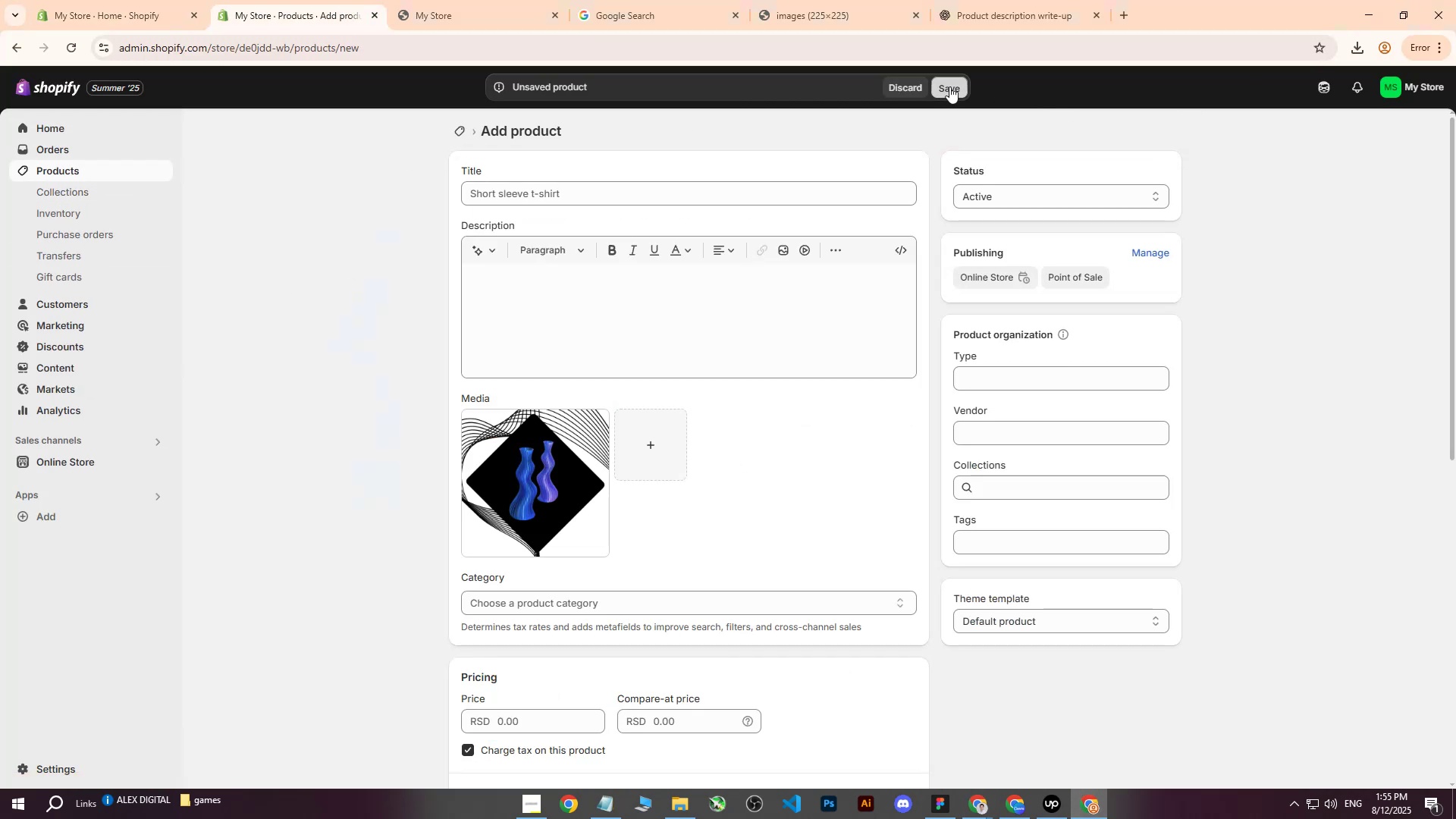 
left_click([560, 198])
 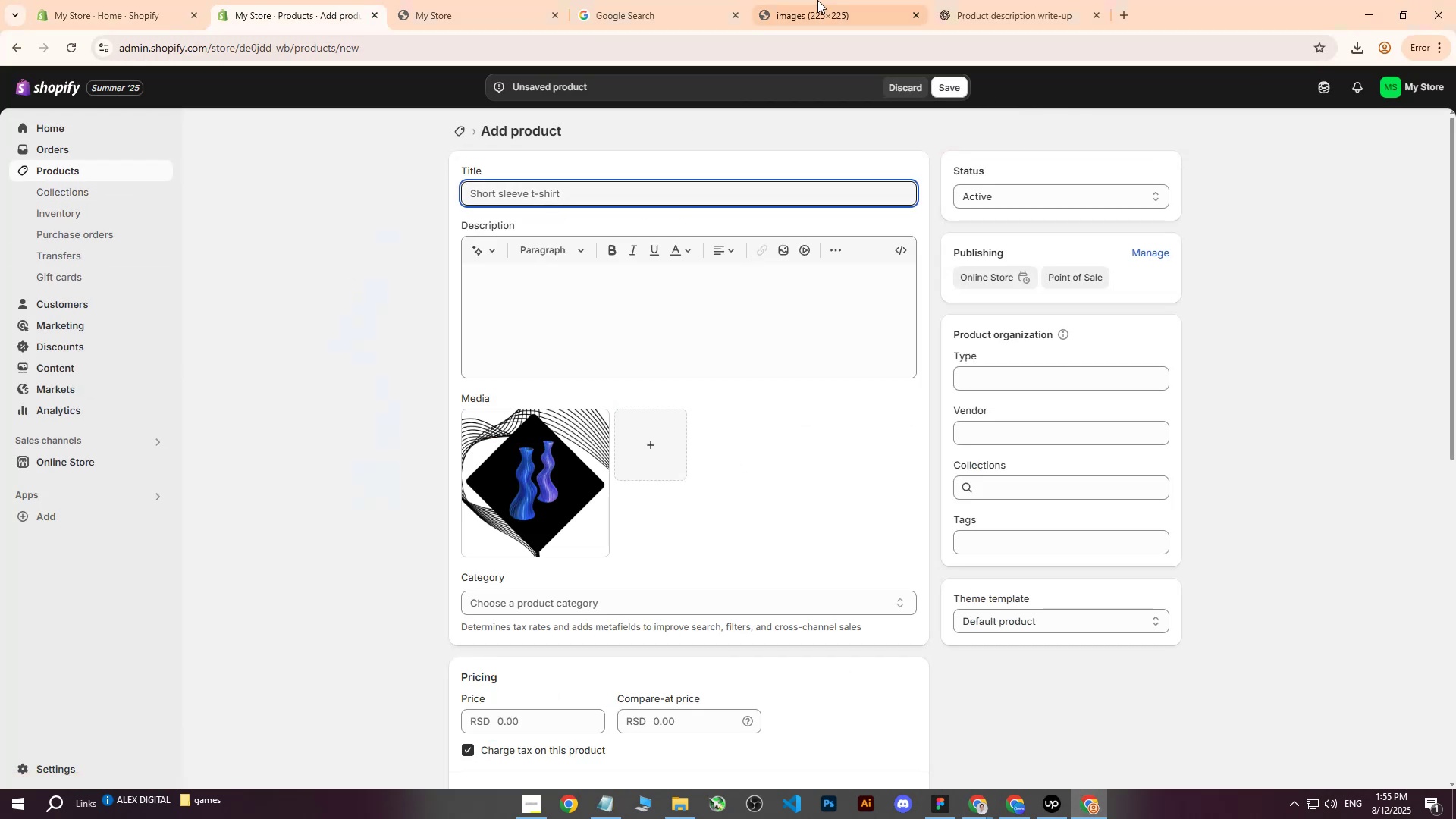 
left_click([642, 0])
 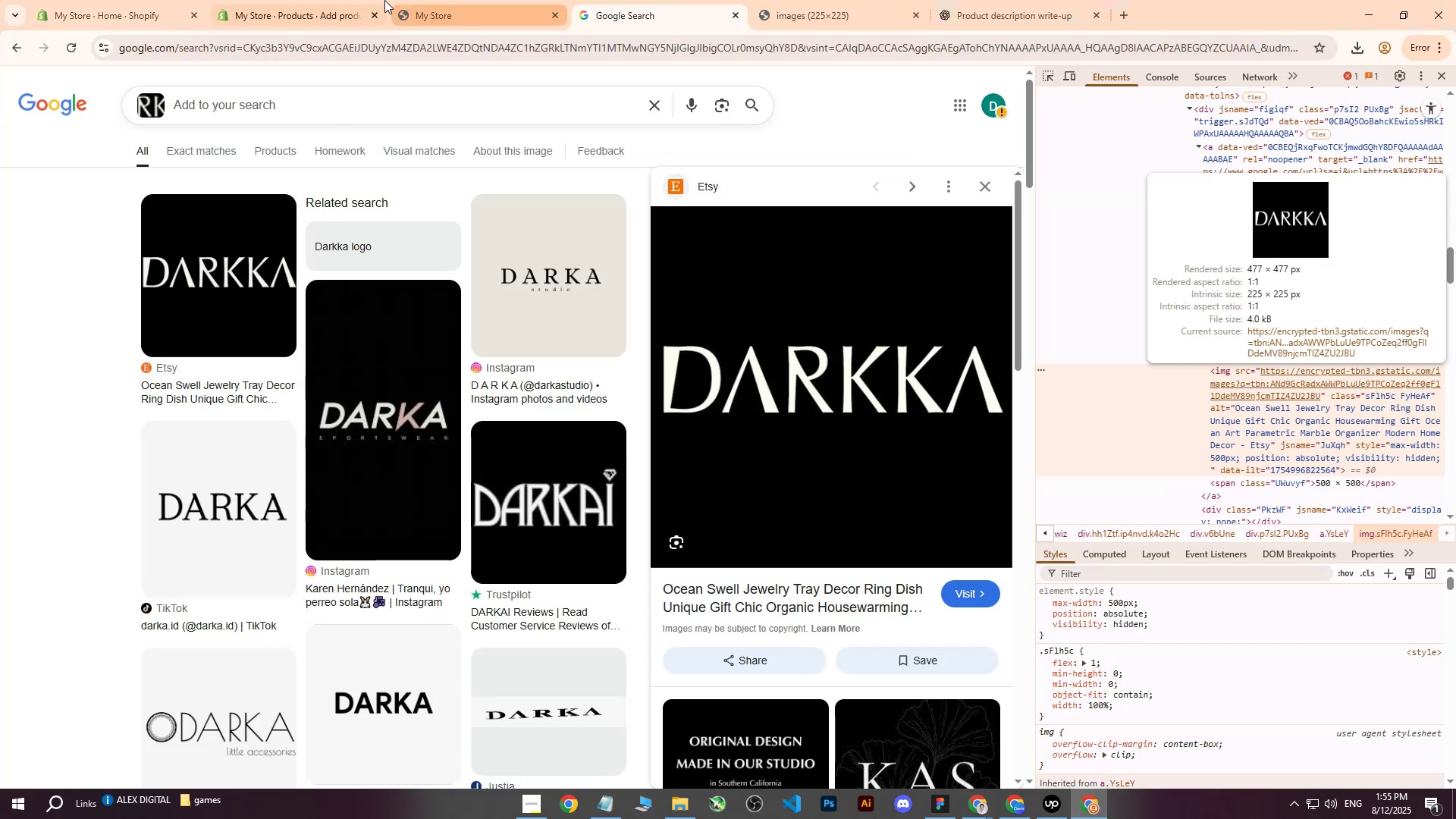 
left_click([297, 0])
 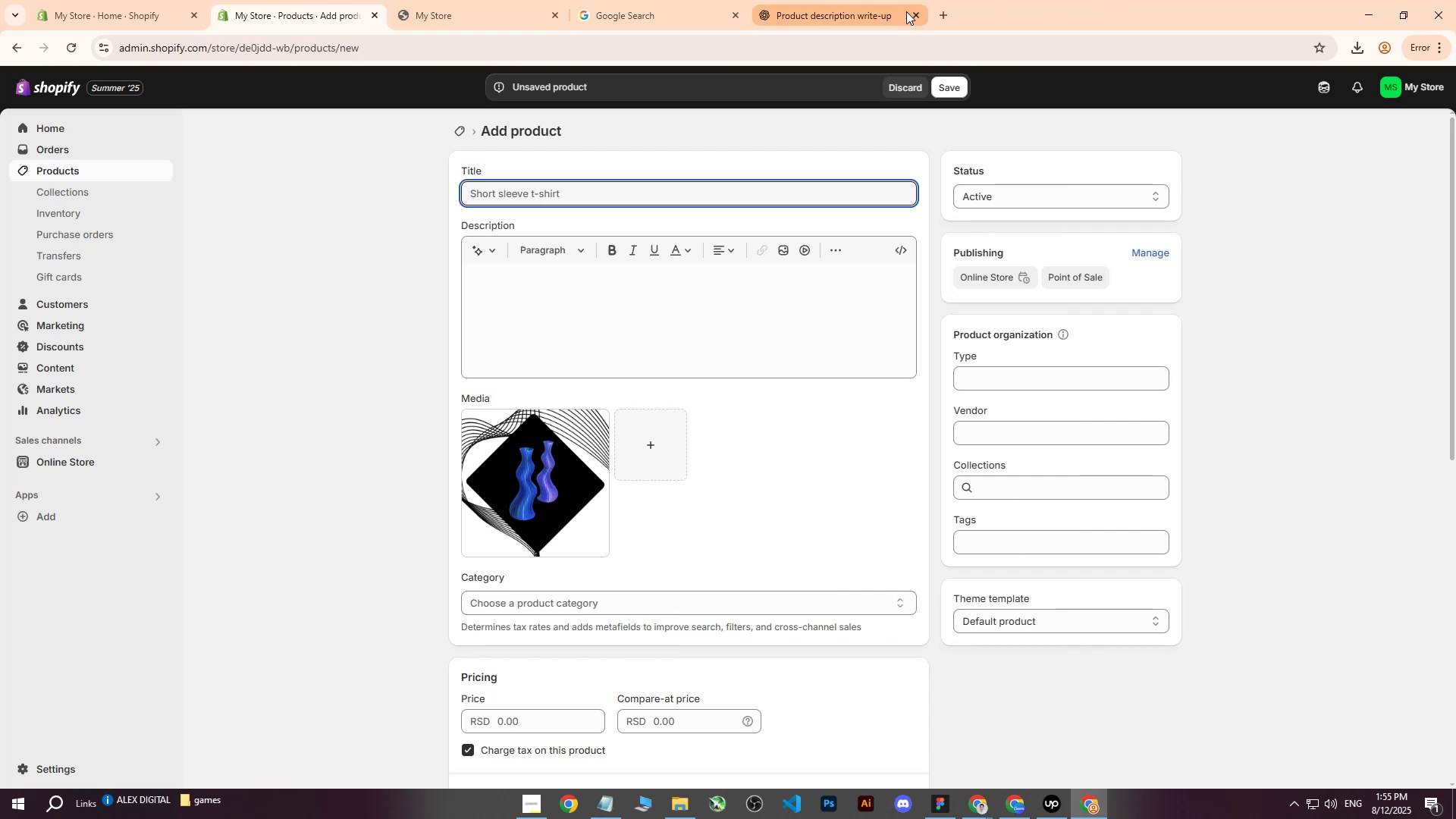 
left_click([920, 13])
 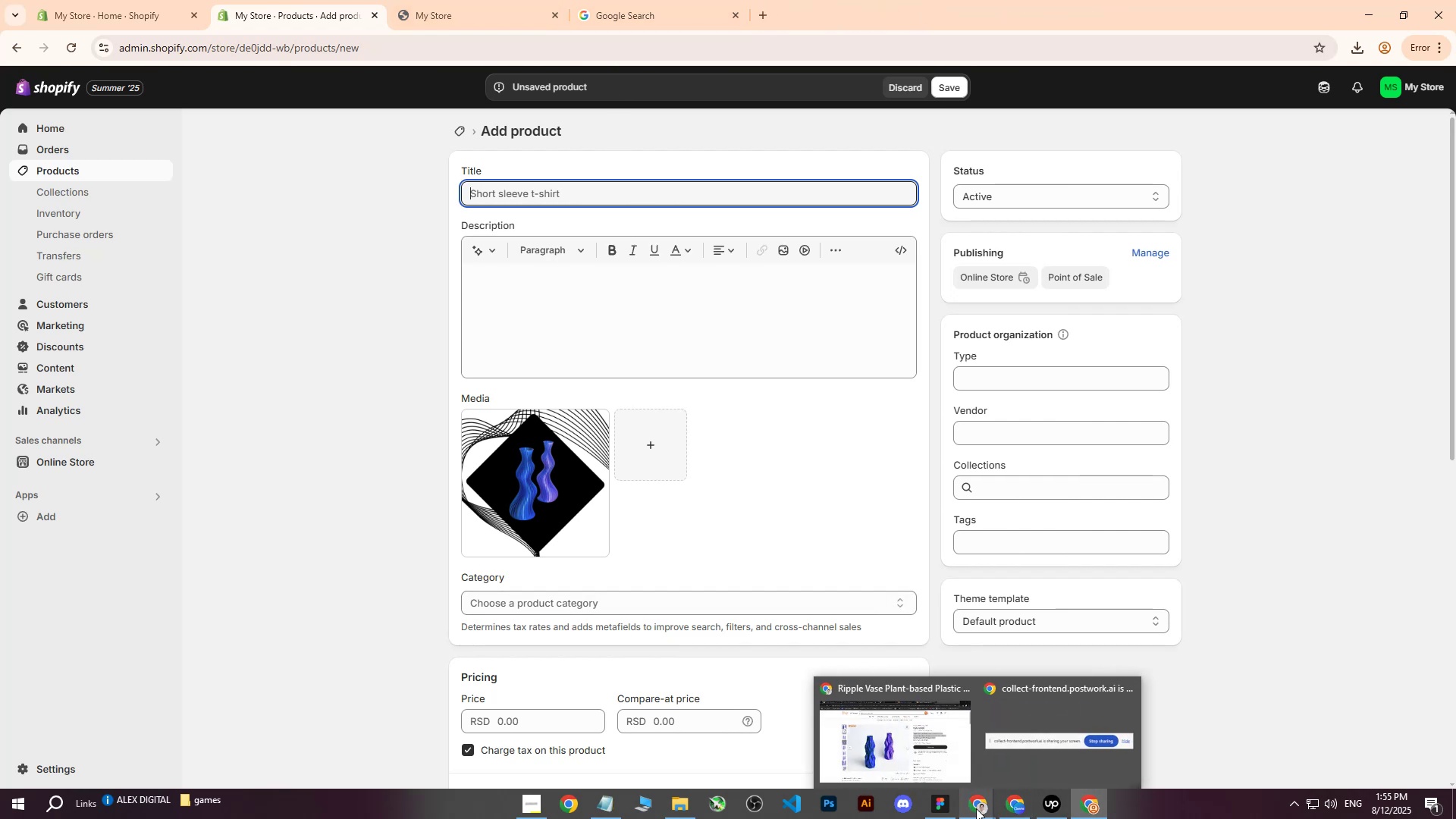 
wait(6.1)
 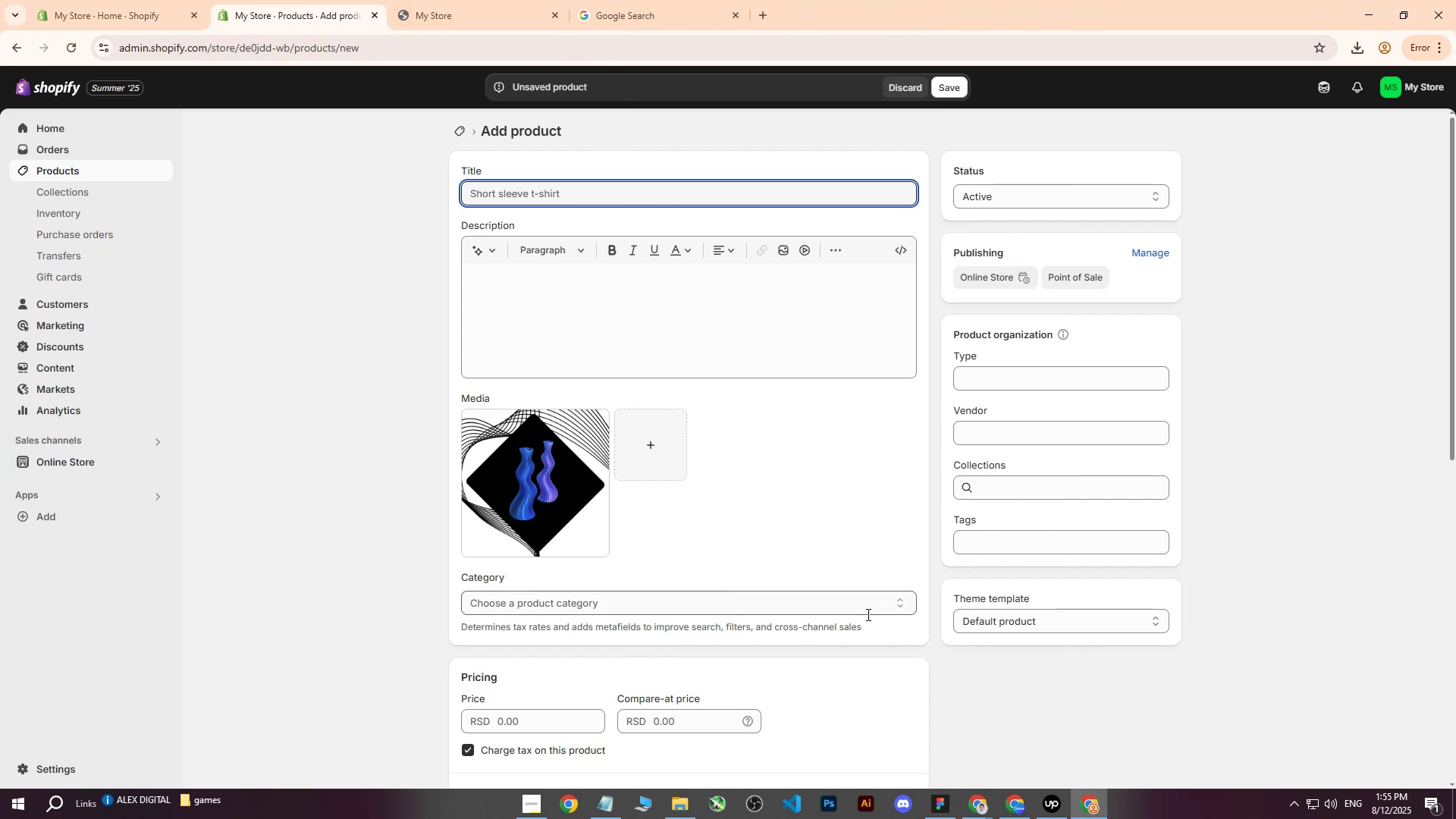 
left_click([975, 808])
 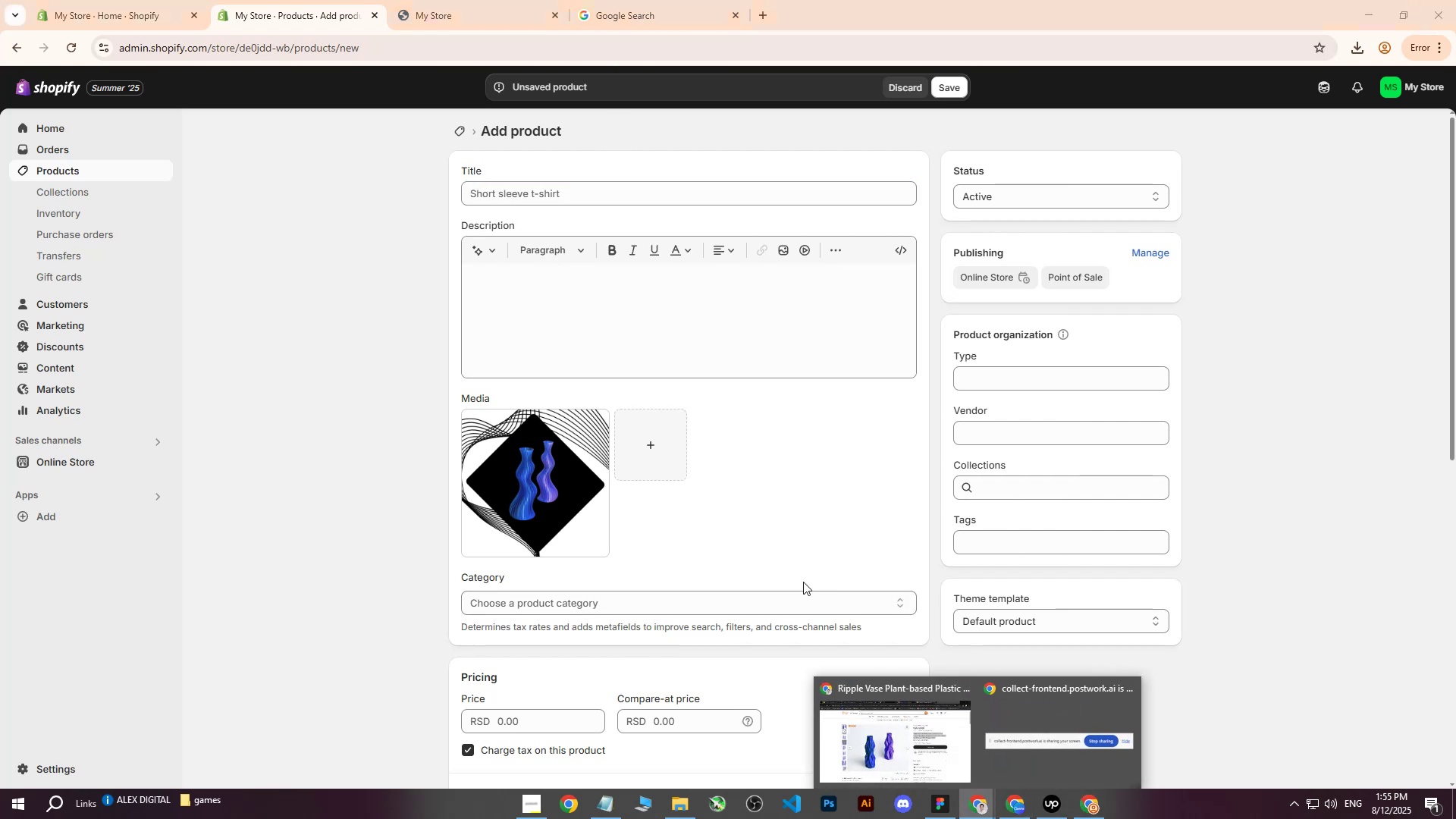 
left_click([874, 701])
 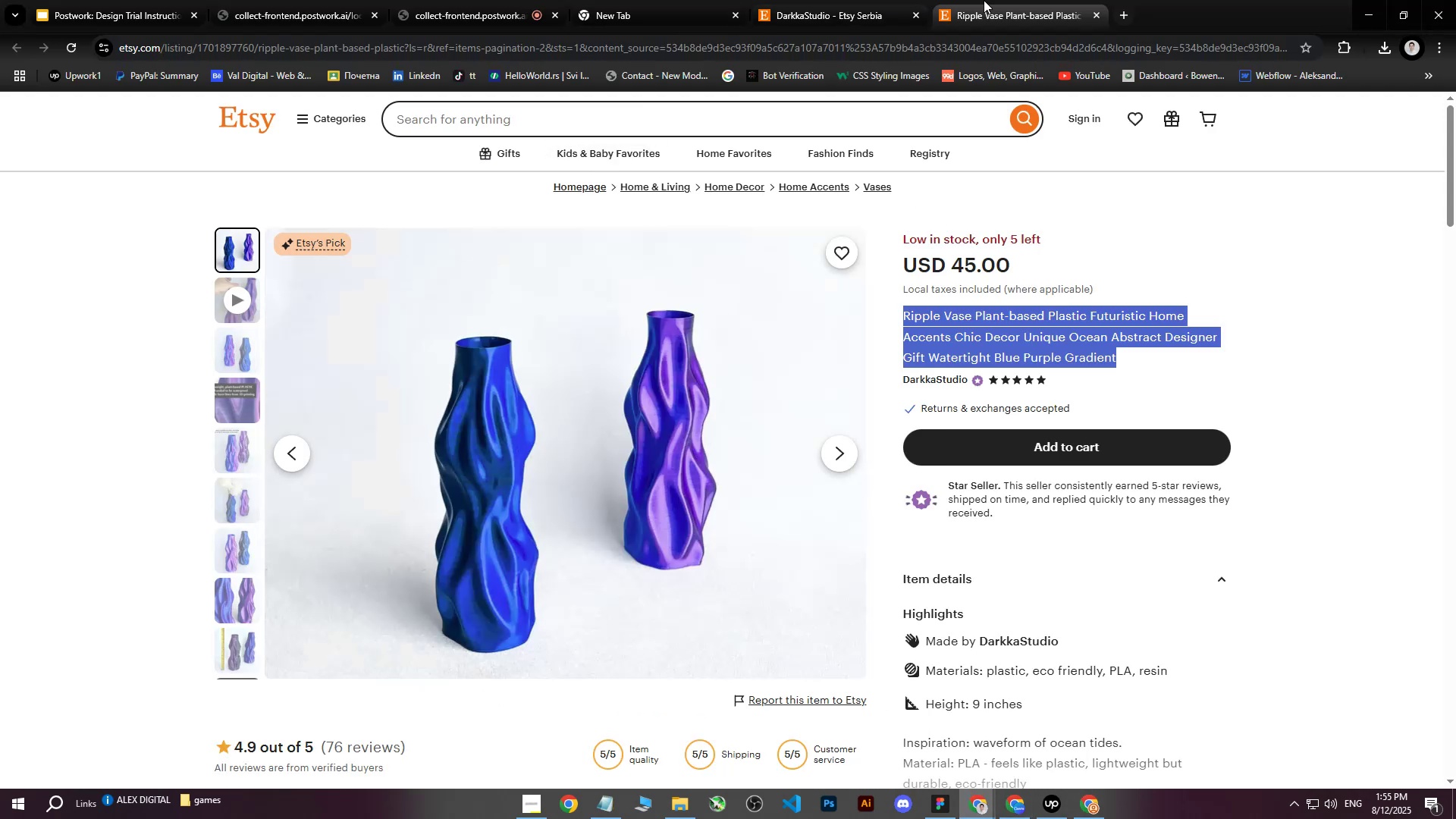 
left_click([996, 0])
 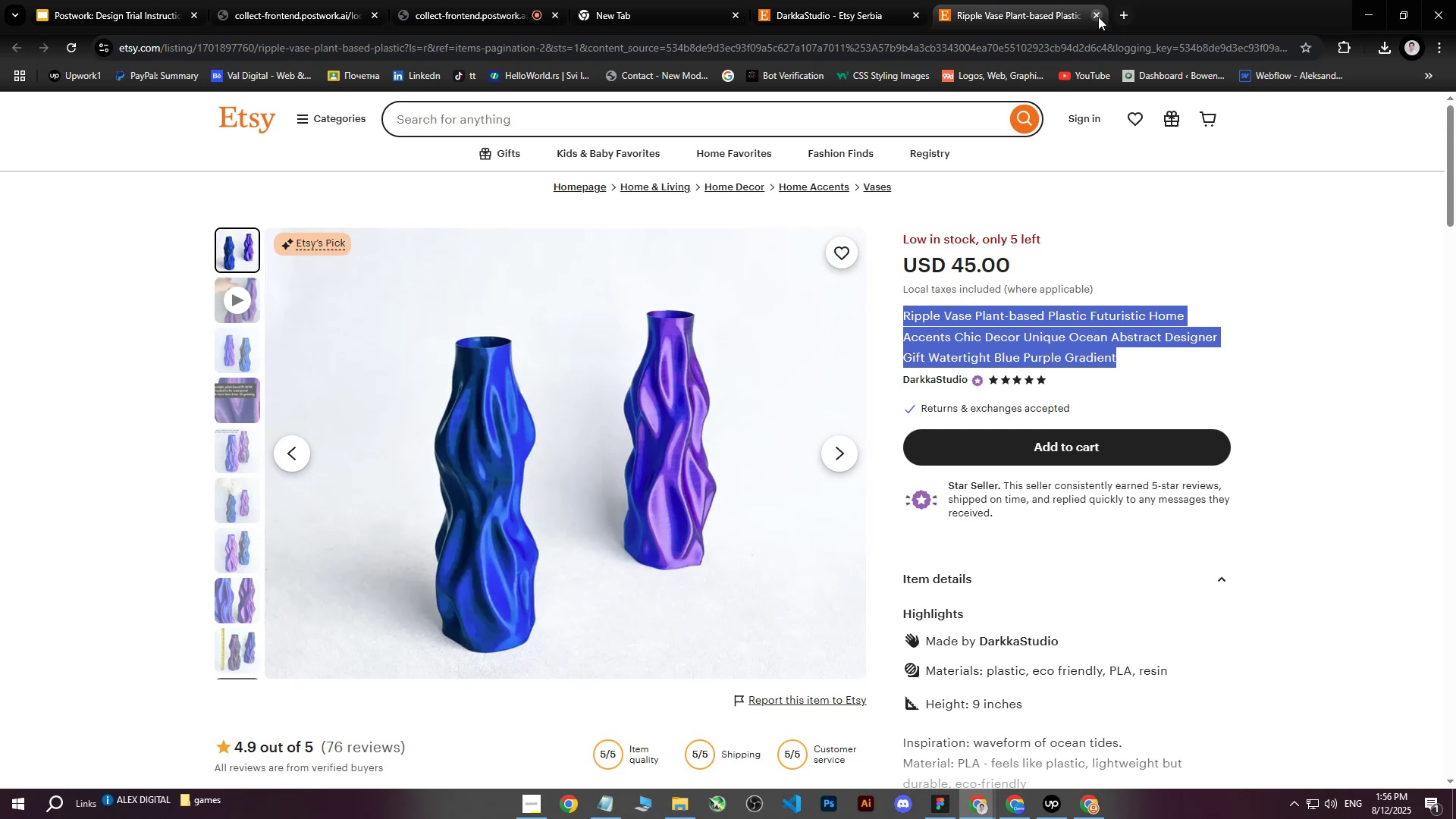 
left_click([1098, 17])
 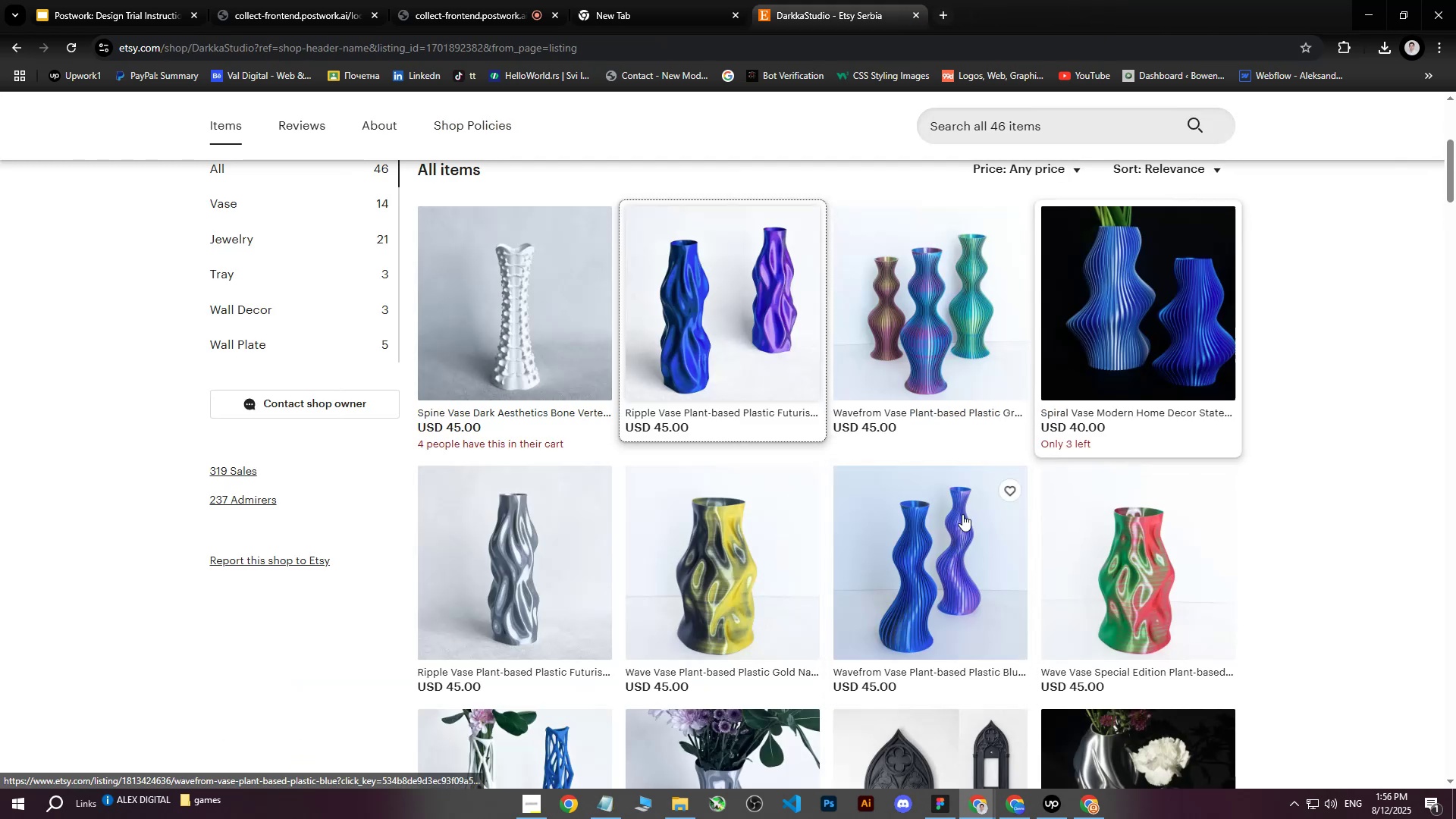 
left_click([927, 552])
 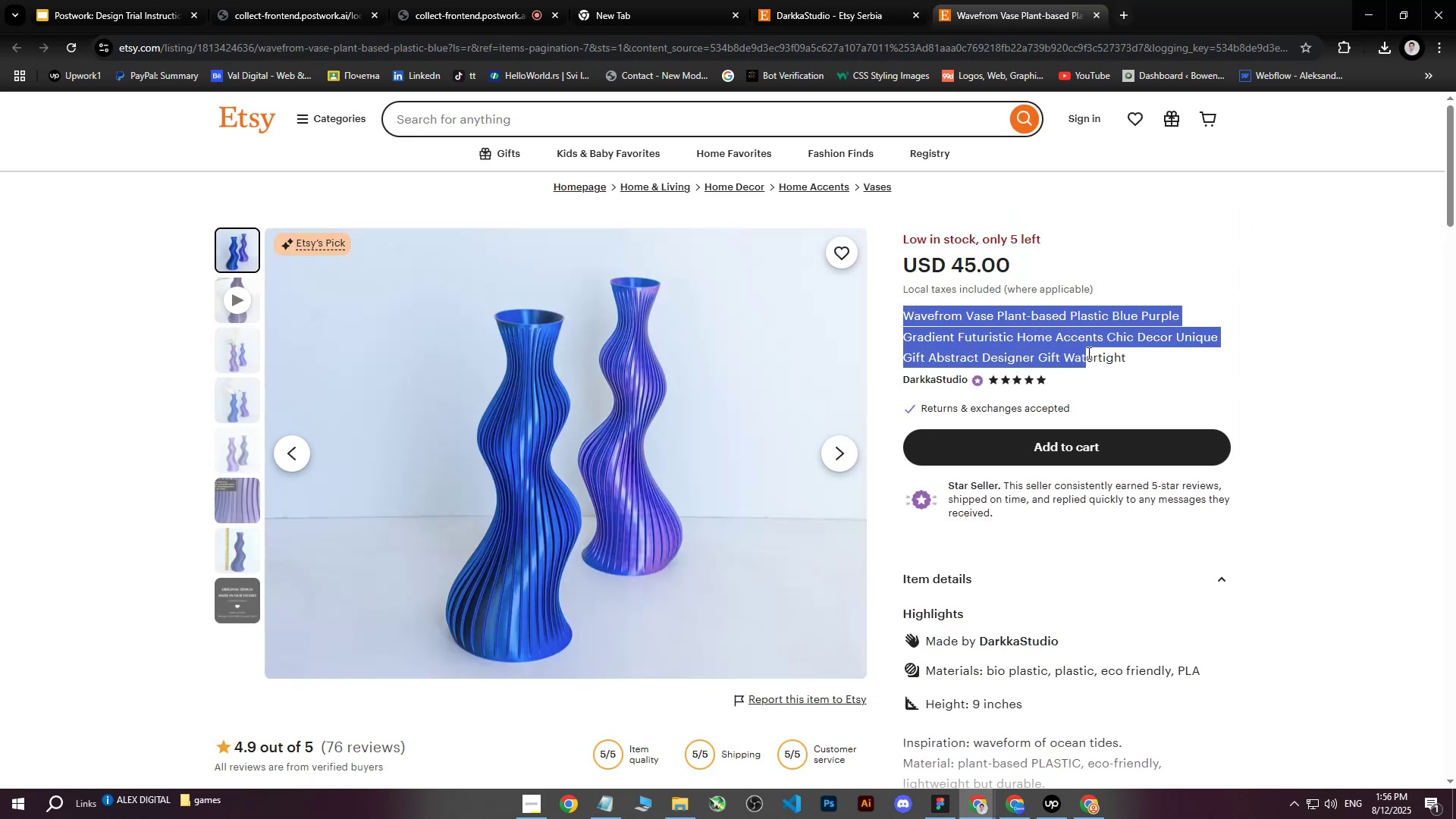 
key(Control+C)
 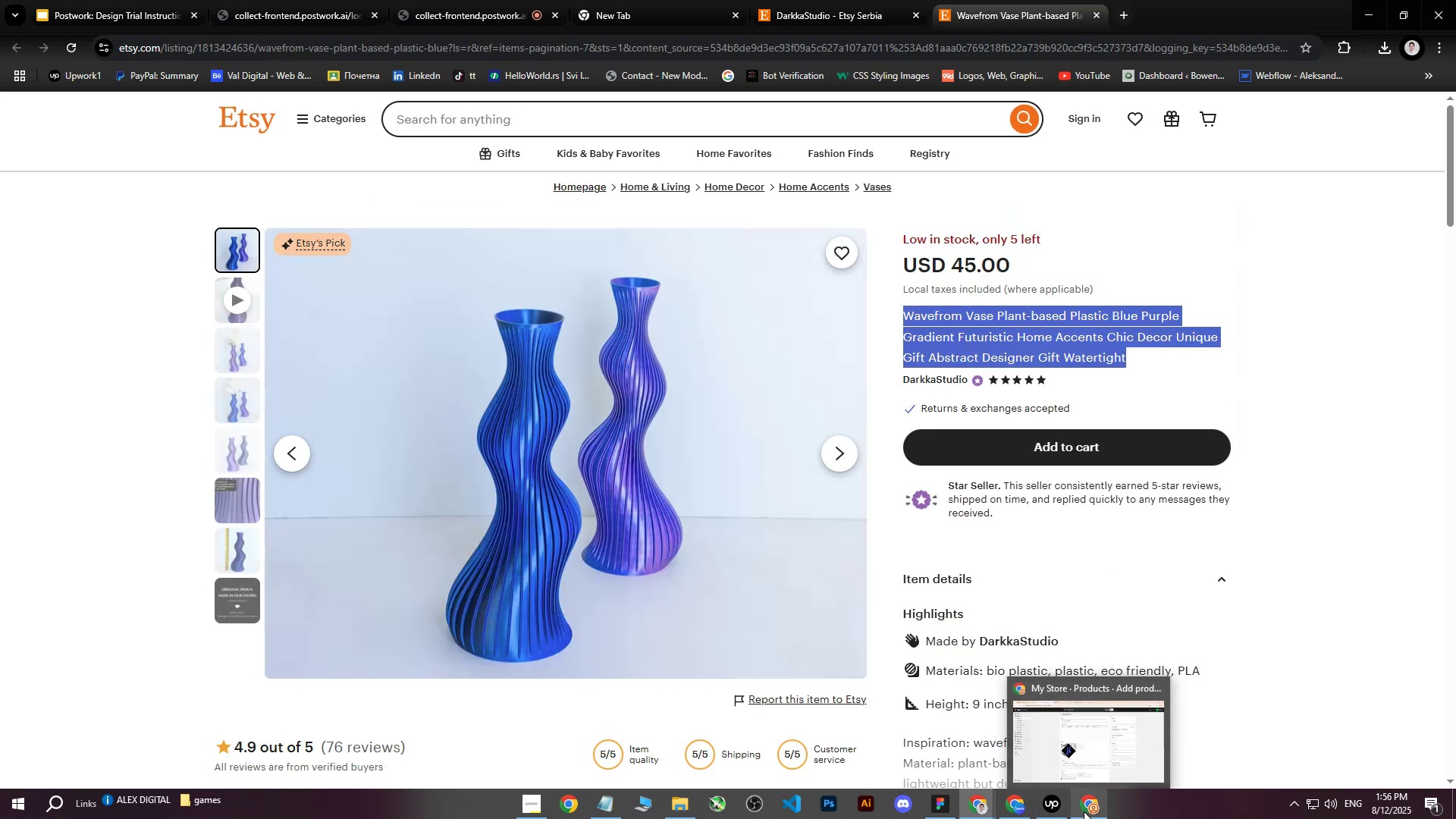 
left_click([1084, 811])
 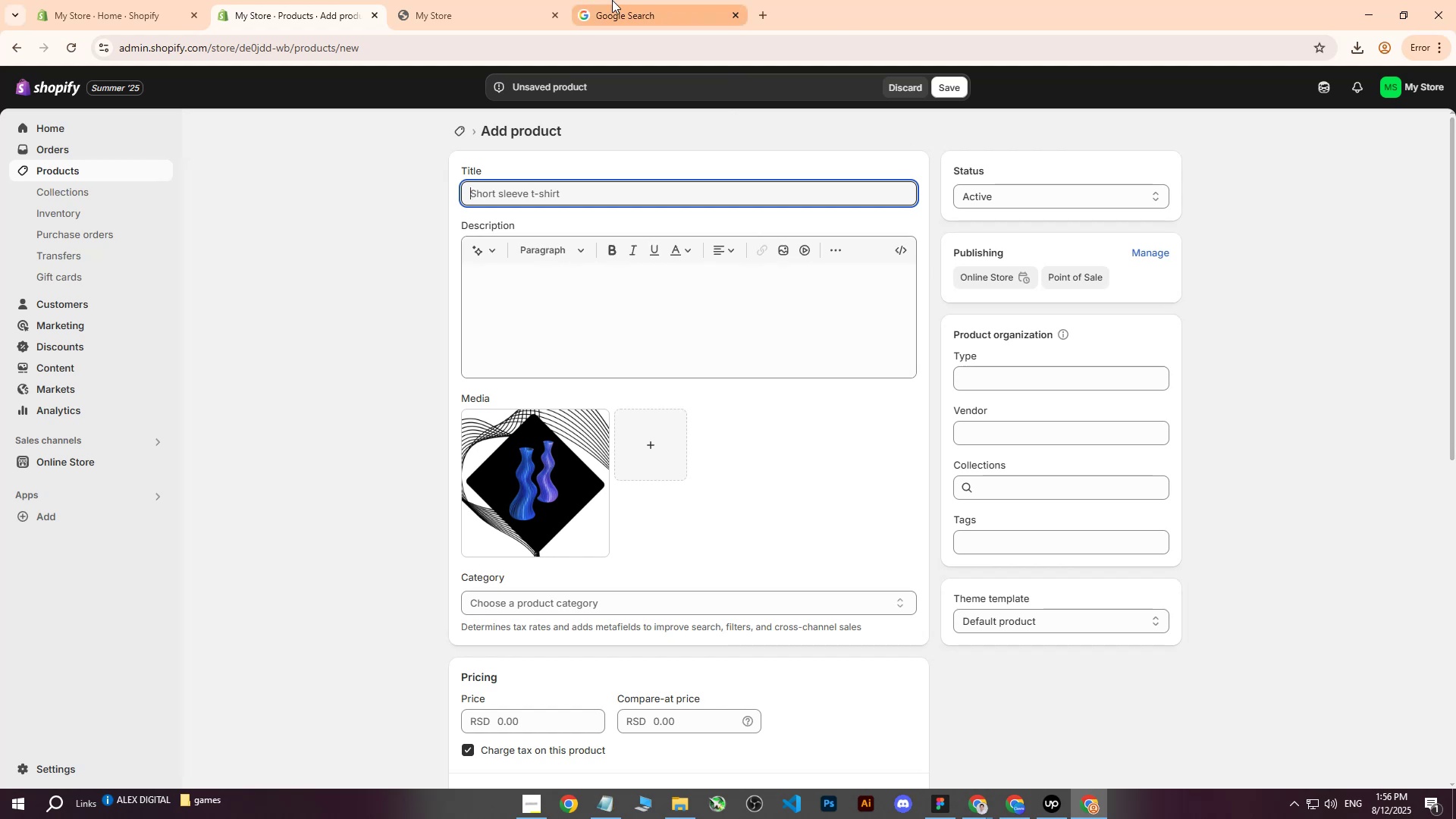 
left_click([460, 0])
 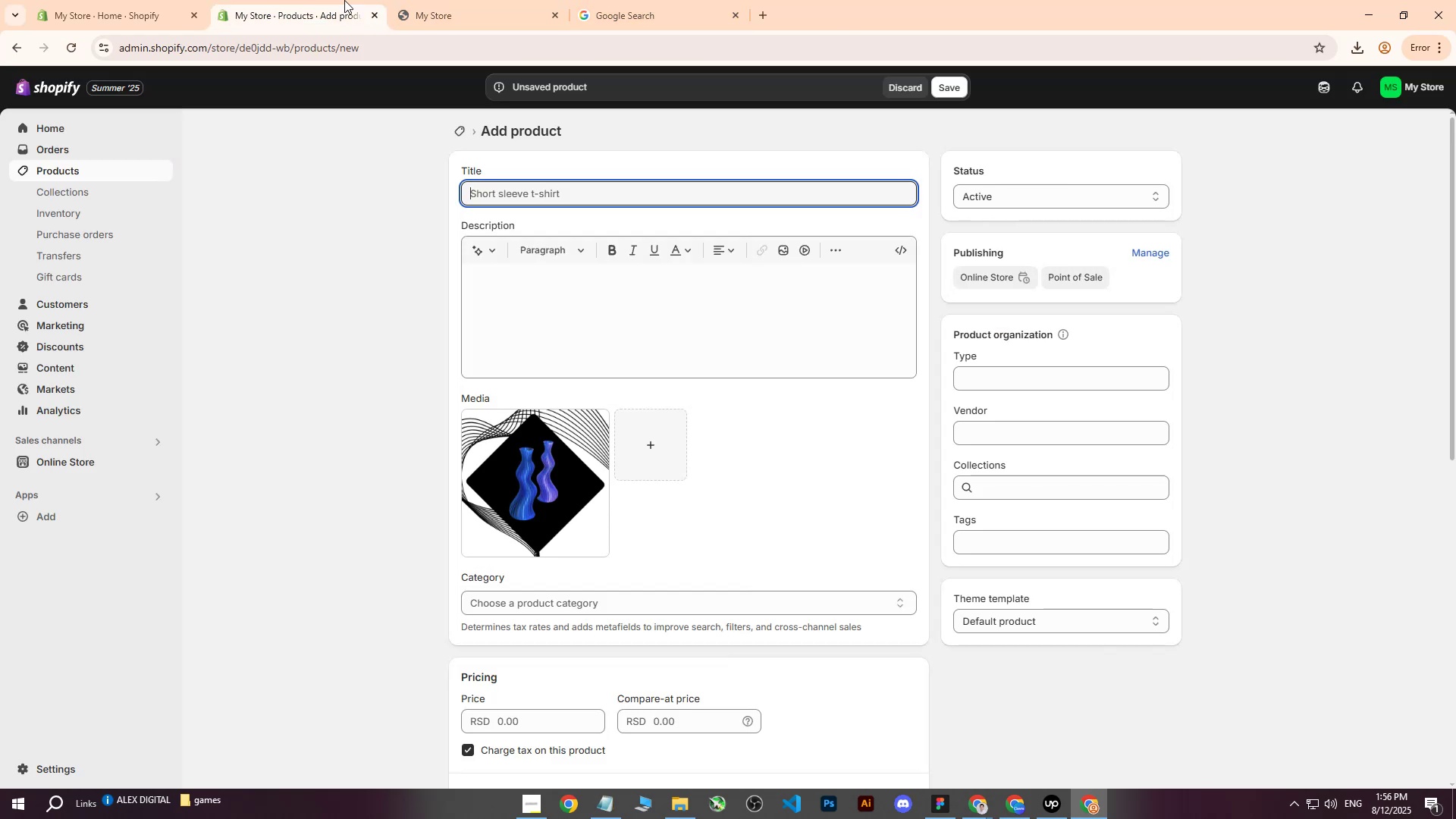 
double_click([645, 0])
 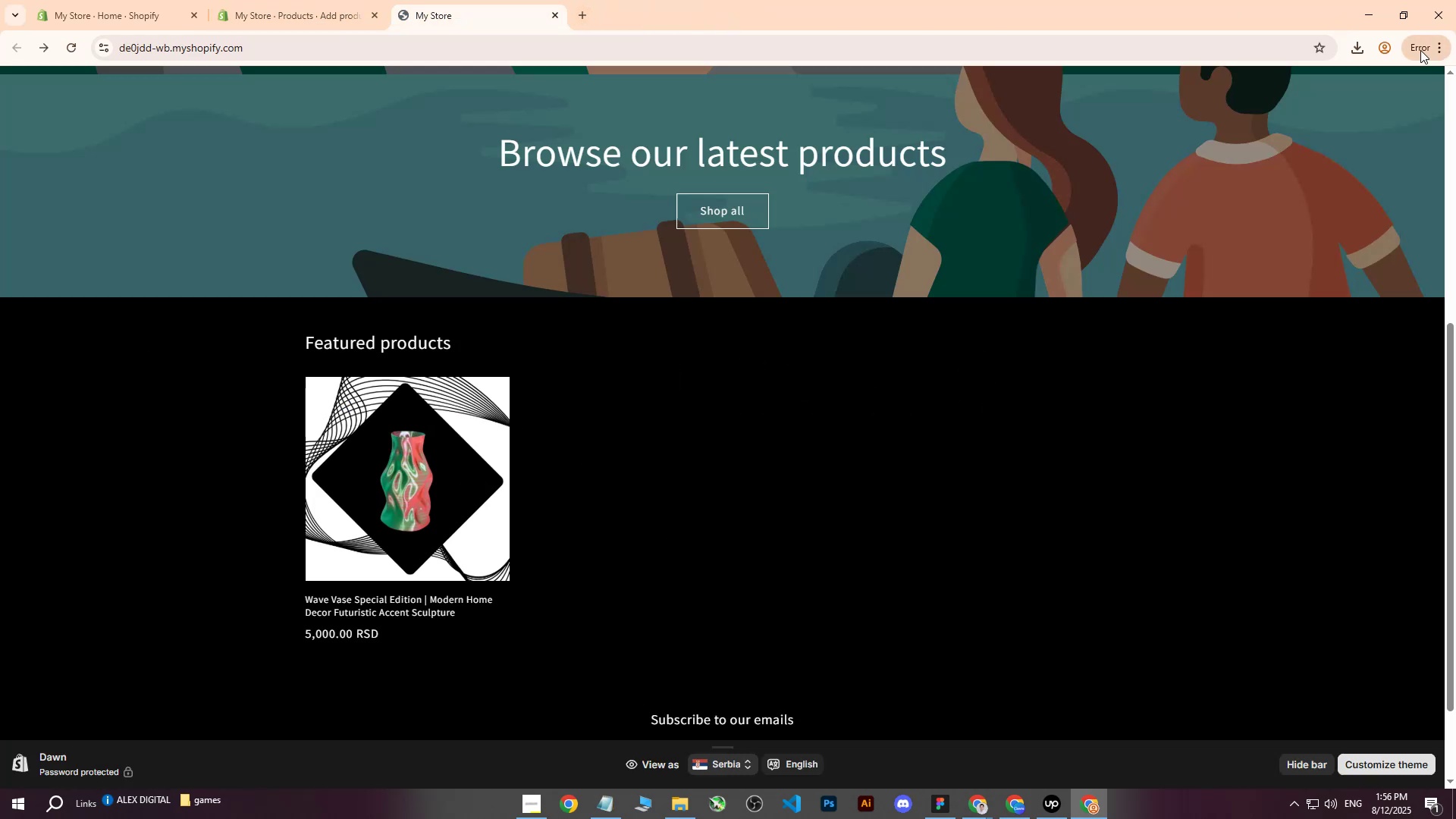 
left_click([1444, 49])
 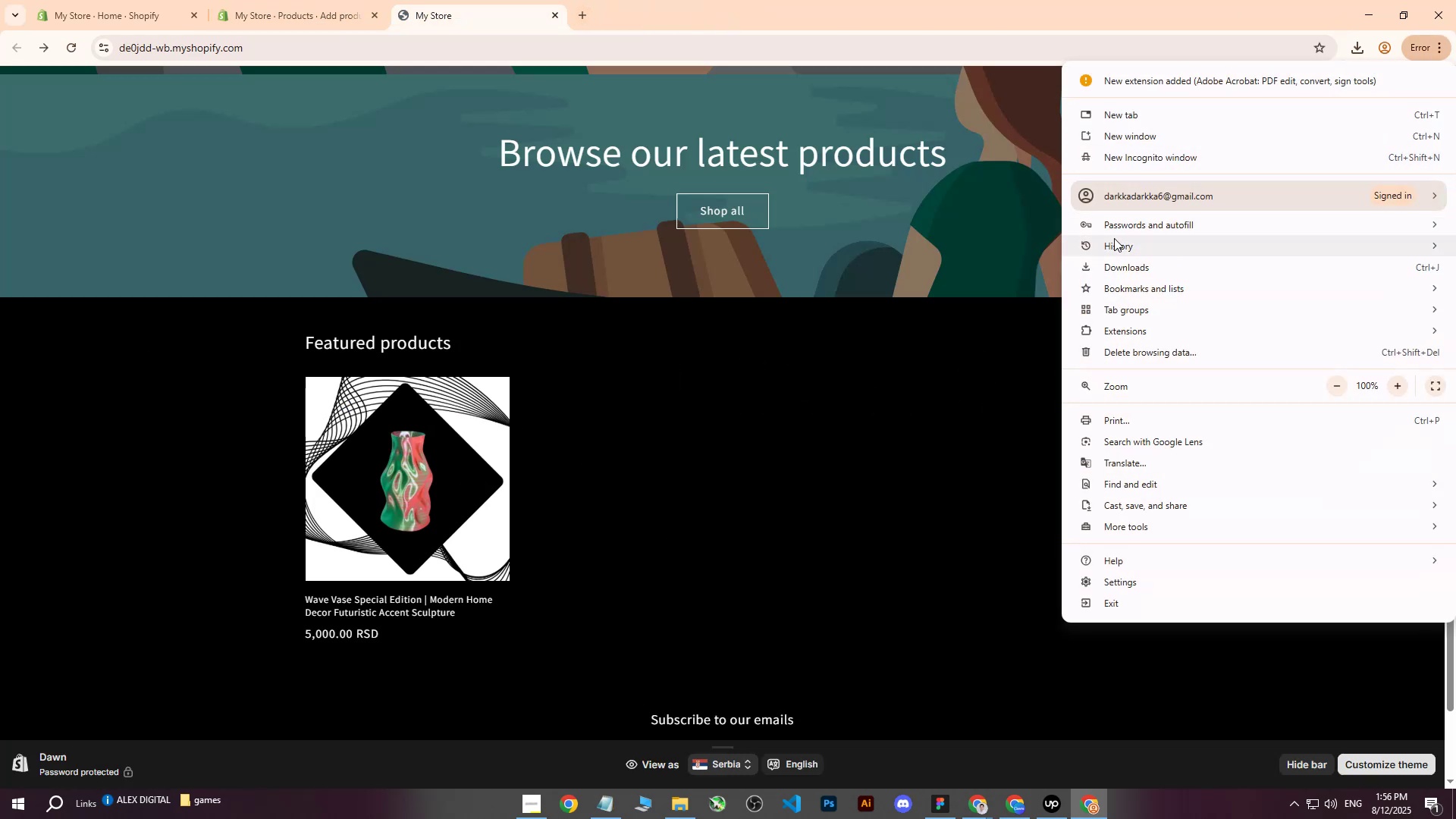 
left_click([1114, 243])
 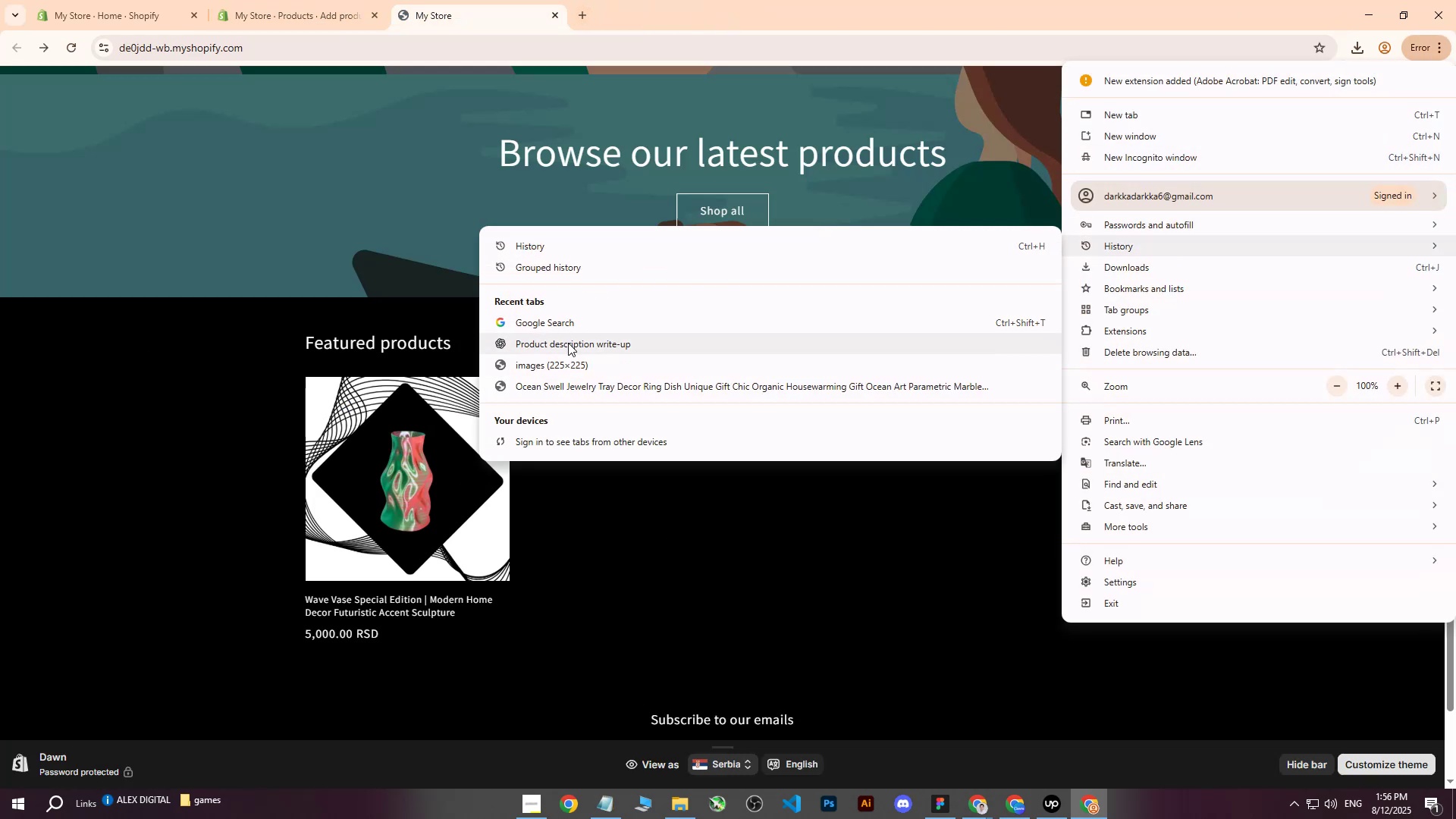 
left_click([568, 343])
 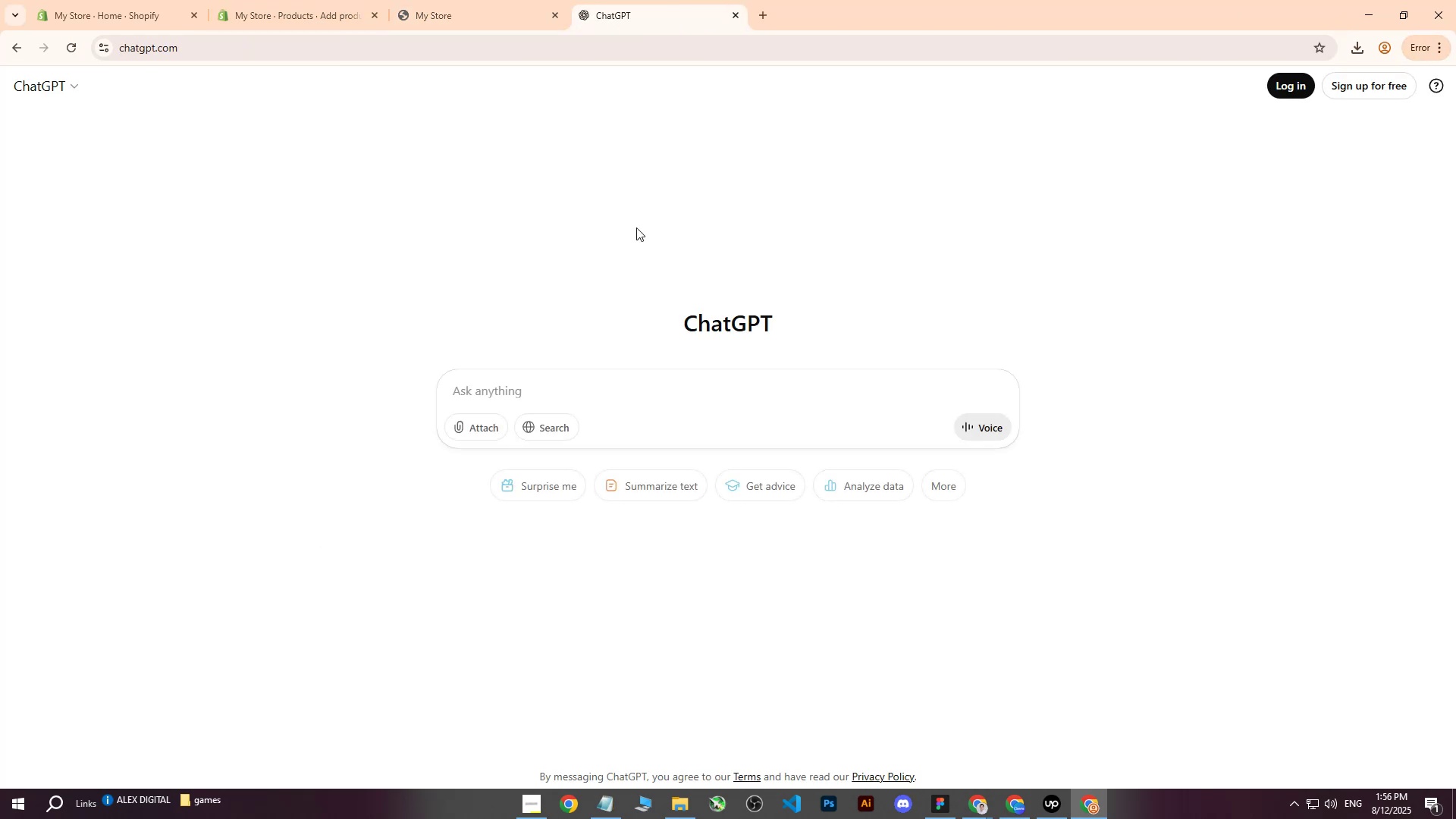 
left_click([541, 397])
 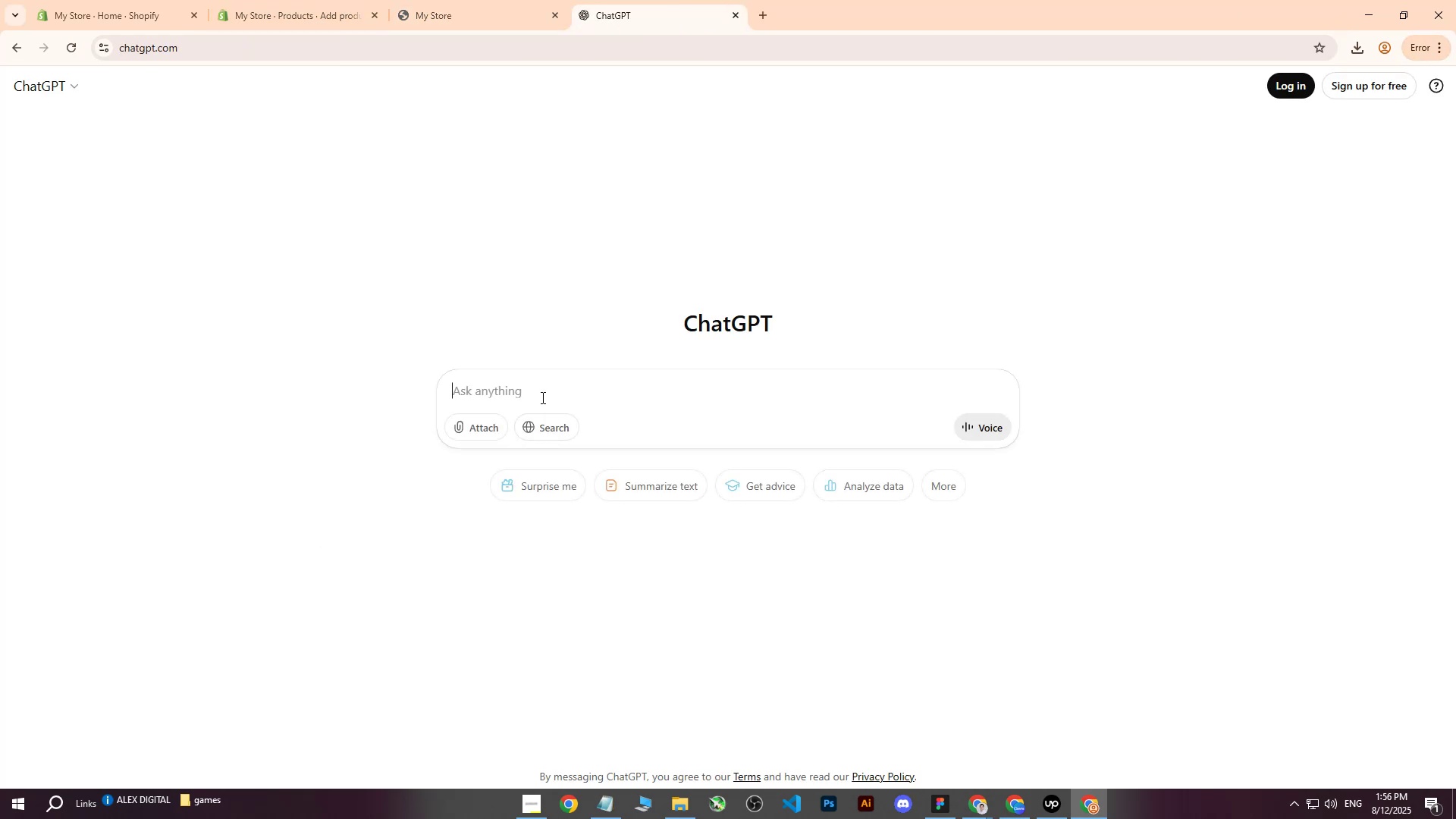 
key(Control+V)
 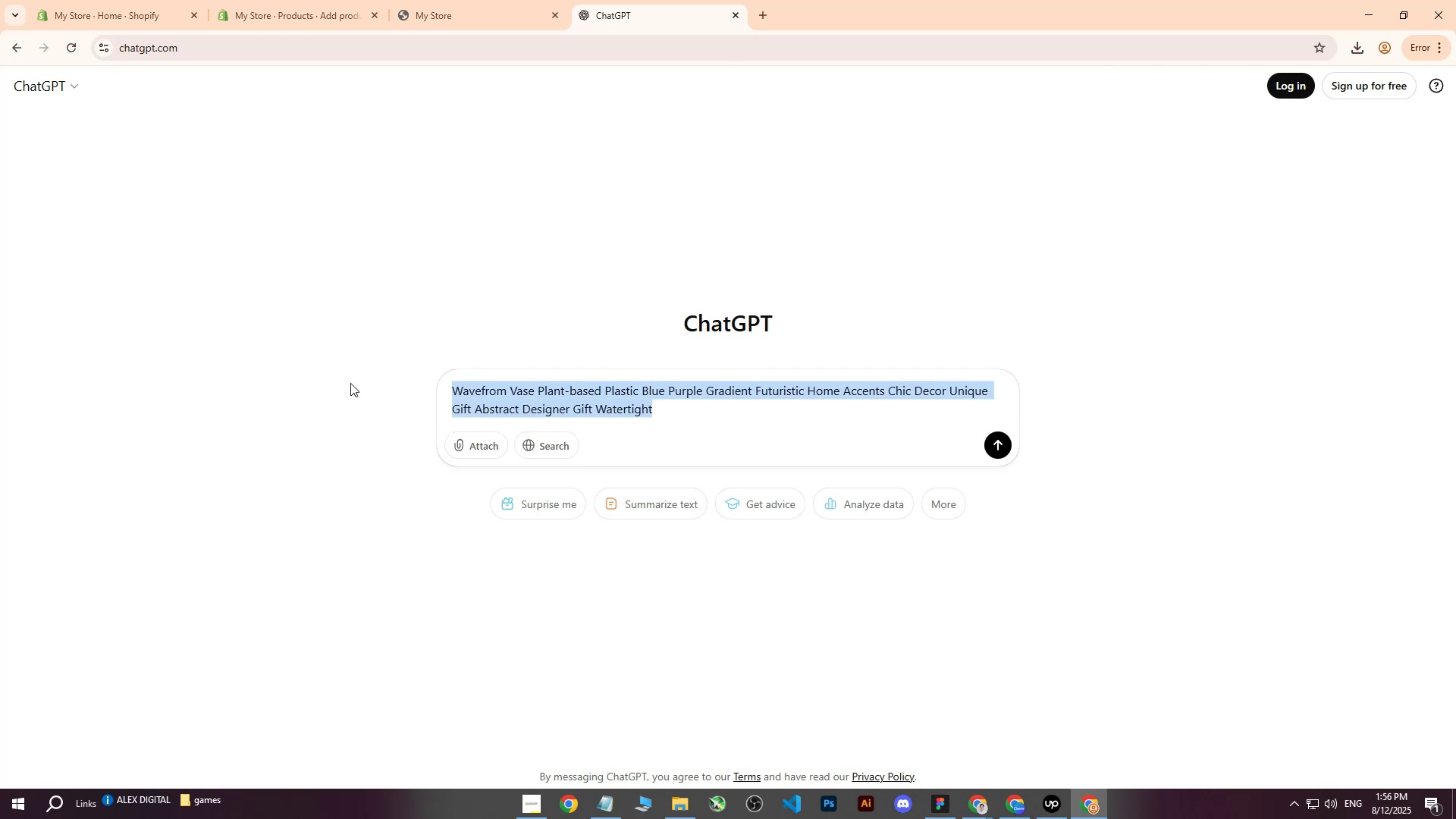 
type(write me attractive heading : )
 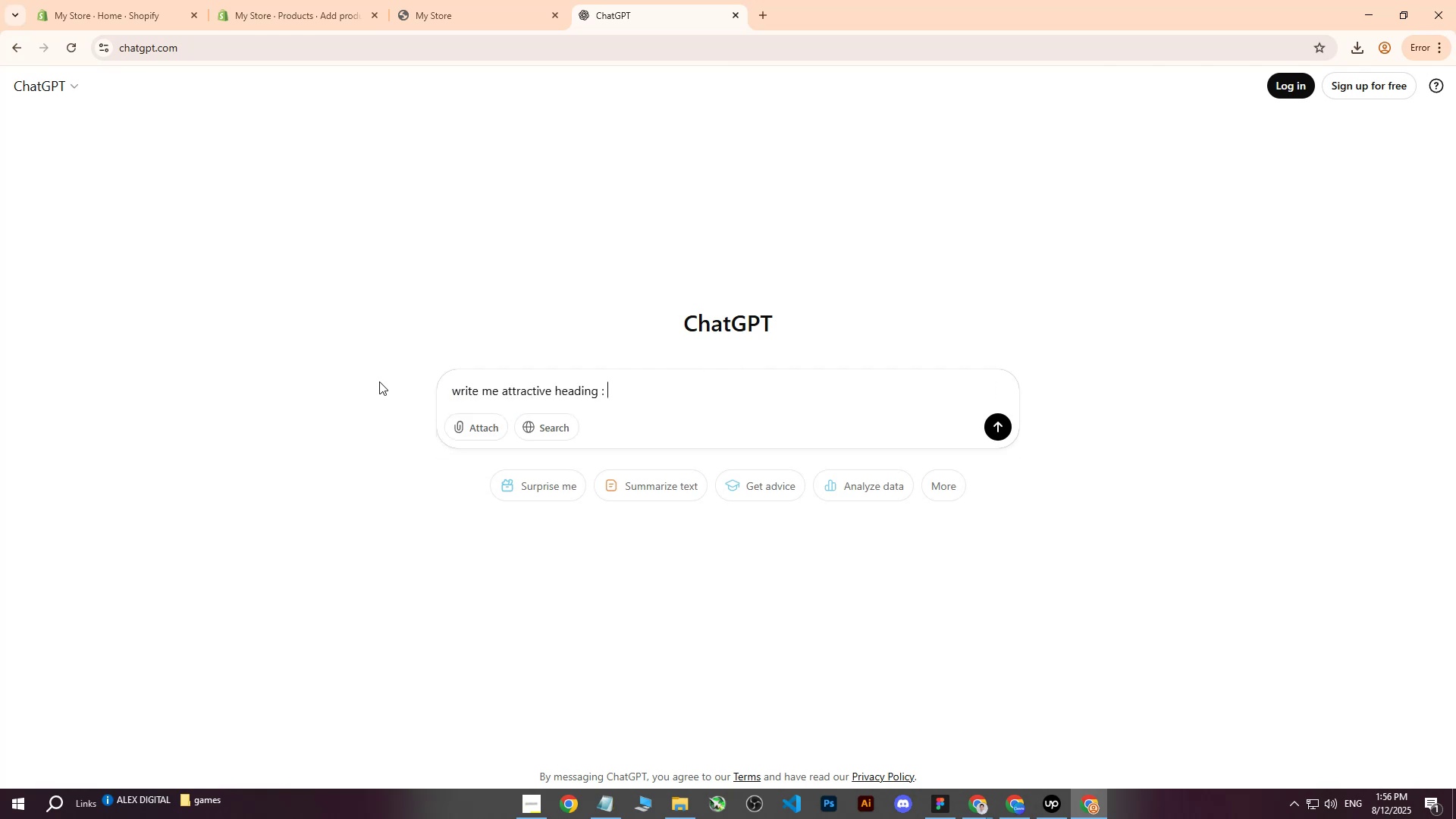 
key(Control+ControlLeft)
 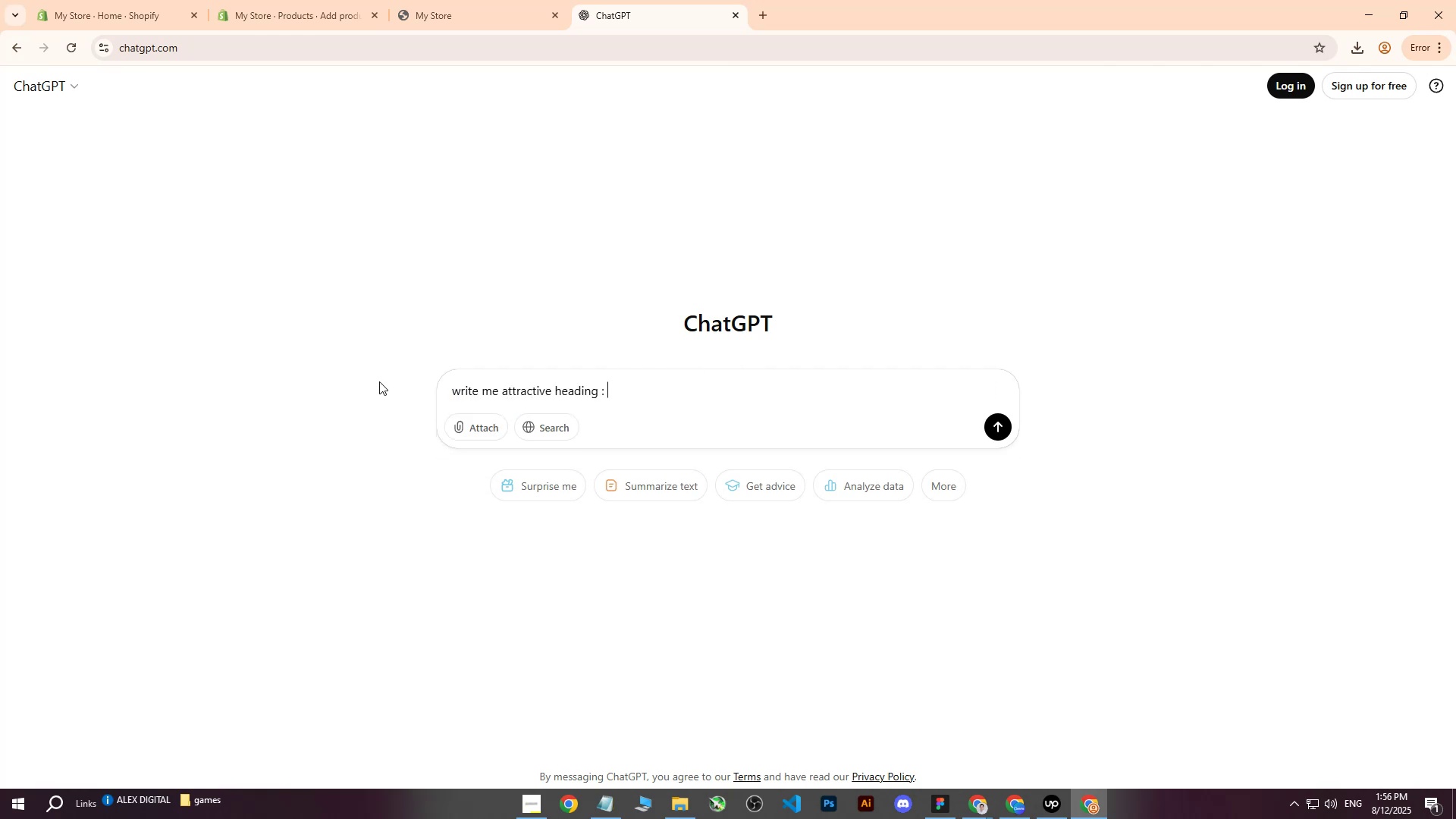 
key(Control+V)
 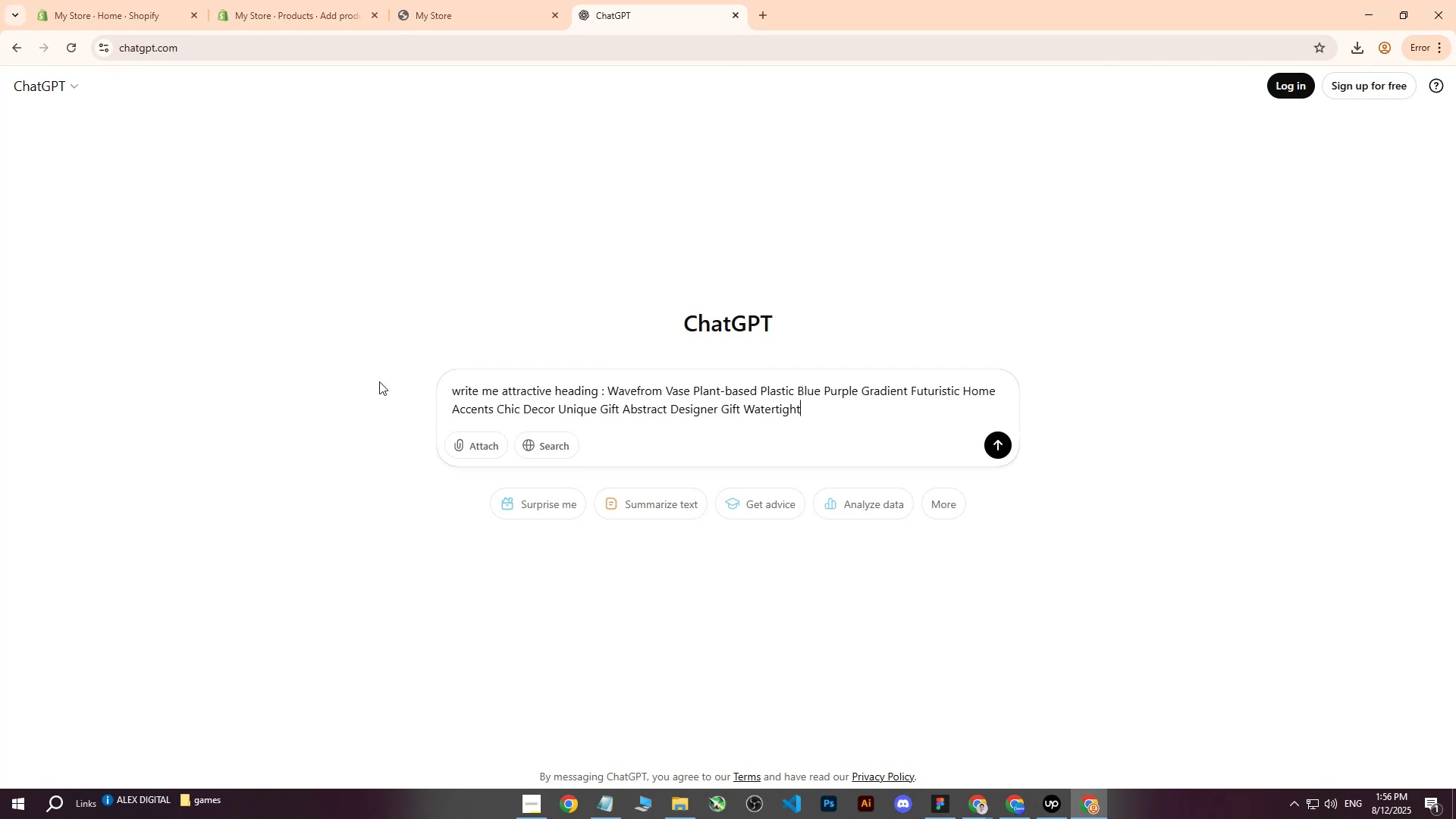 
key(Enter)
 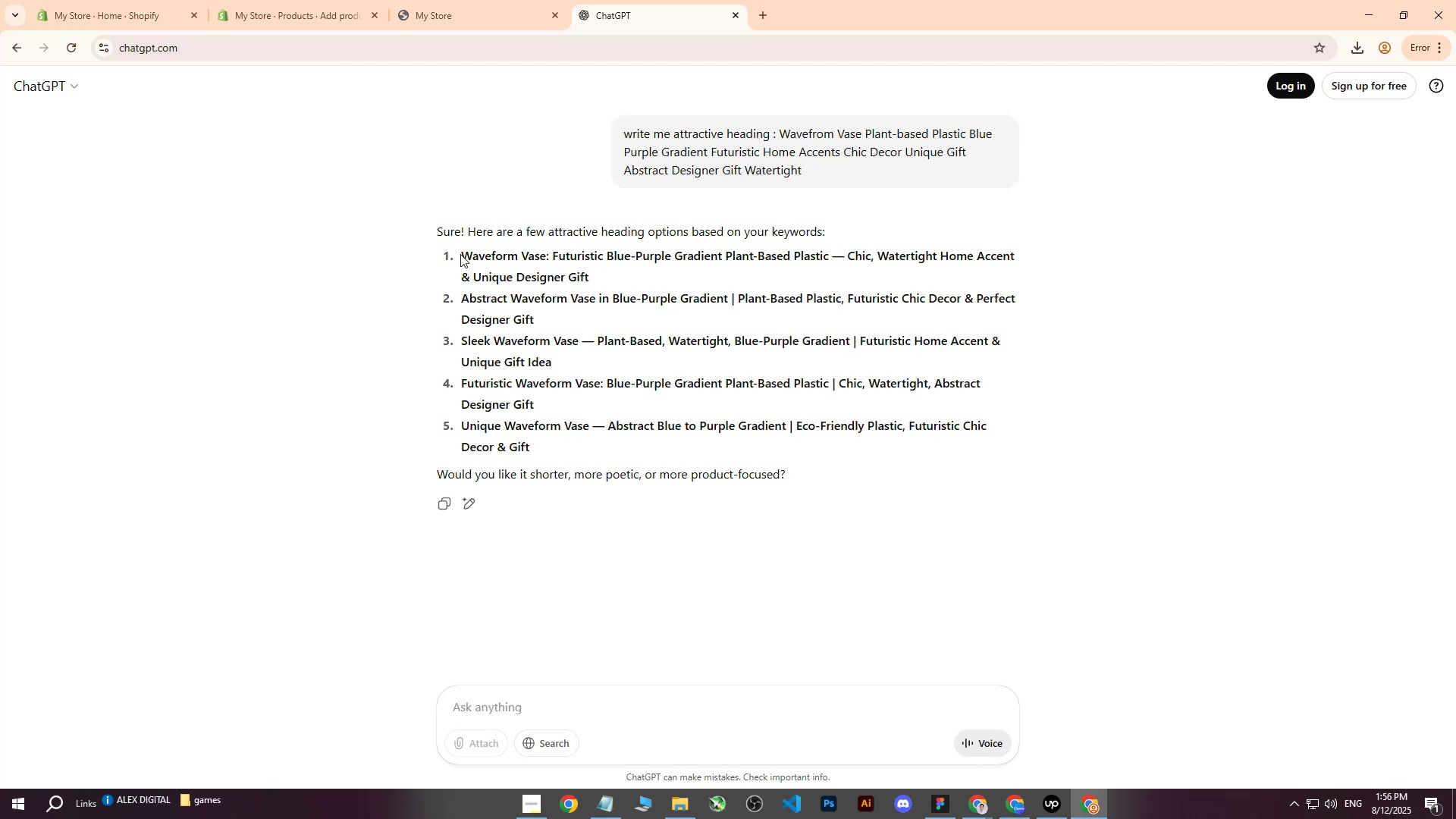 
wait(5.67)
 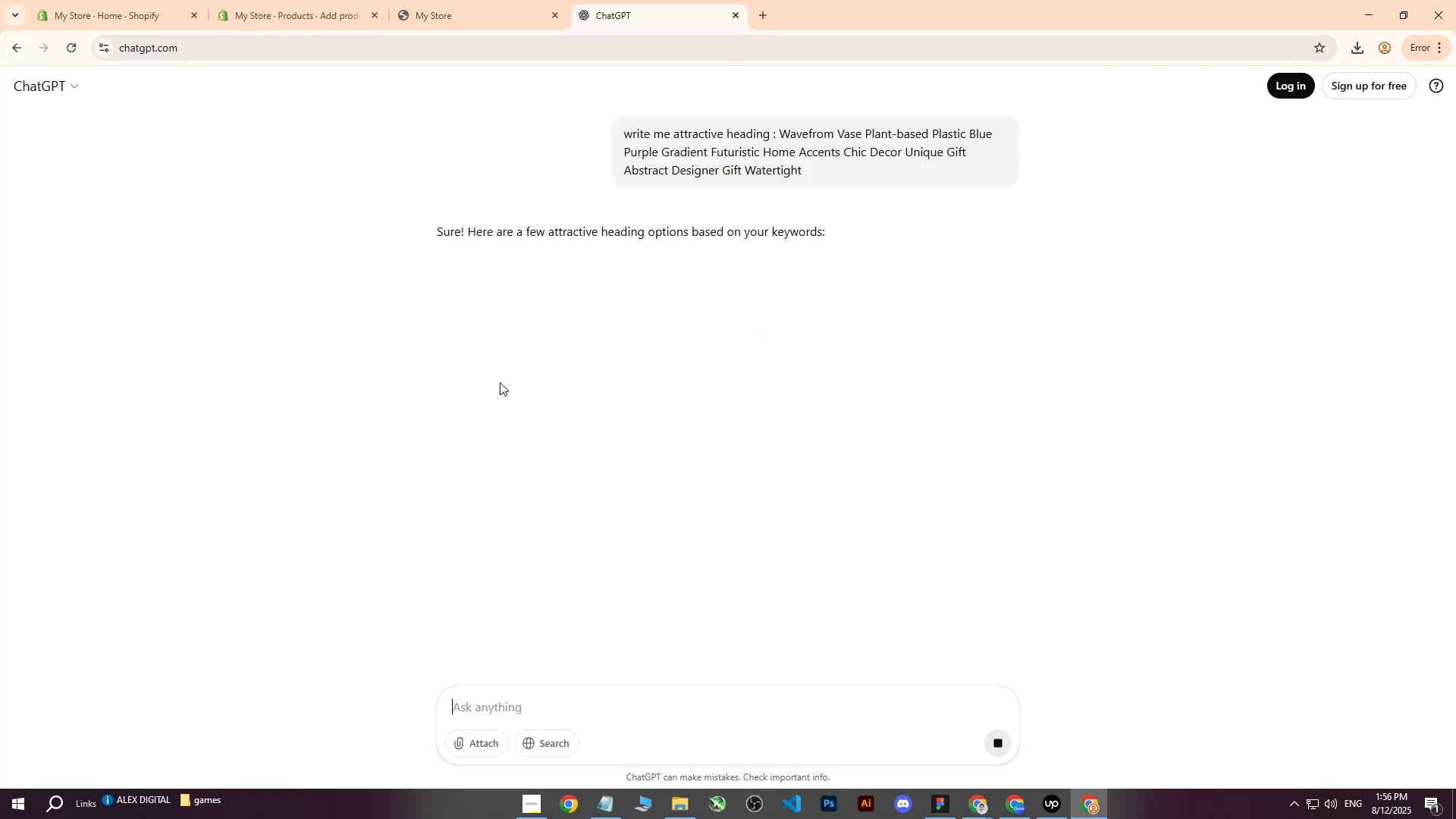 
key(Control+C)
 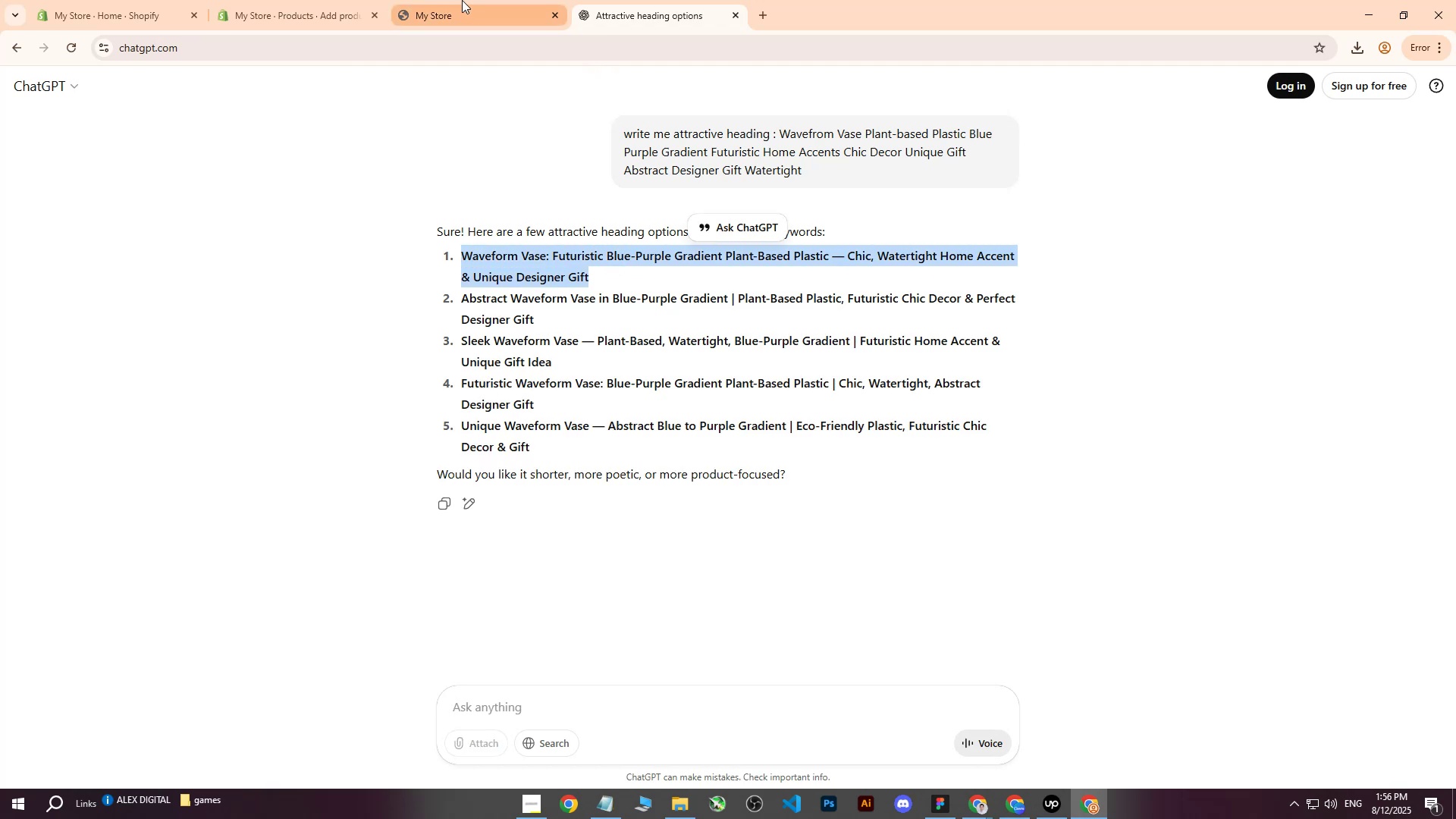 
left_click([258, 0])
 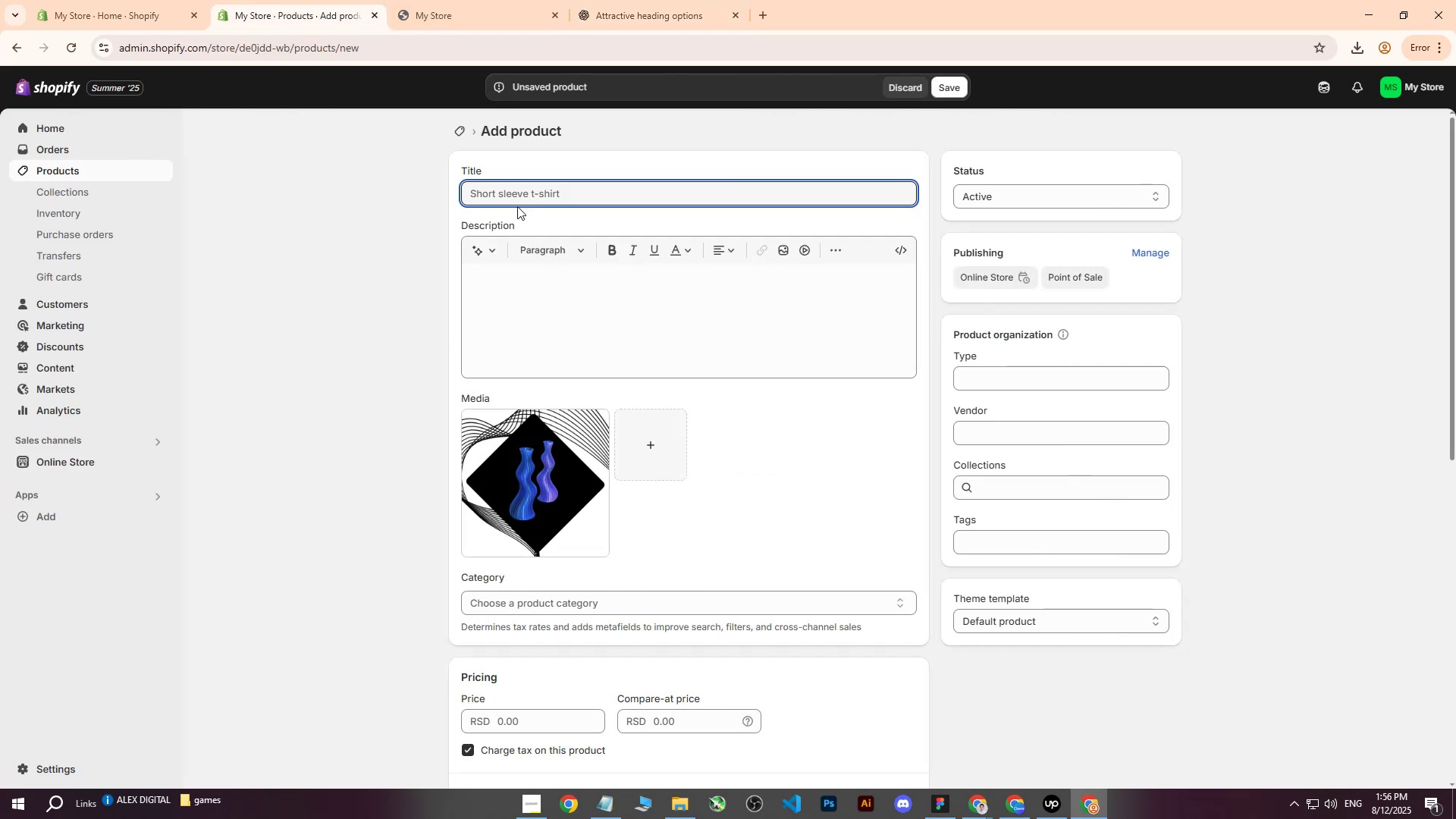 
left_click([522, 201])
 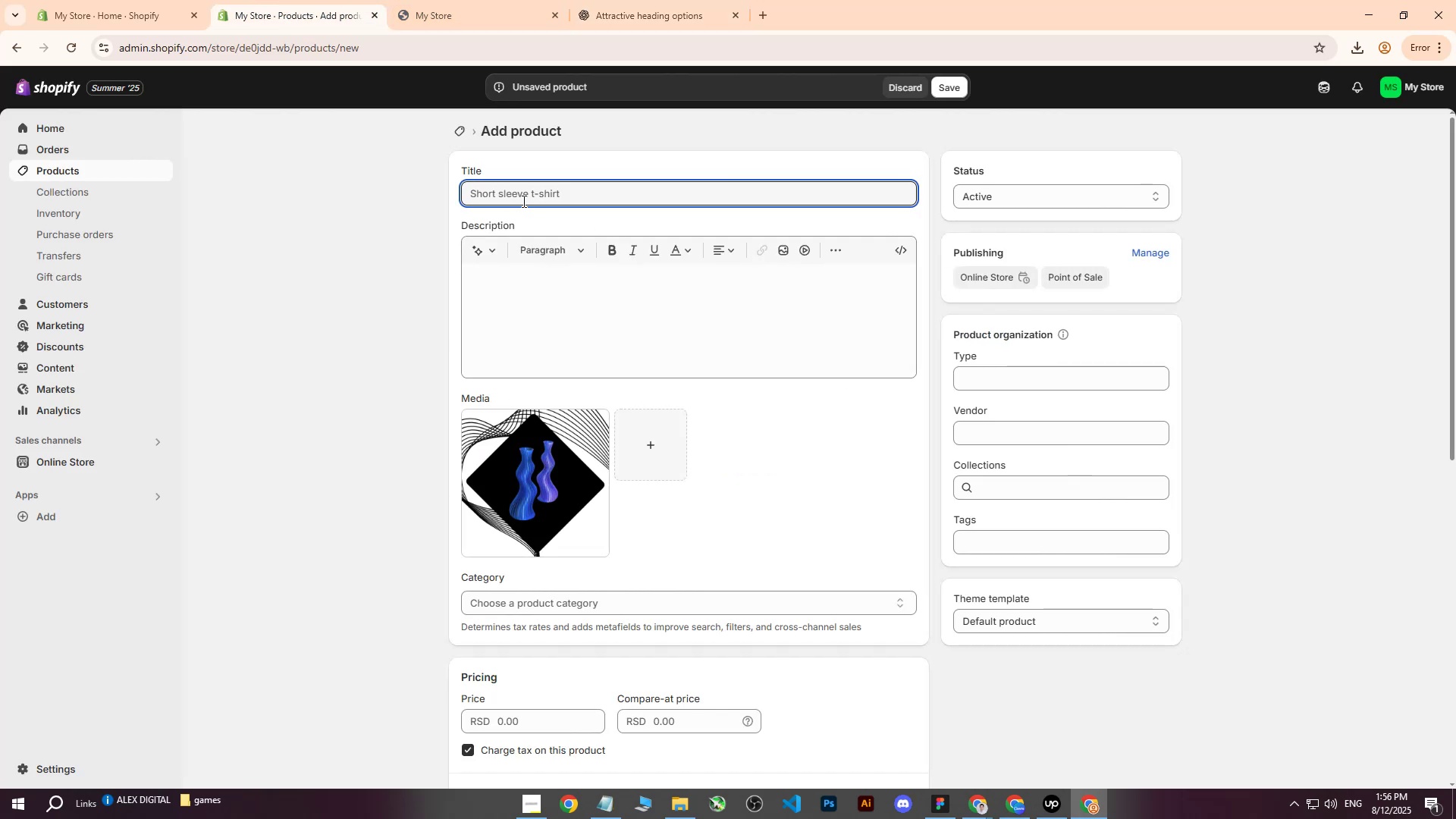 
key(Control+ControlLeft)
 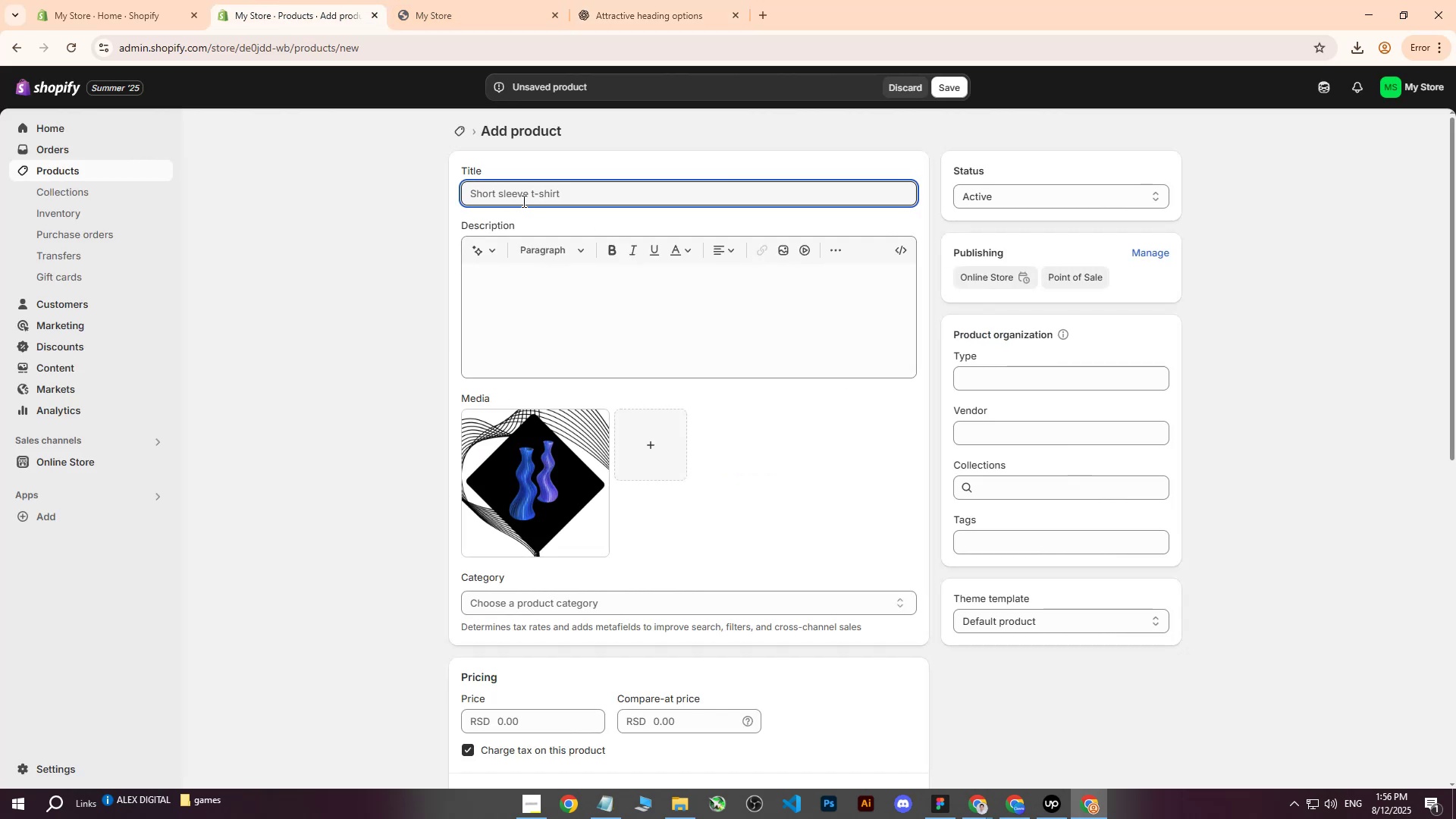 
key(Control+V)
 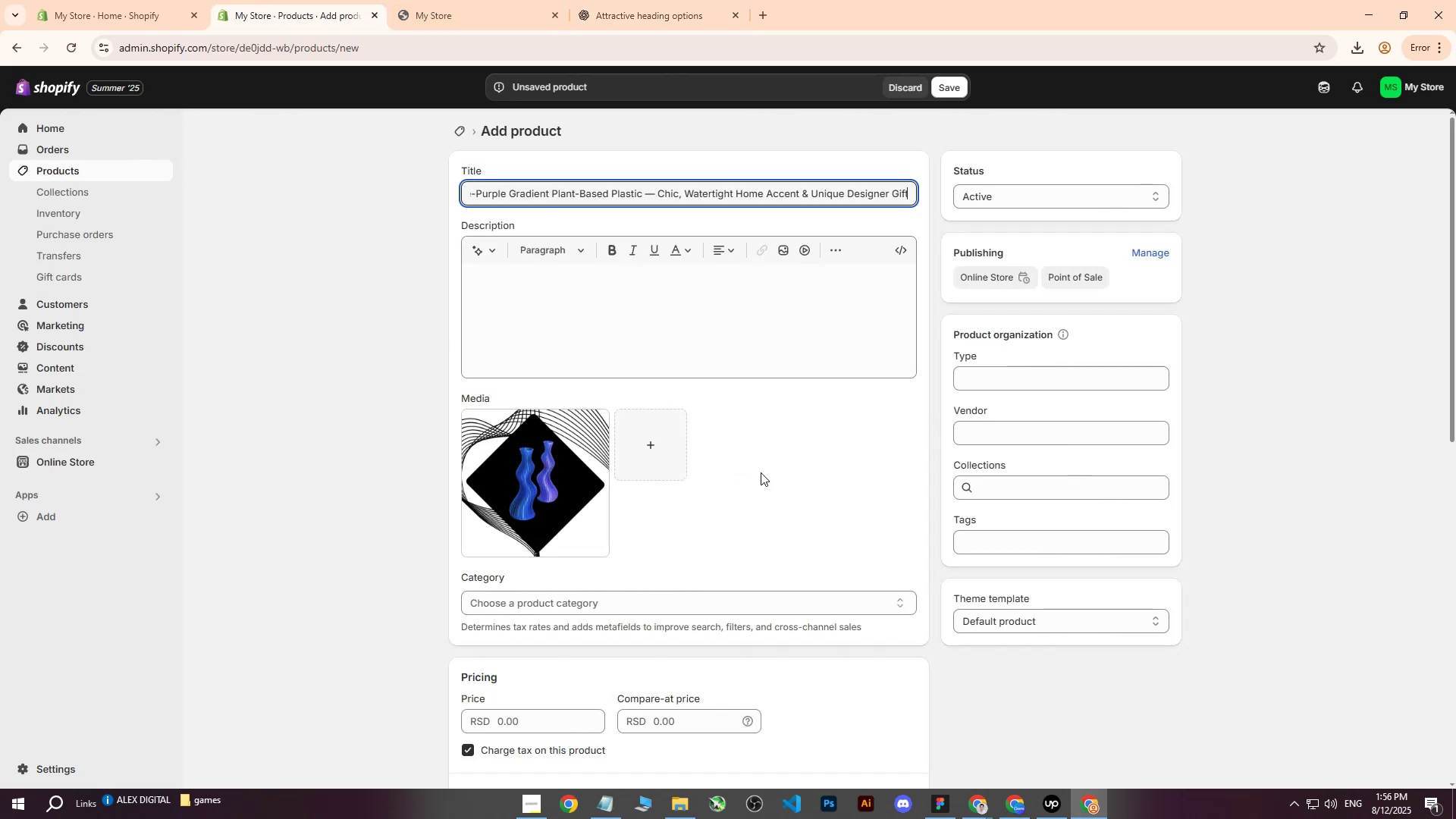 
left_click([543, 500])
 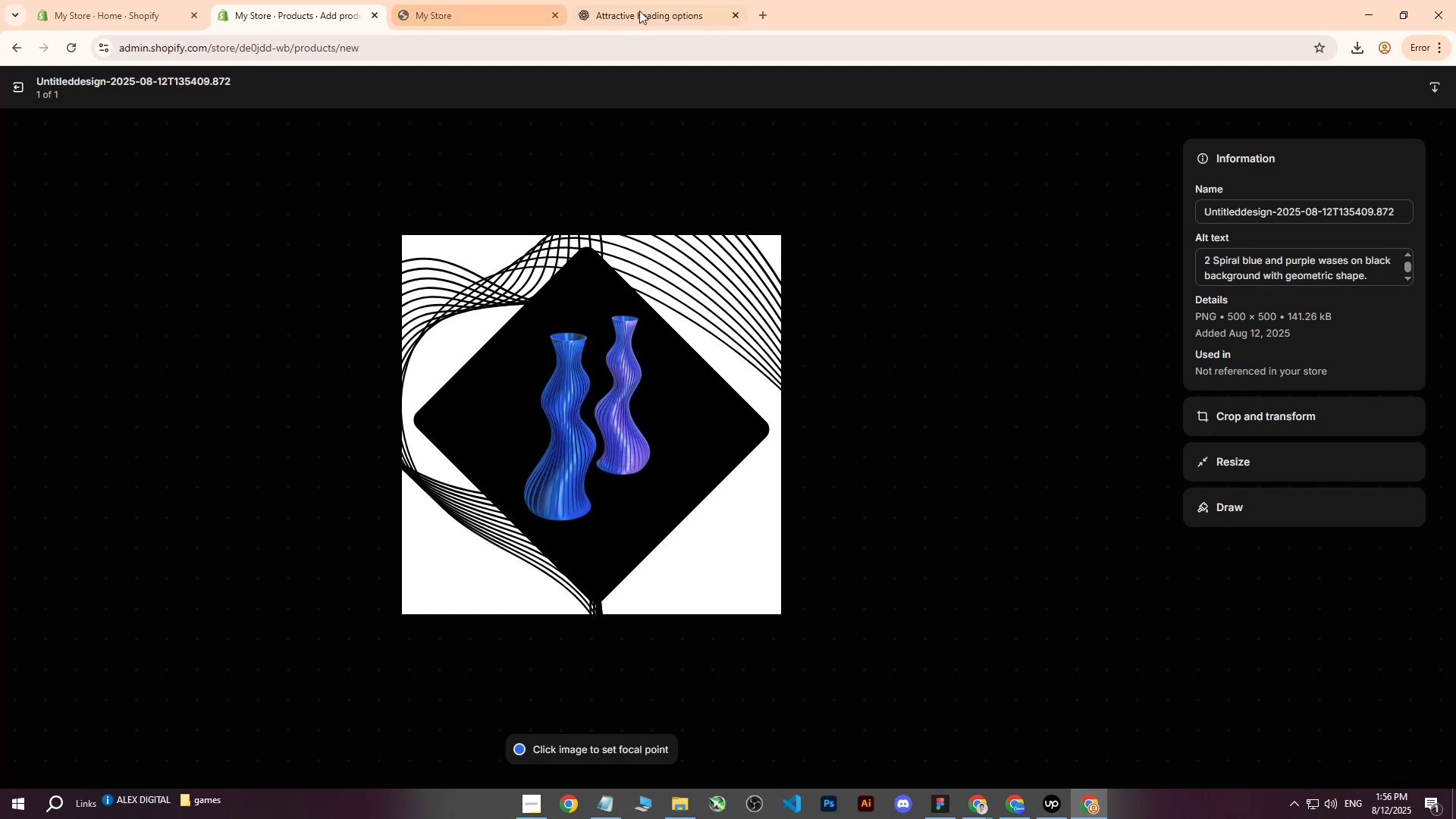 
left_click([17, 93])
 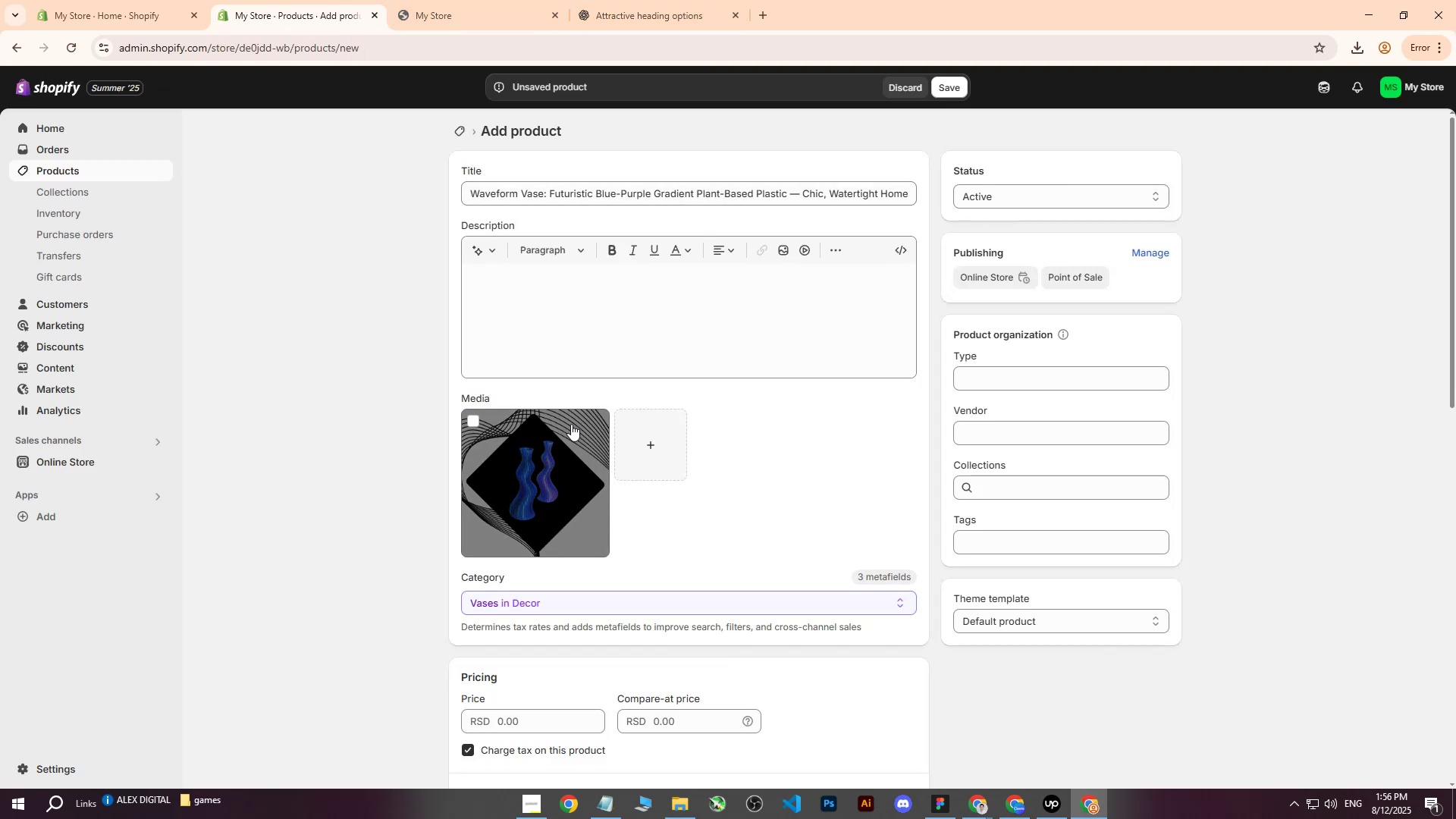 
left_click([543, 443])
 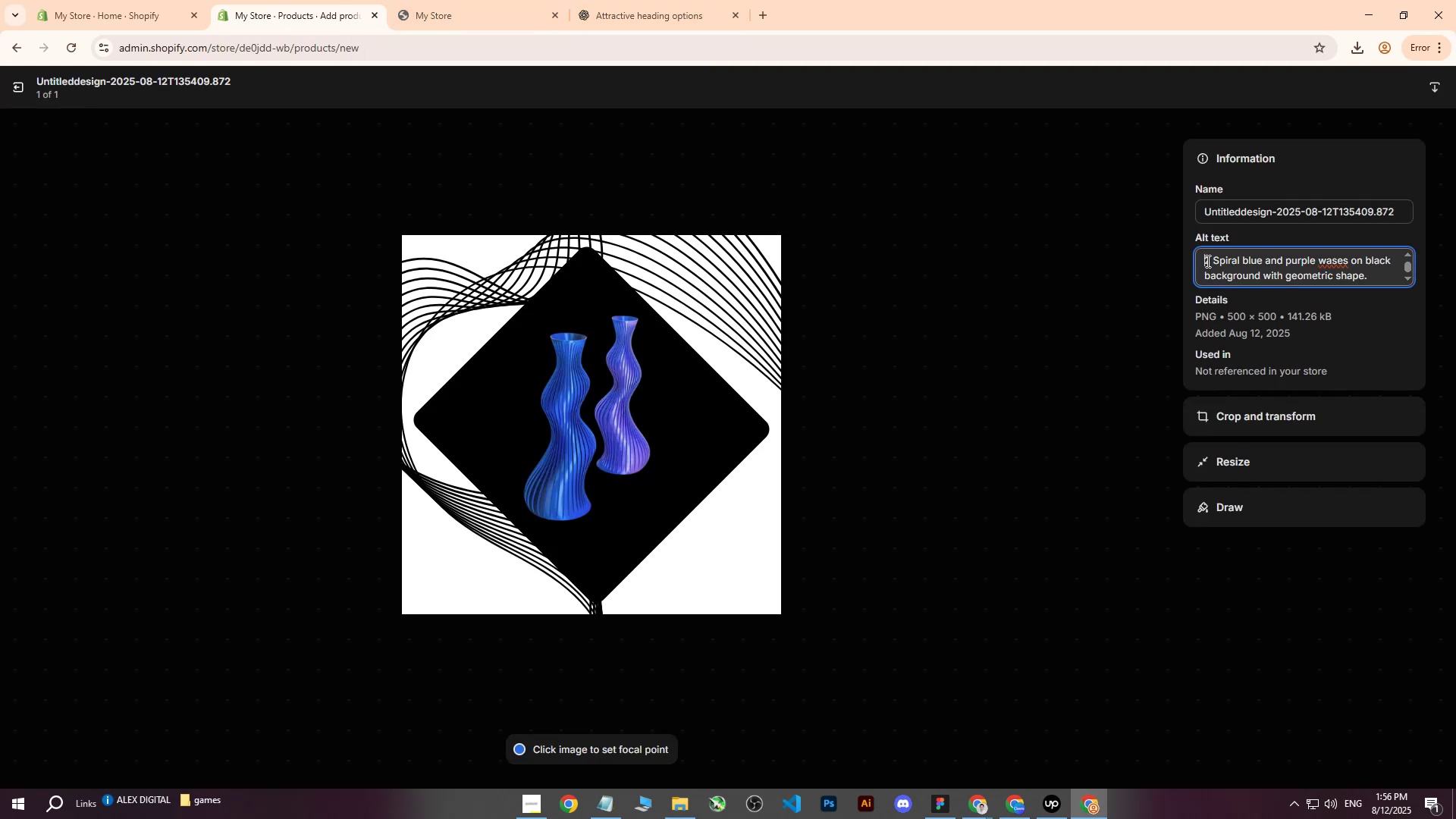 
left_click([1214, 260])
 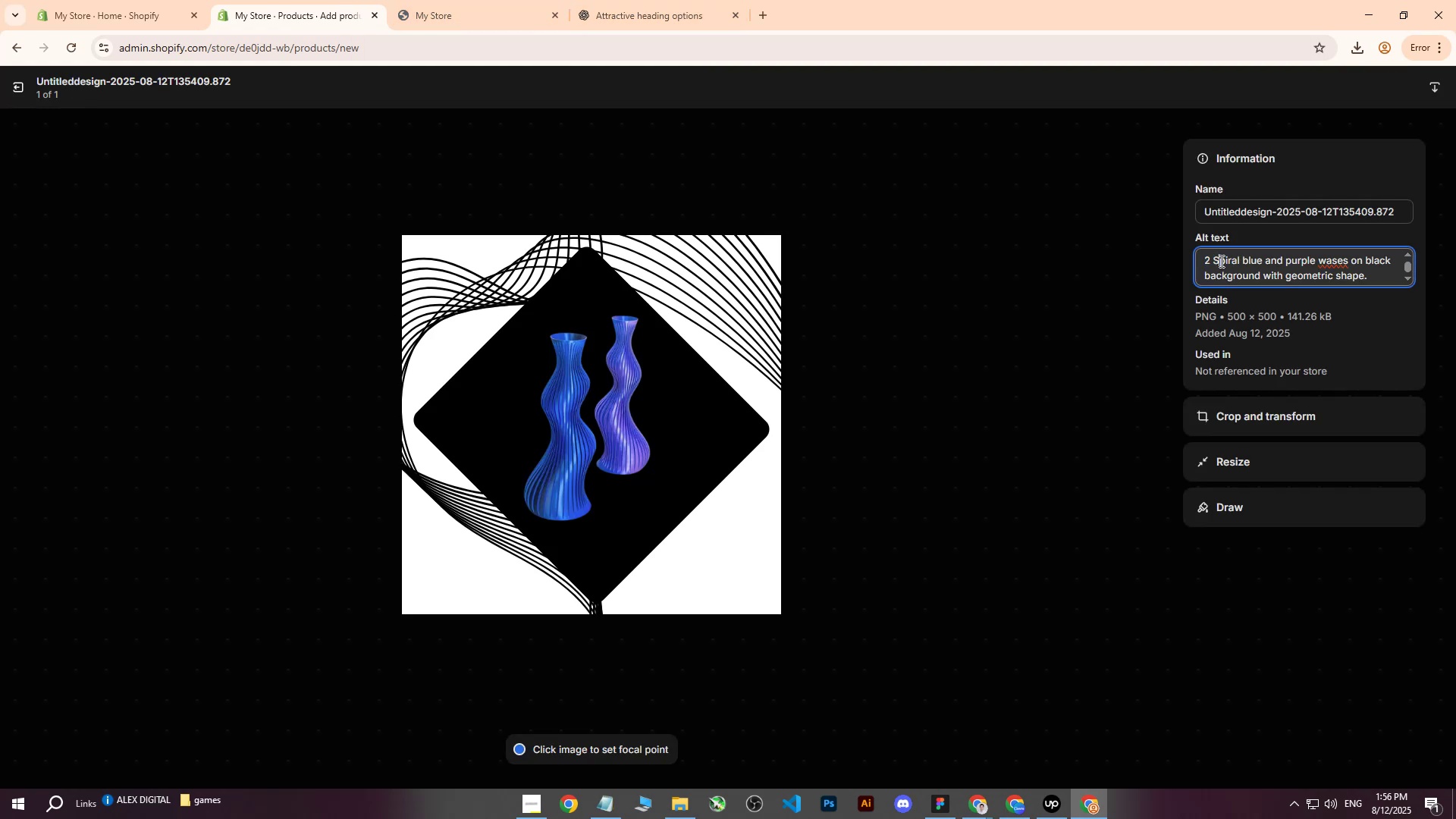 
left_click([1219, 261])
 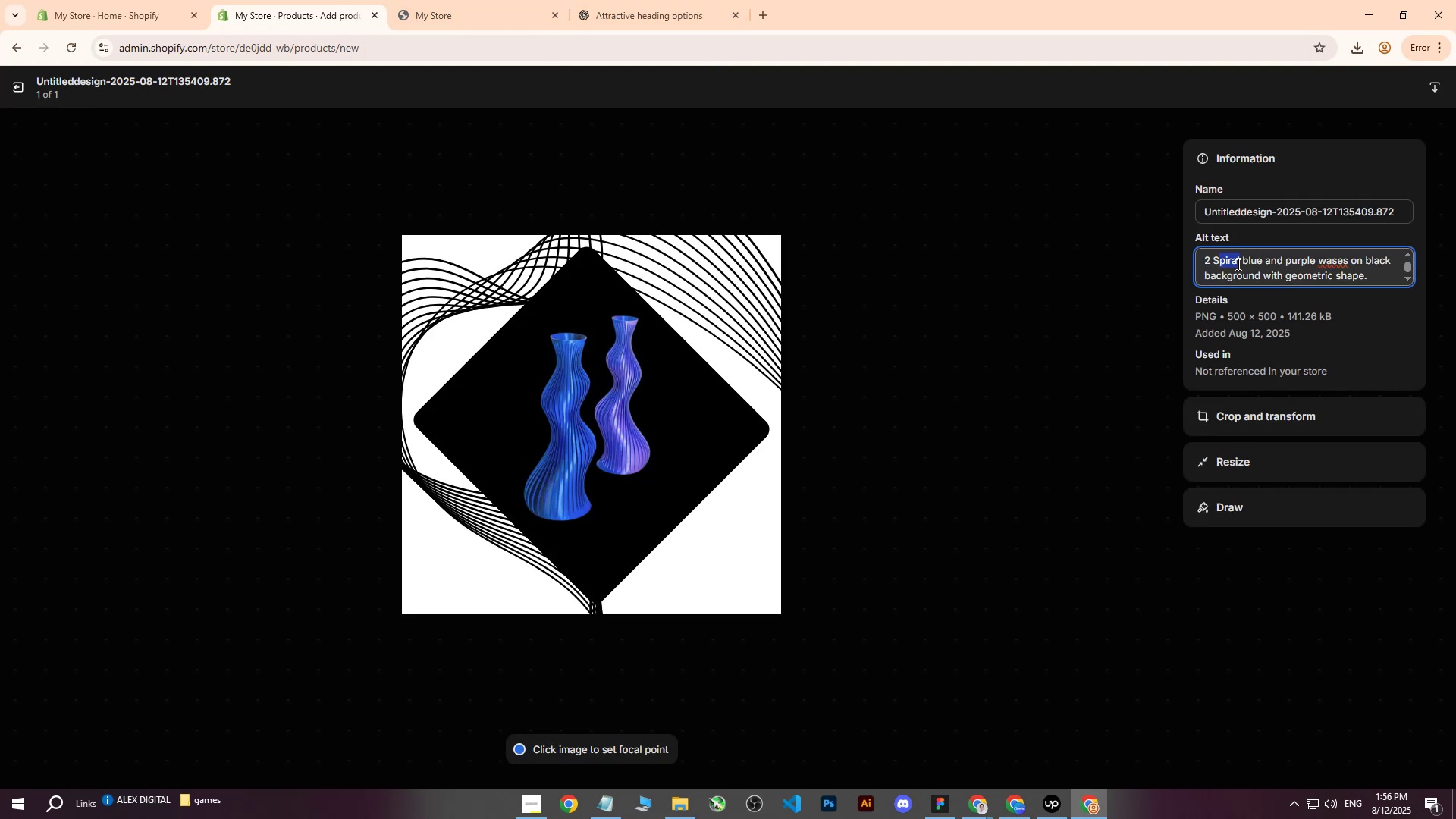 
key(Backspace)
key(Backspace)
type(wawe form)
 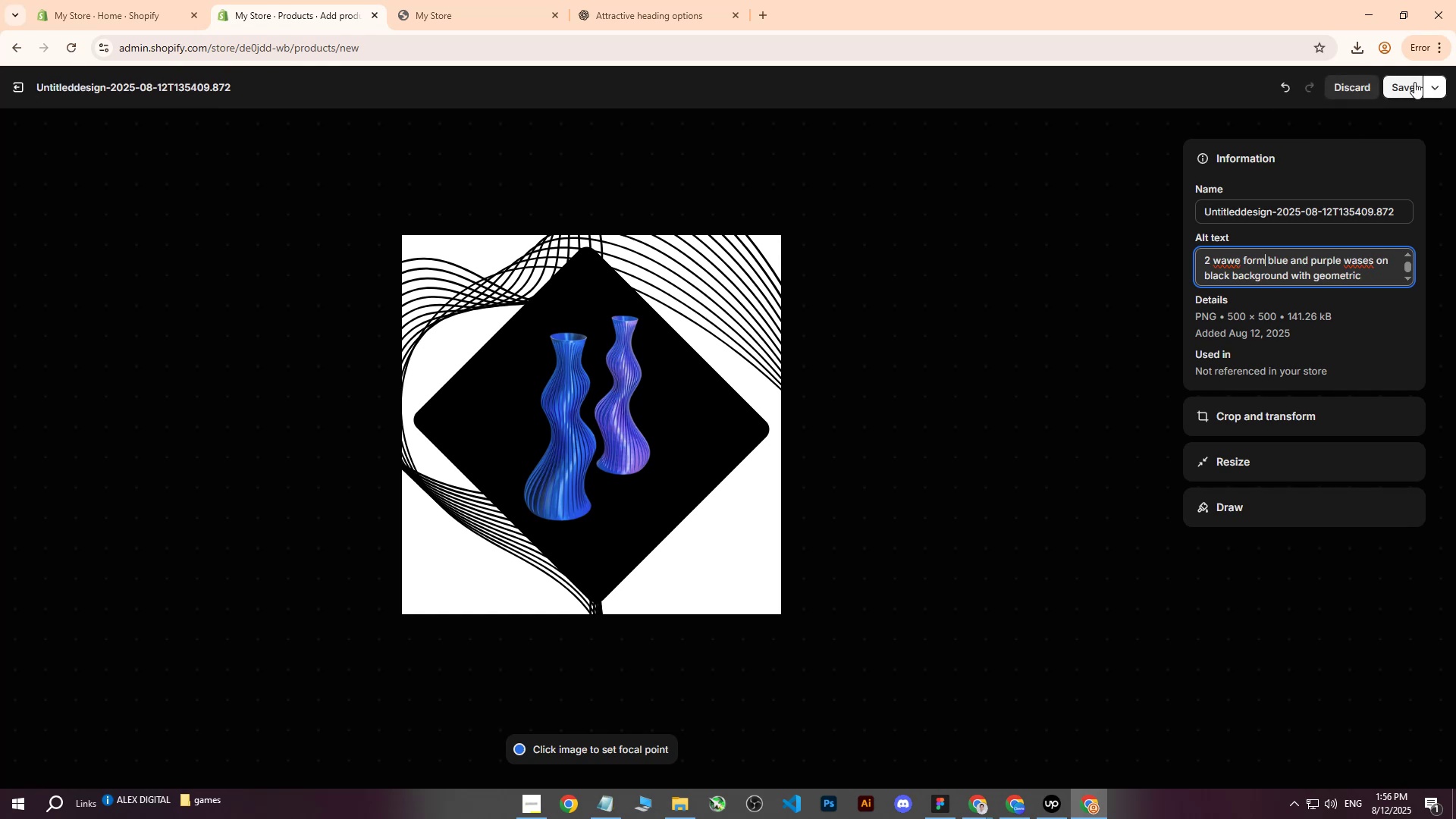 
left_click([1404, 89])
 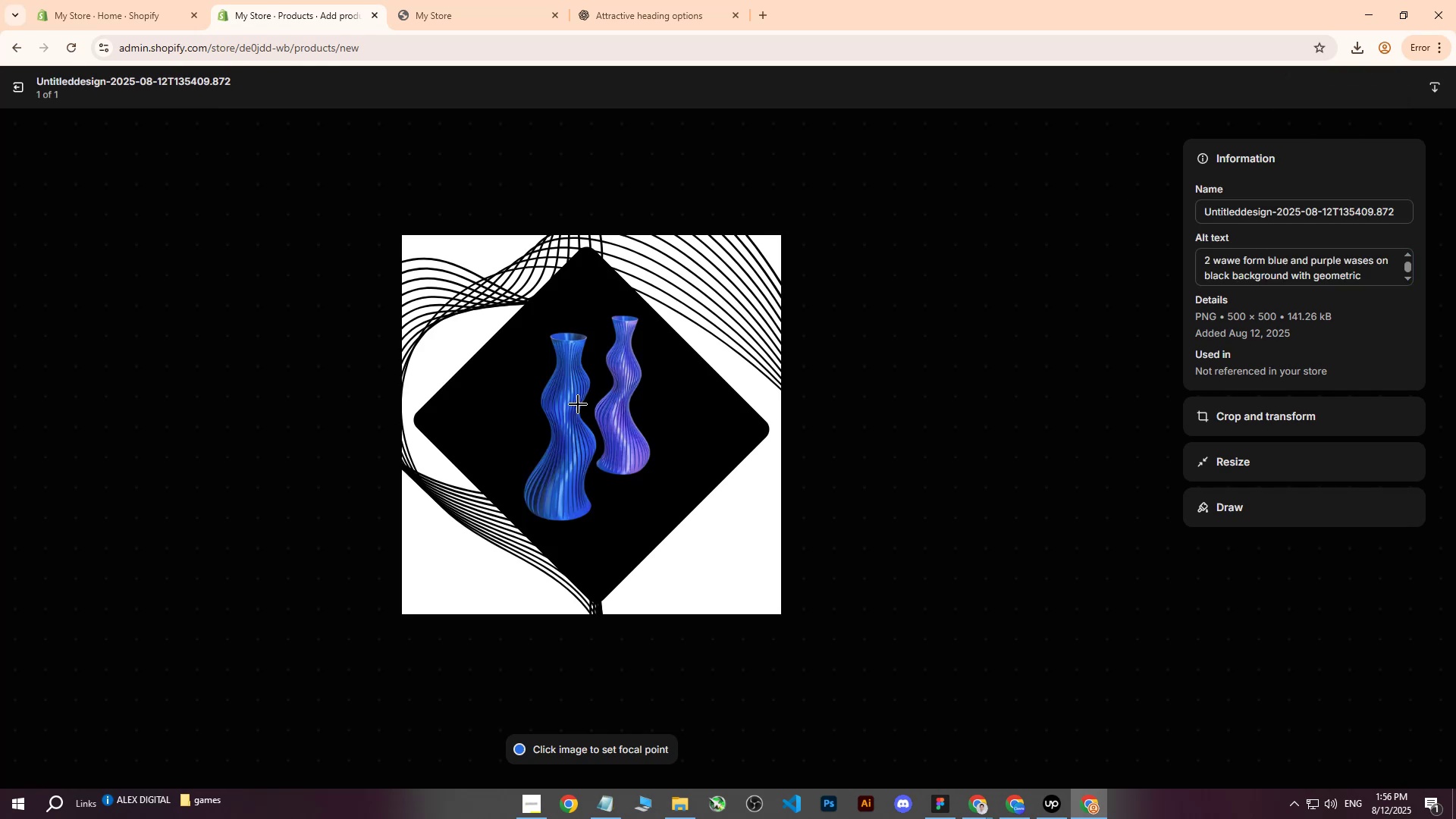 
wait(6.15)
 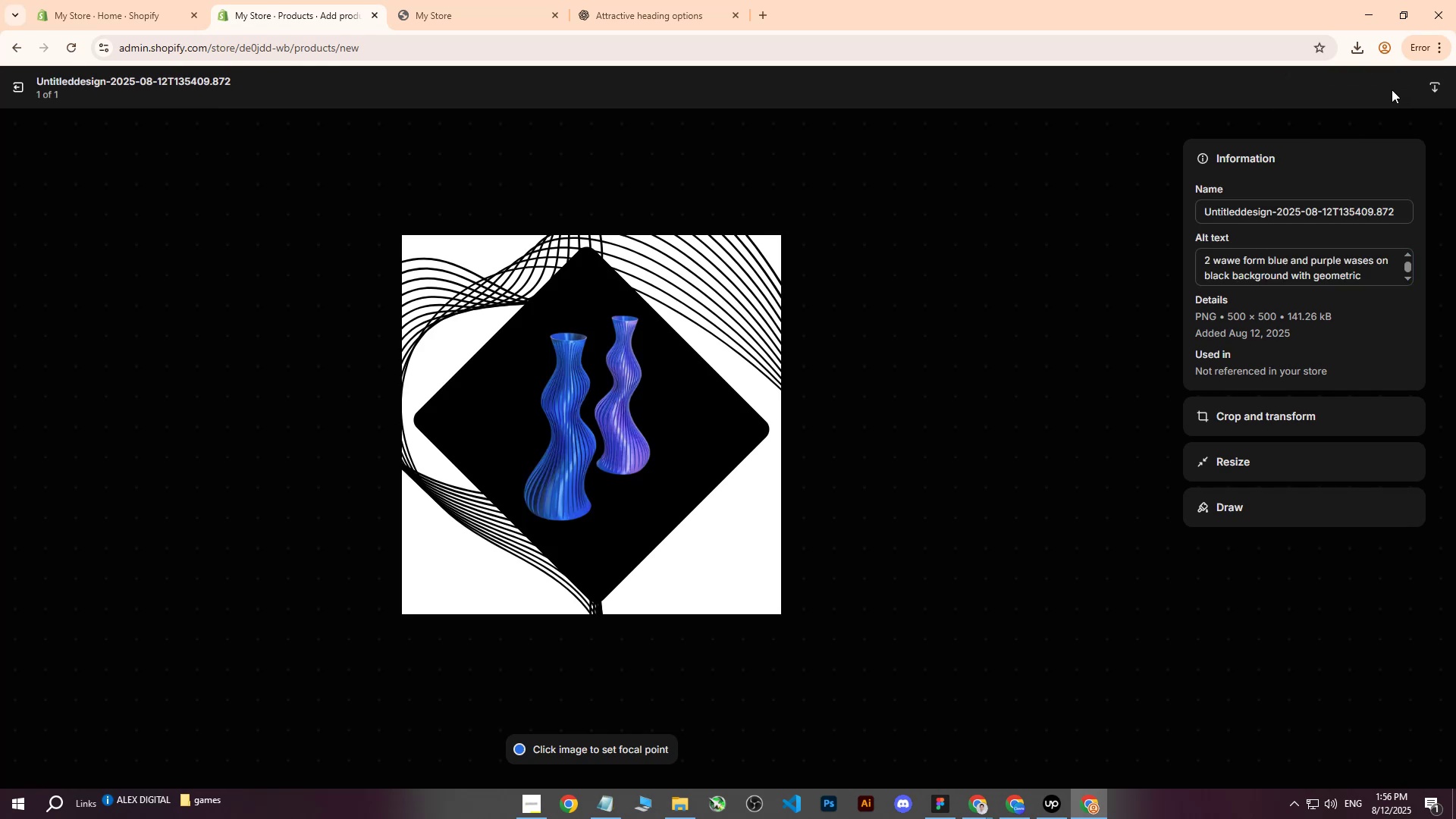 
left_click([594, 418])
 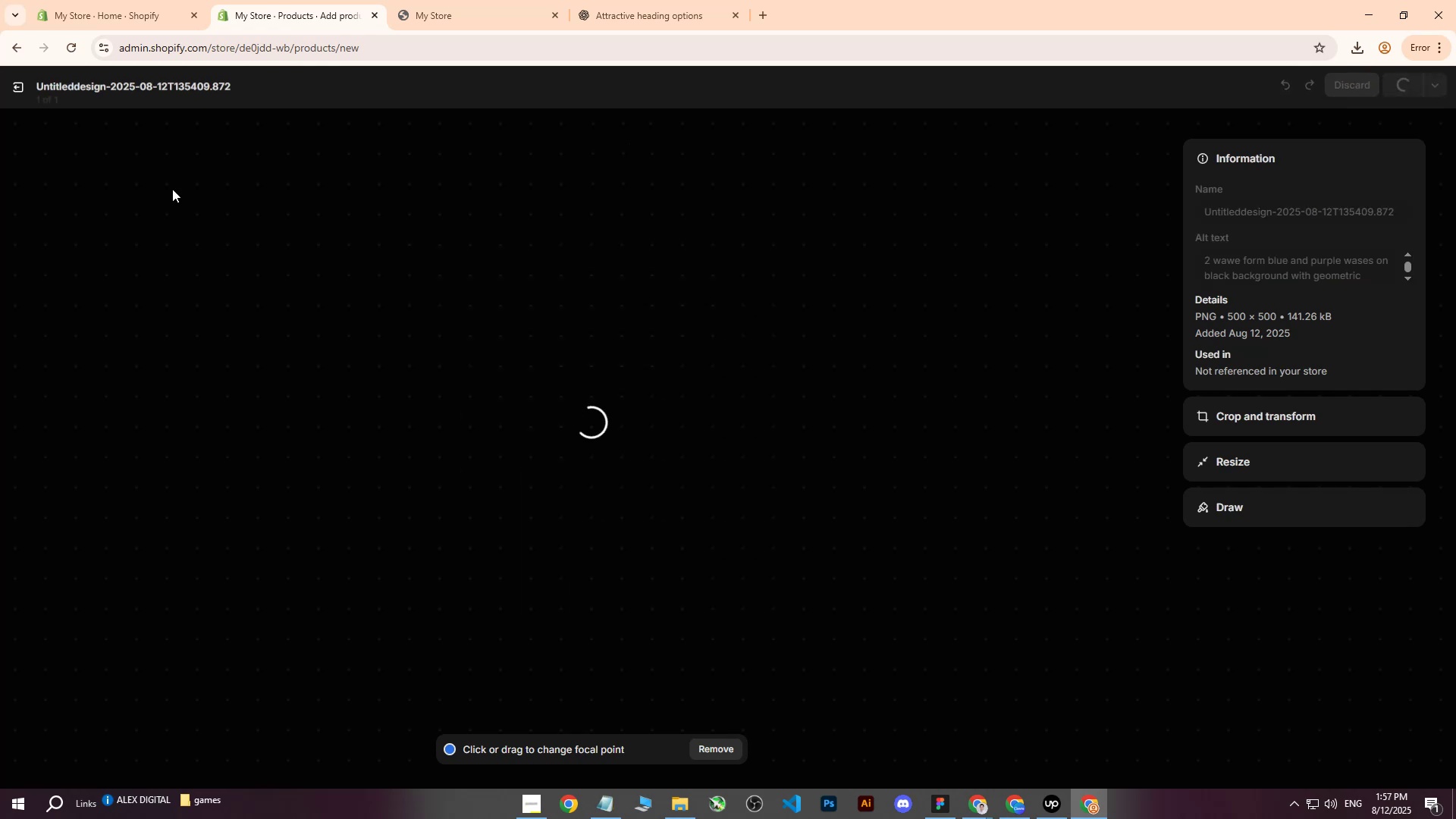 
left_click([17, 89])
 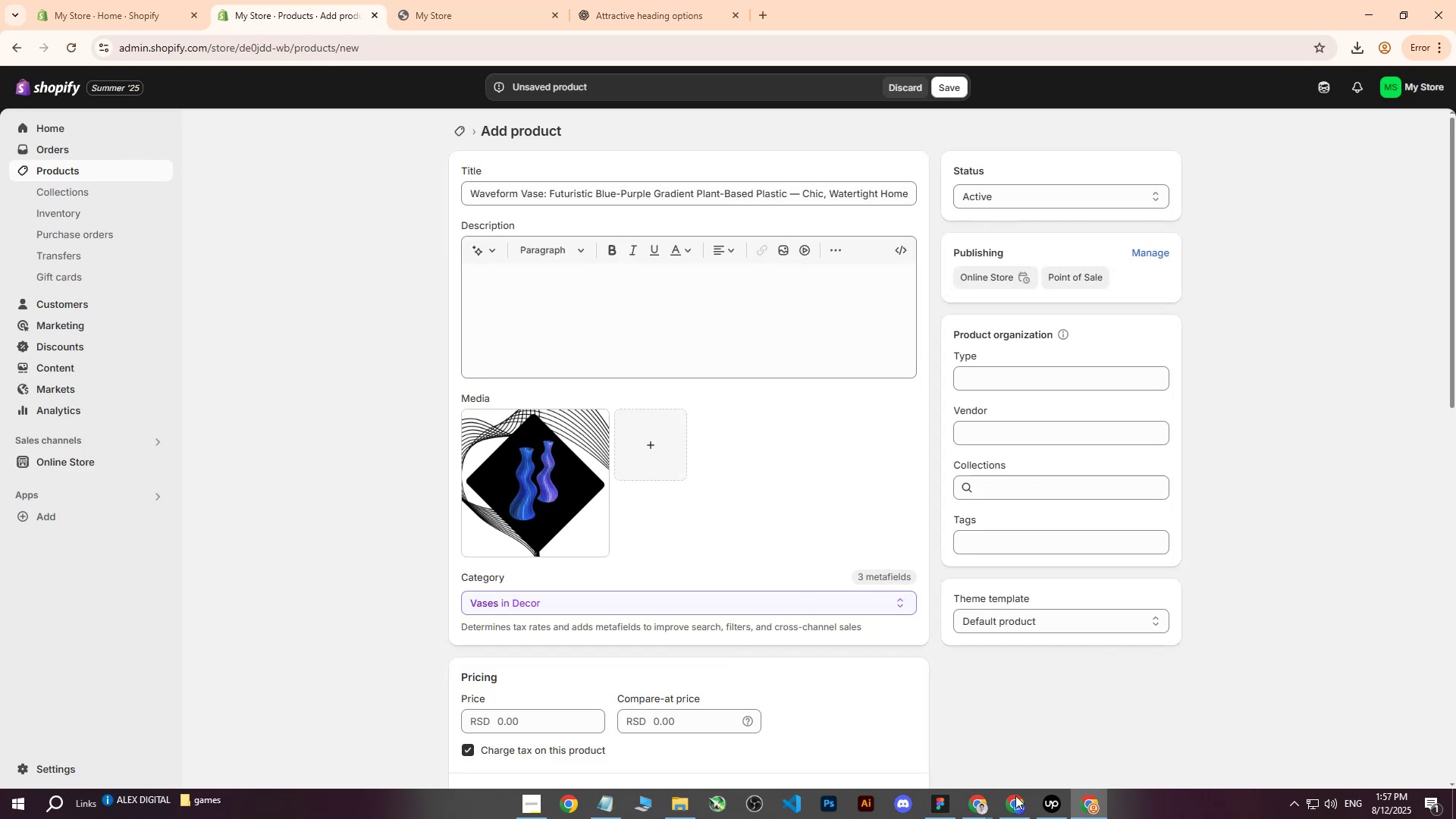 
left_click([1020, 802])
 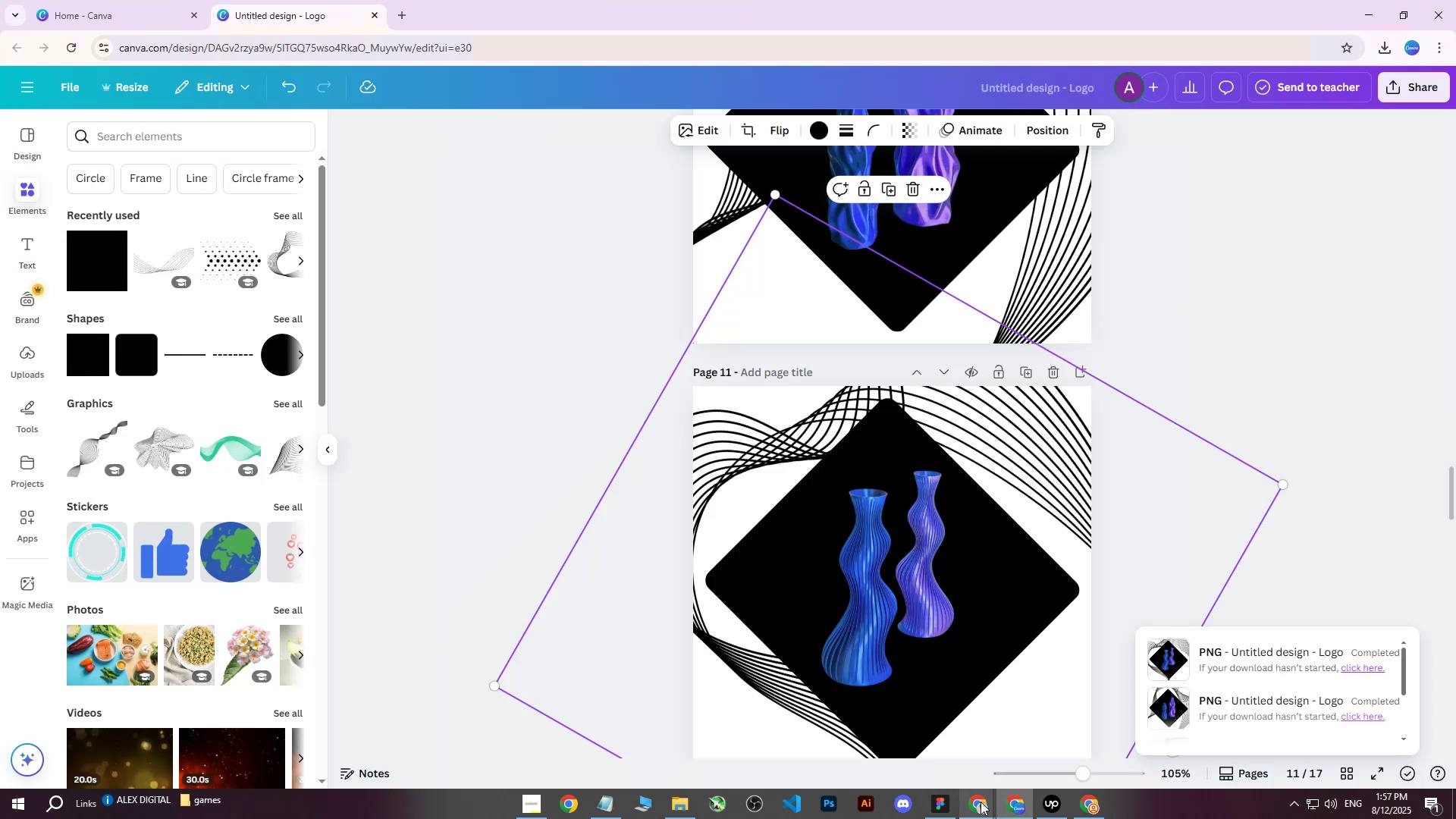 
left_click([976, 804])
 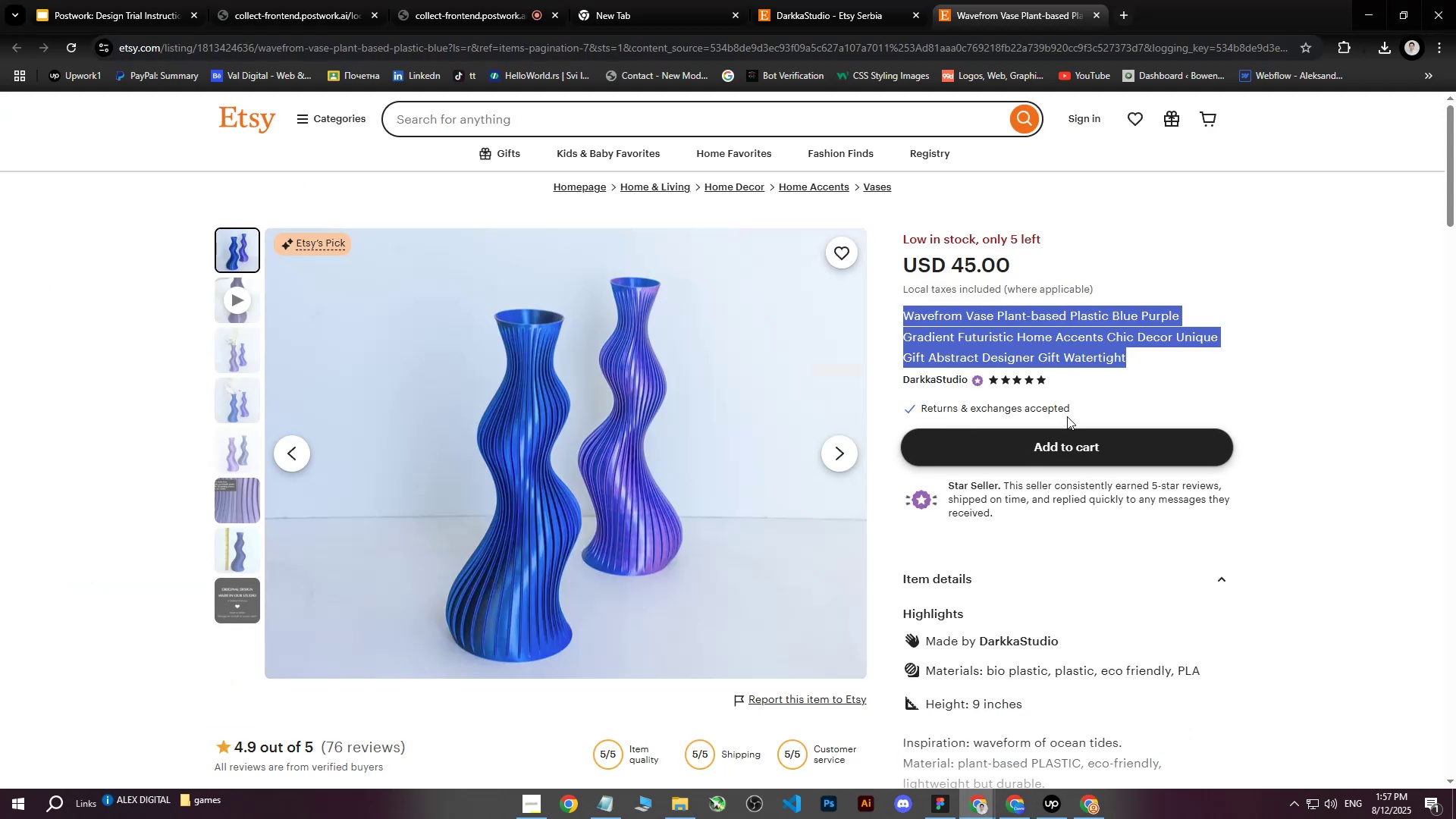 
scroll: coordinate [1106, 595], scroll_direction: down, amount: 3.0
 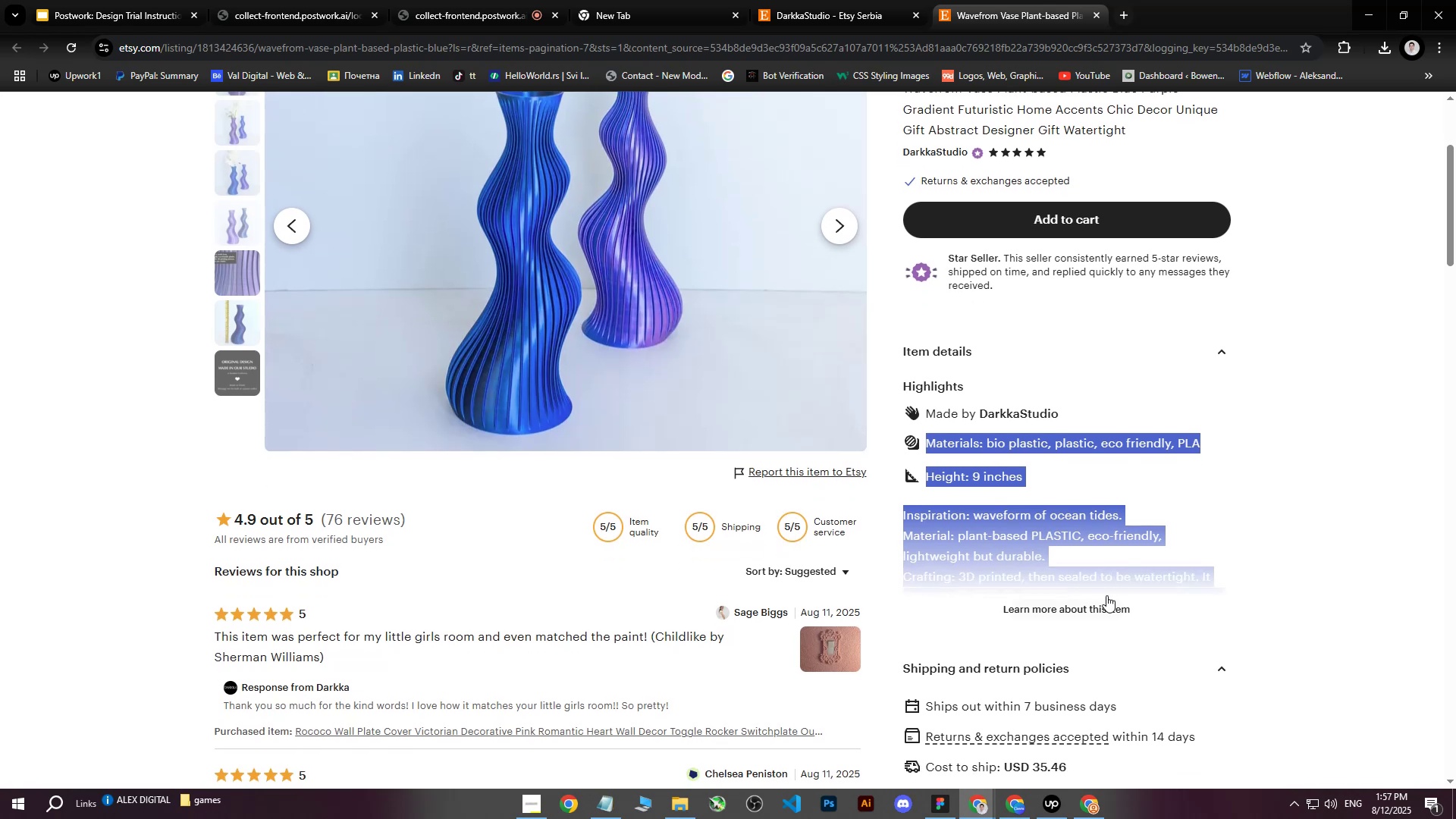 
left_click([1067, 606])
 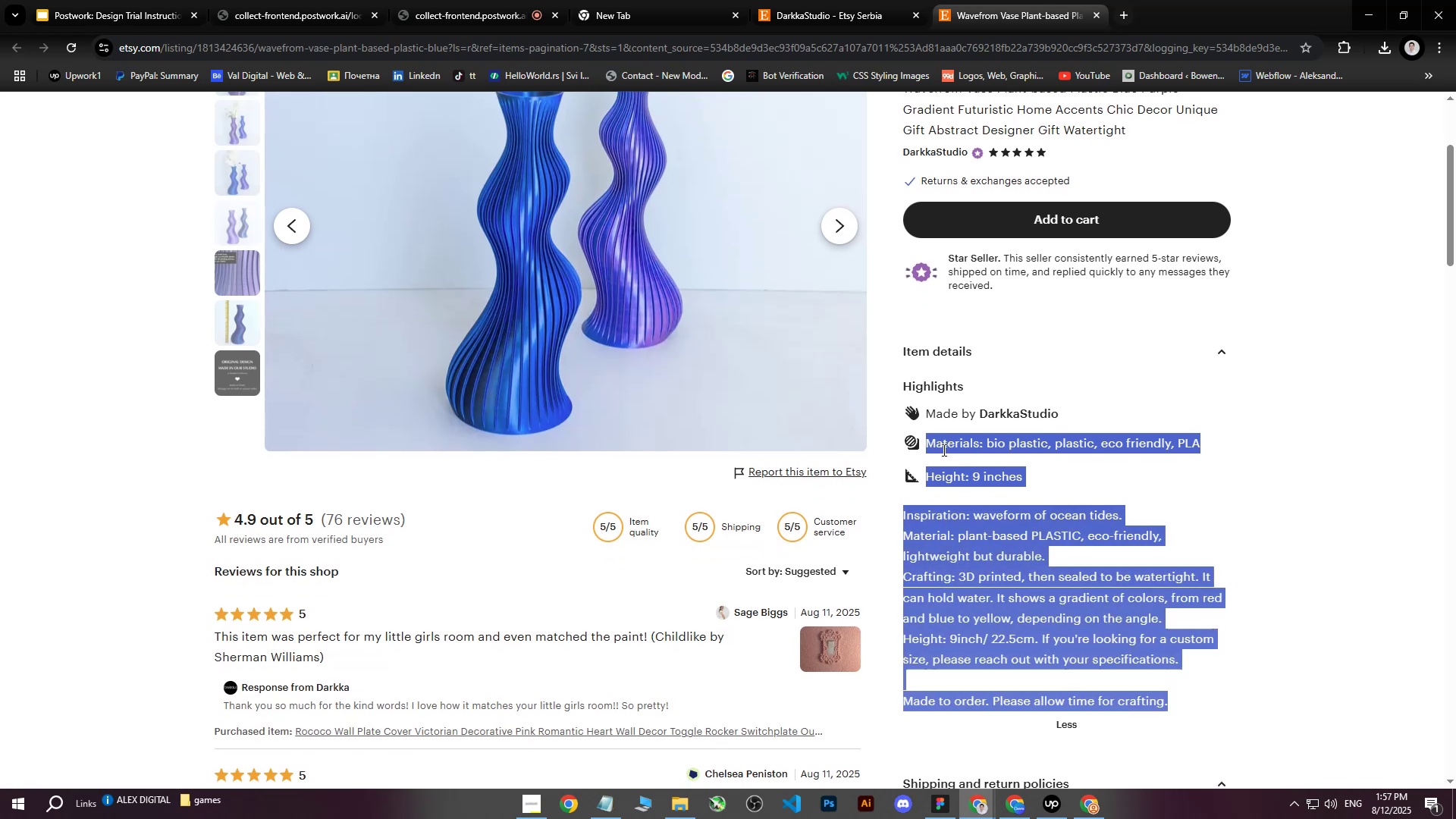 
left_click([929, 445])
 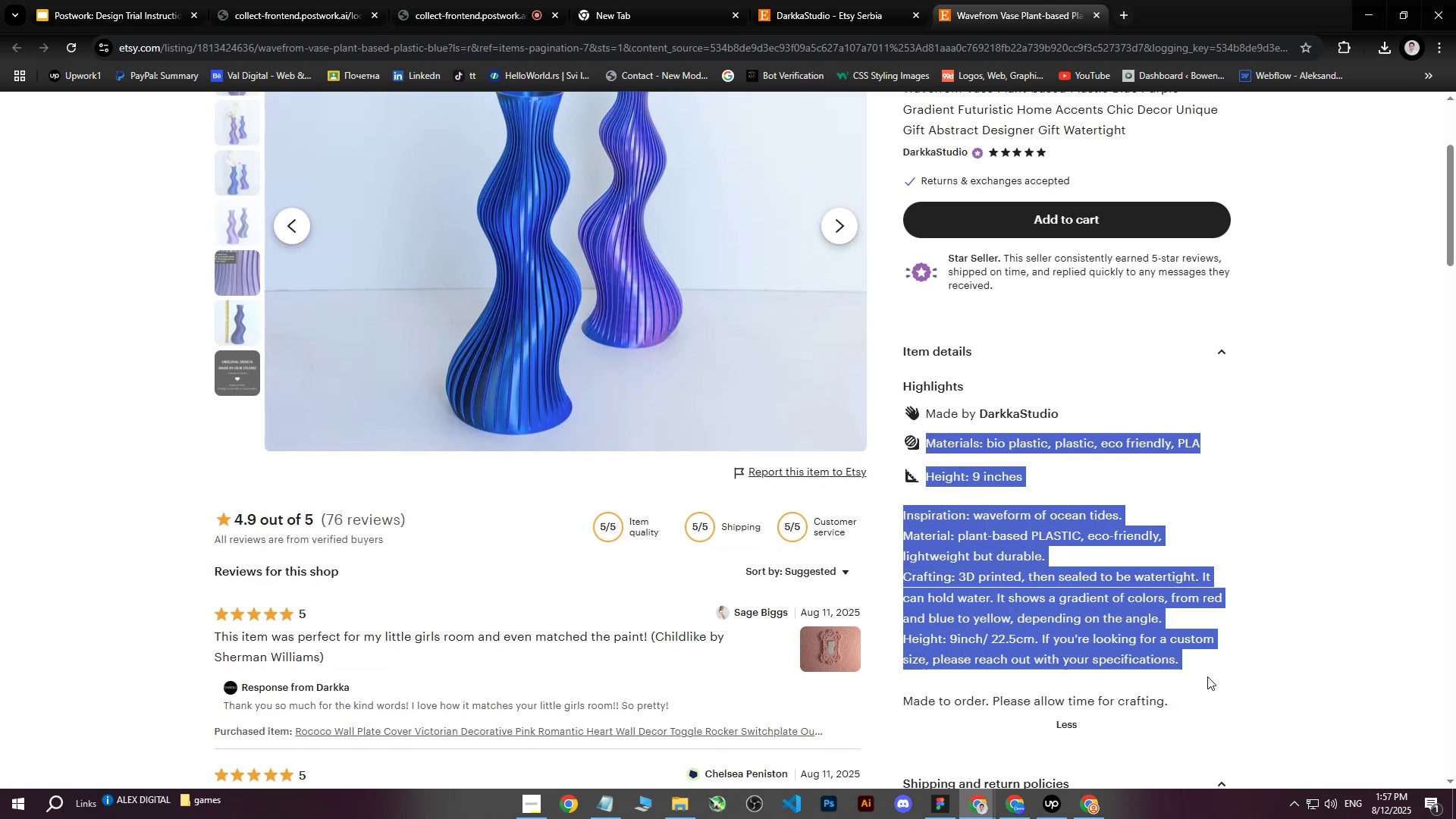 
key(Control+ControlLeft)
 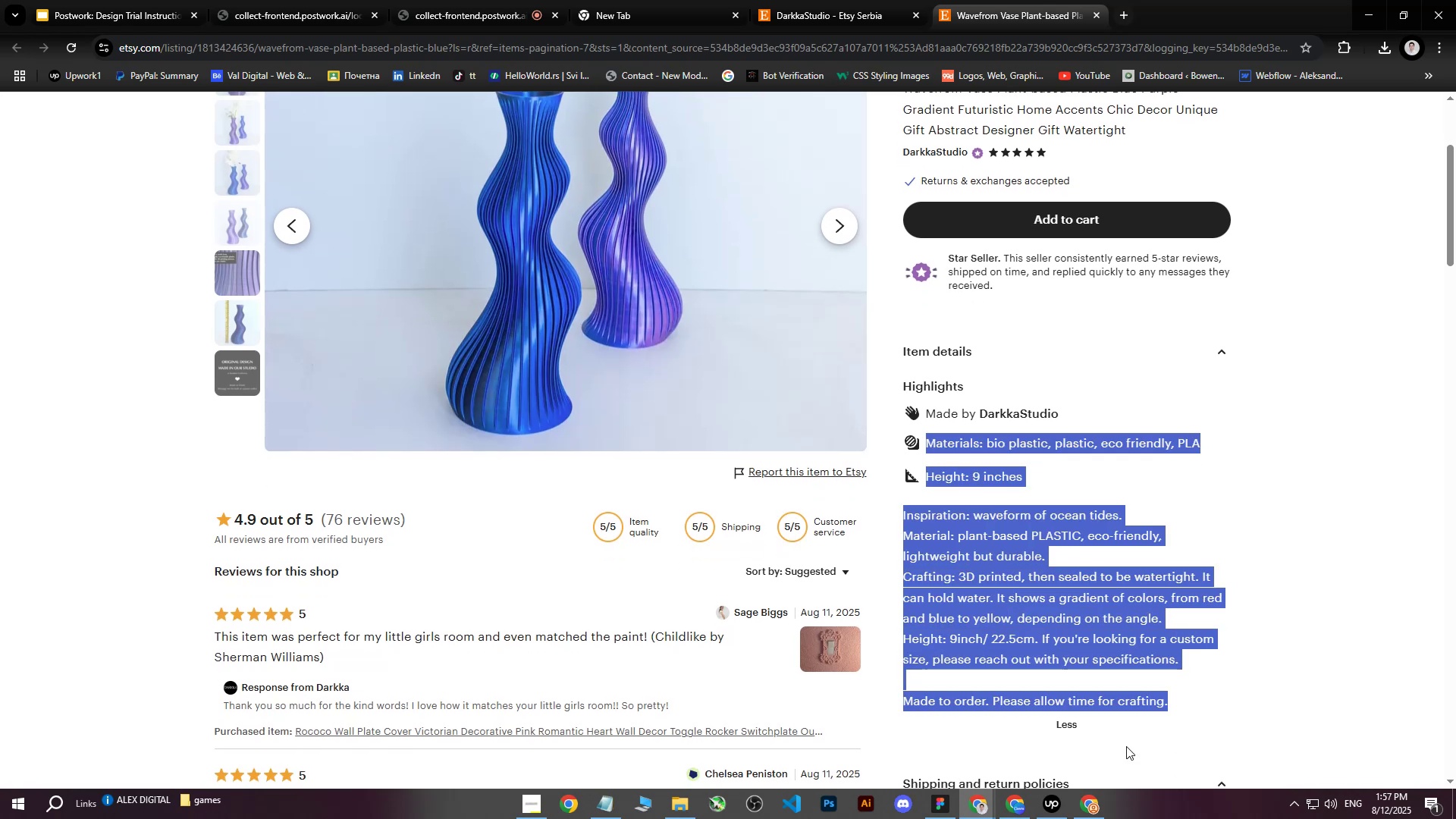 
key(Control+C)
 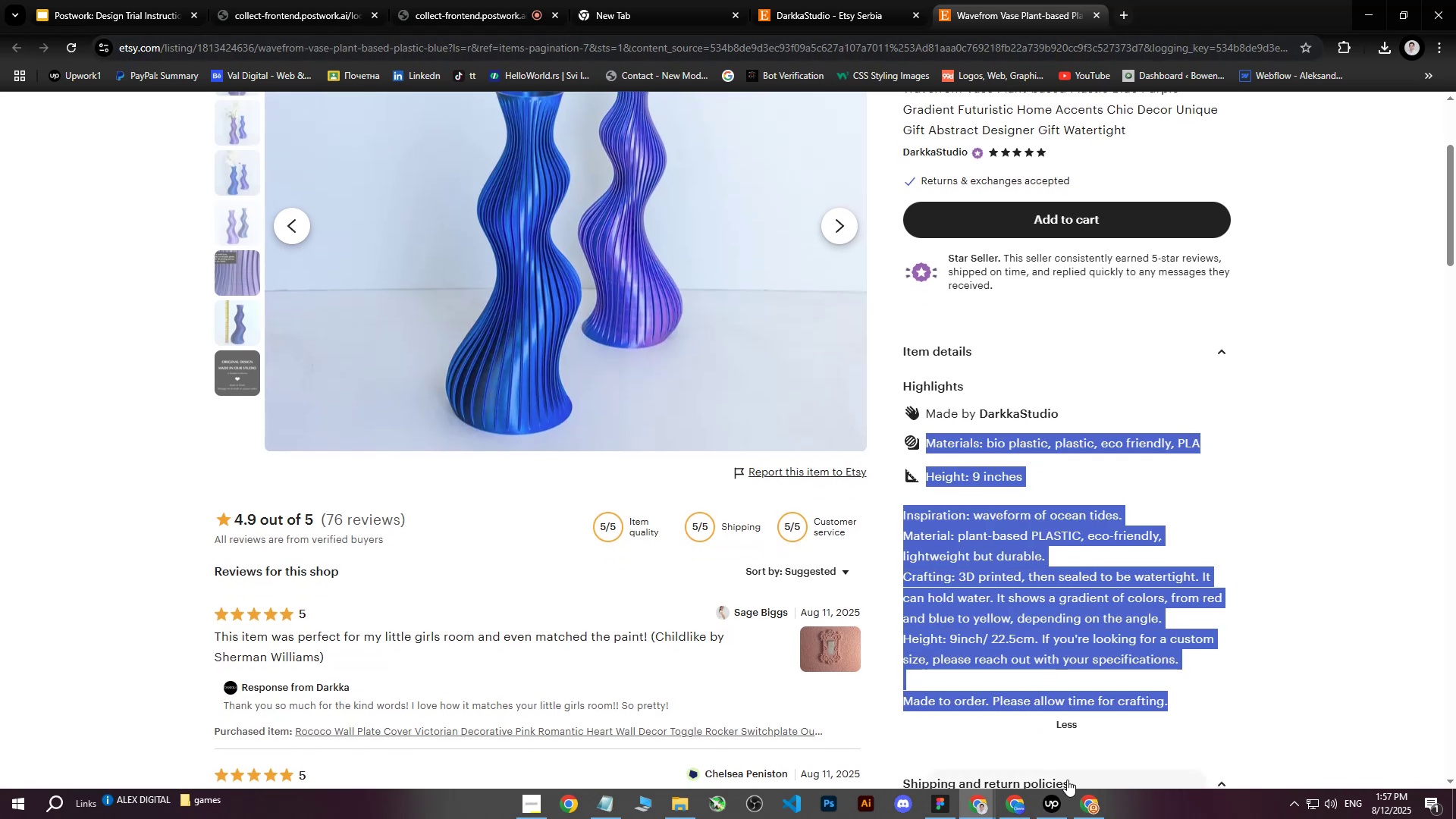 
left_click([1085, 809])
 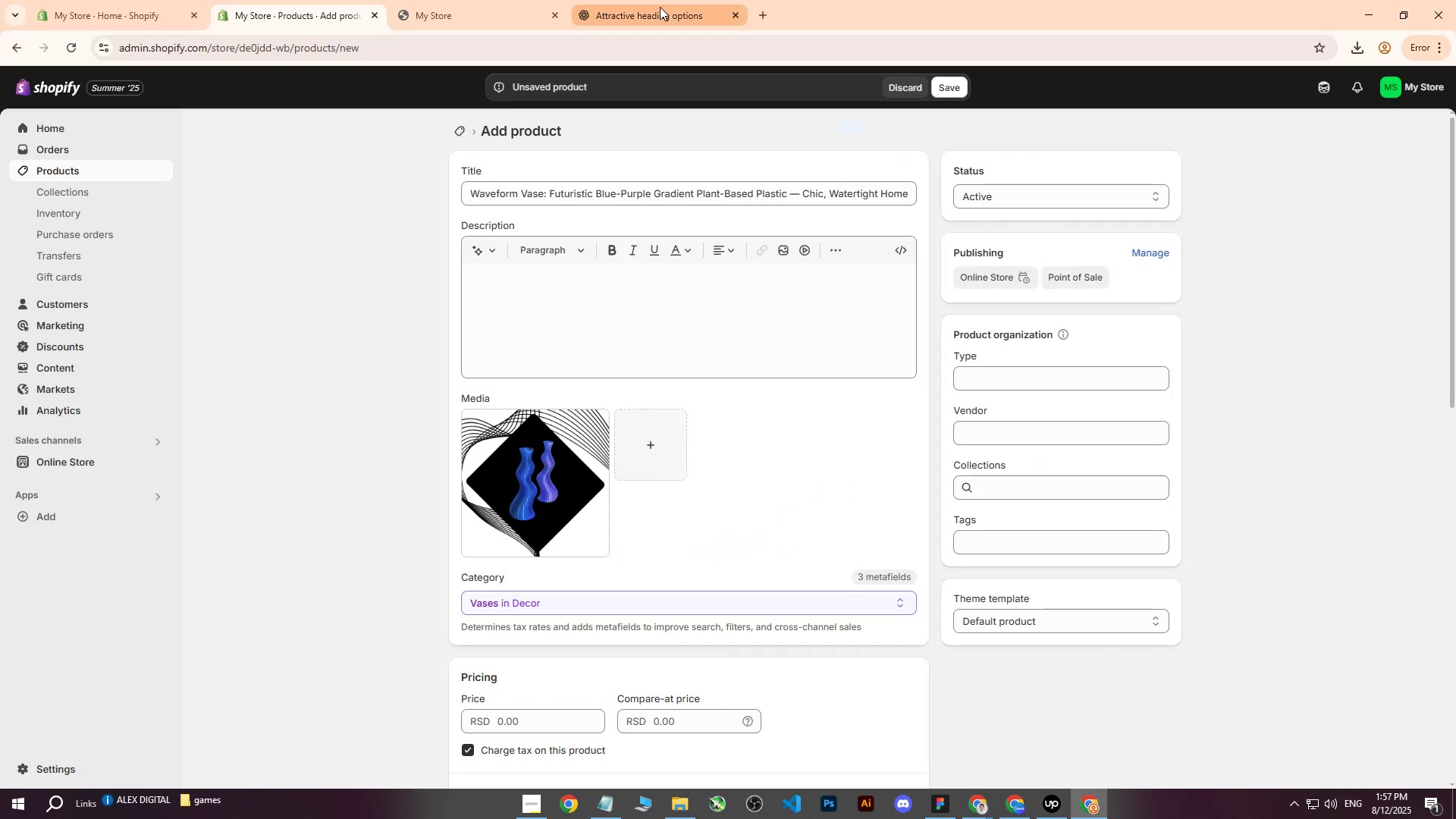 
left_click([657, 0])
 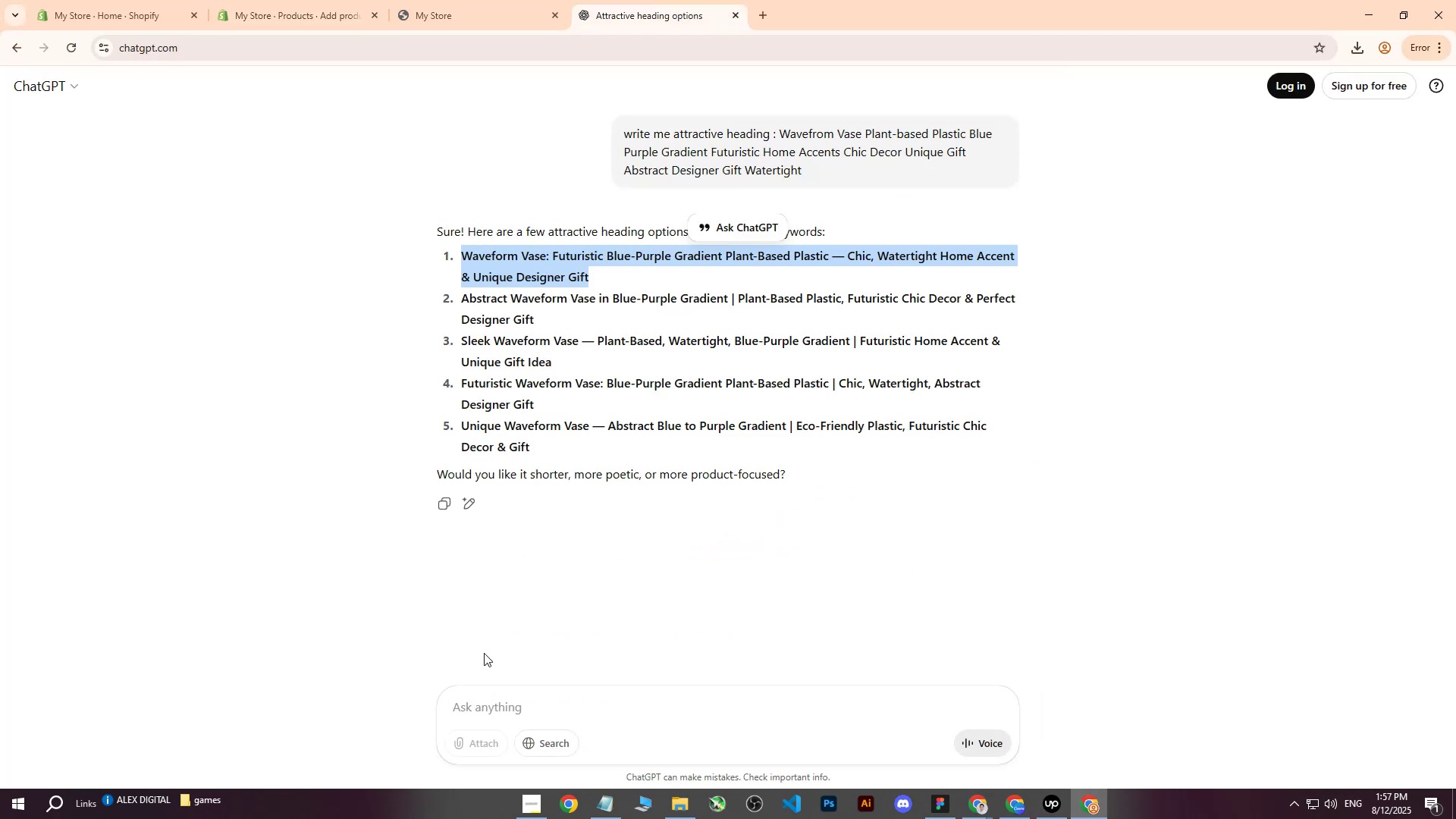 
left_click([491, 714])
 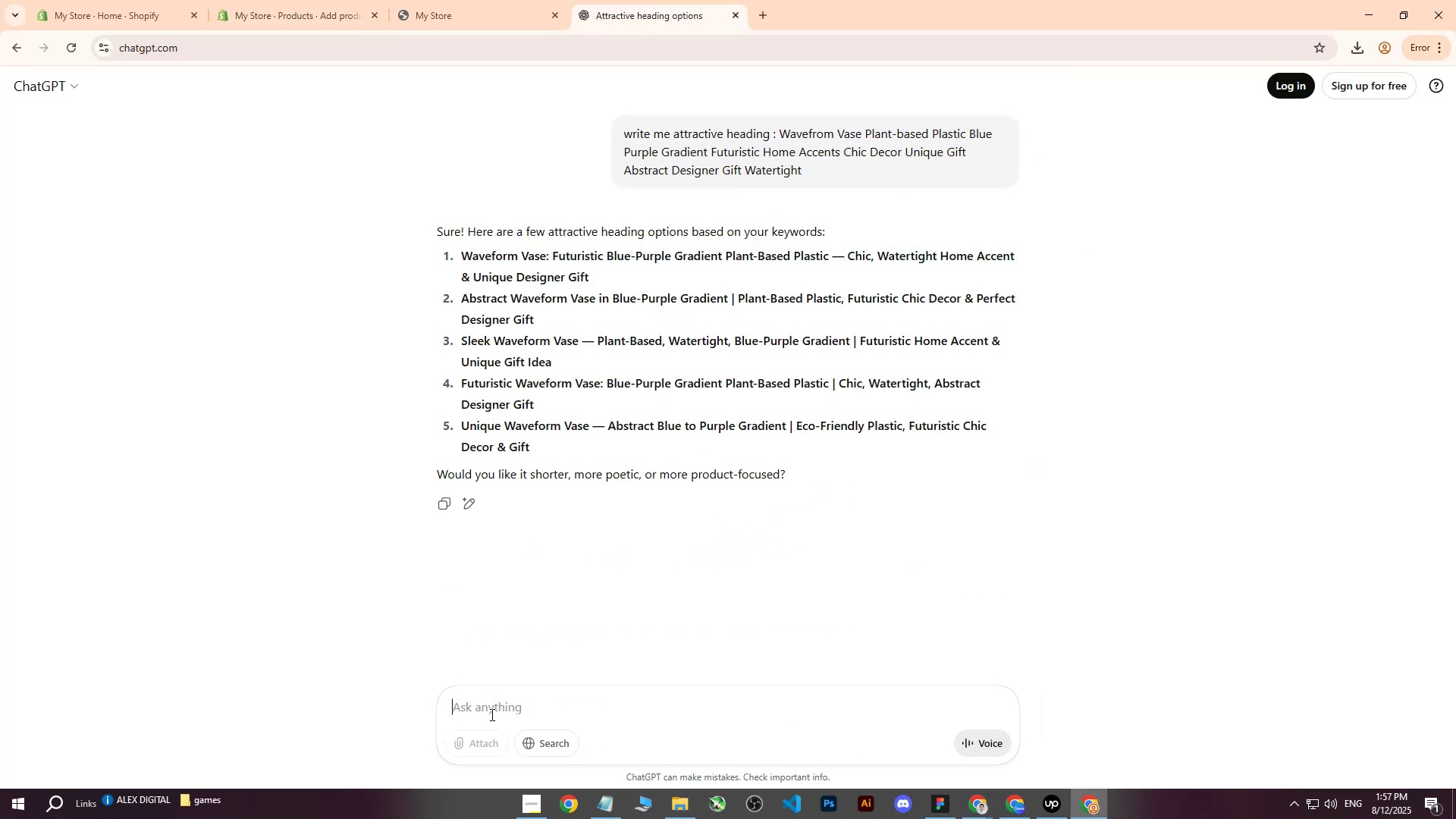 
type(expand me this text: )
 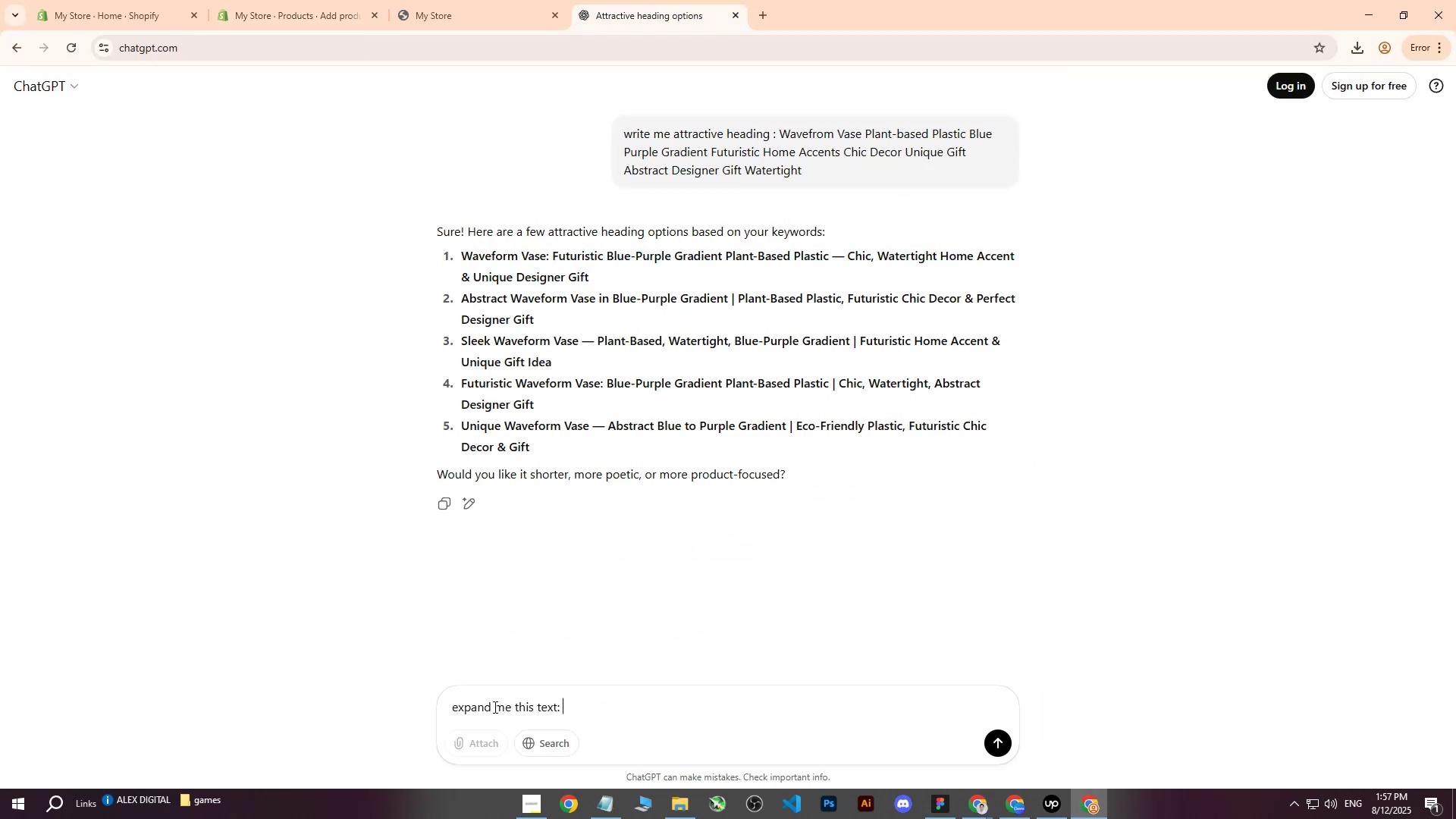 
key(Control+ControlLeft)
 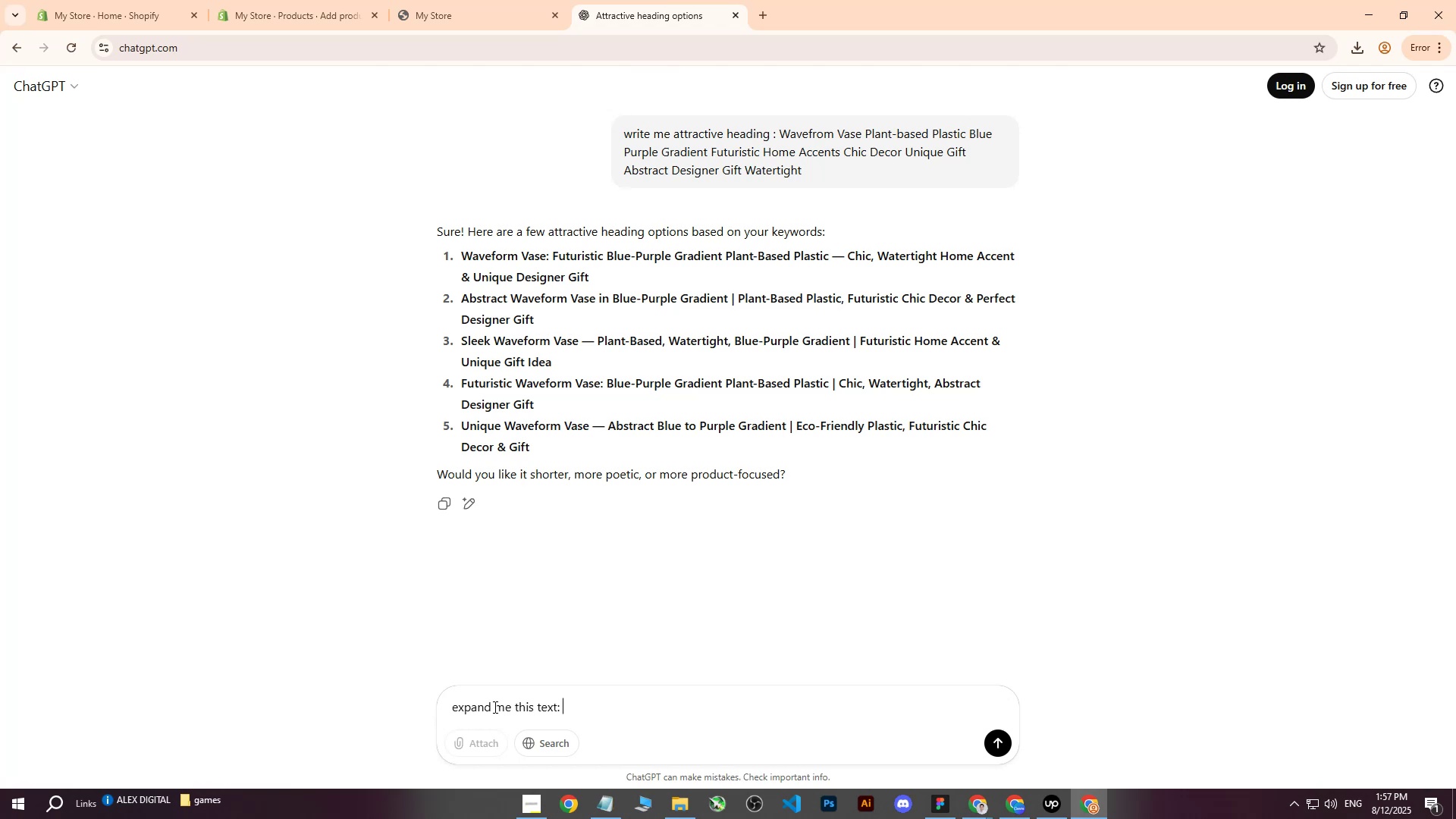 
key(Control+V)
 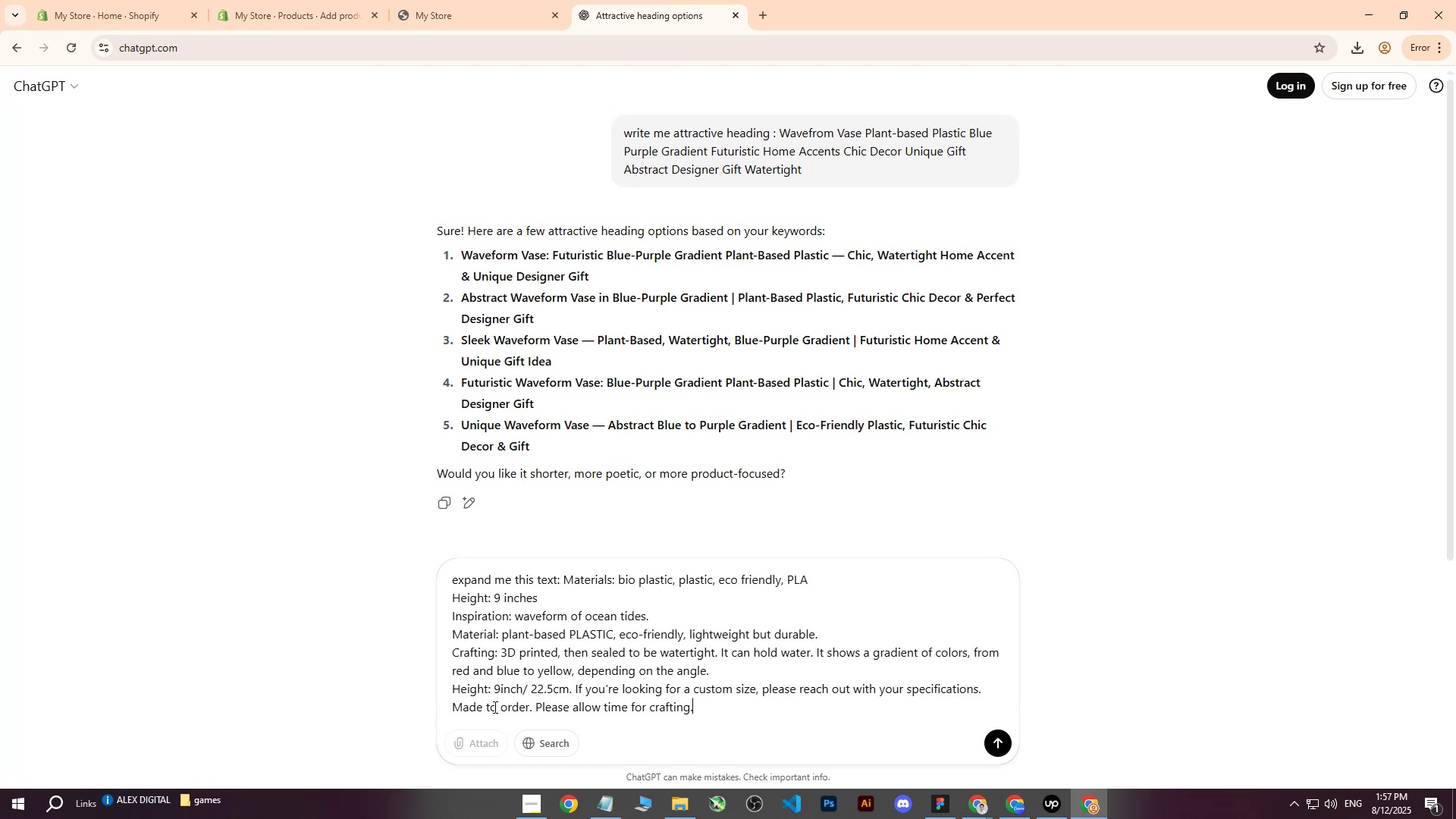 
key(Enter)
 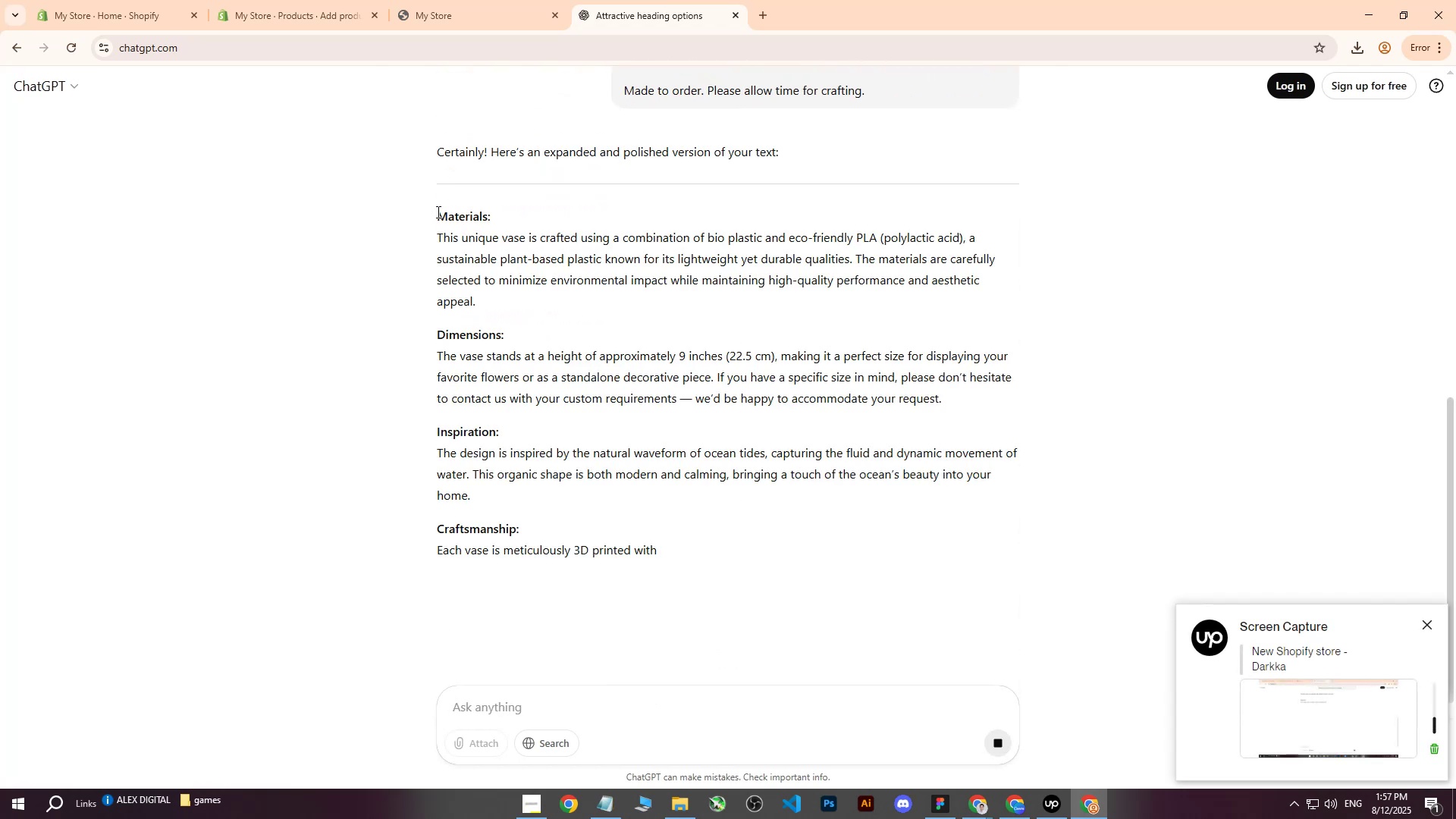 
wait(6.75)
 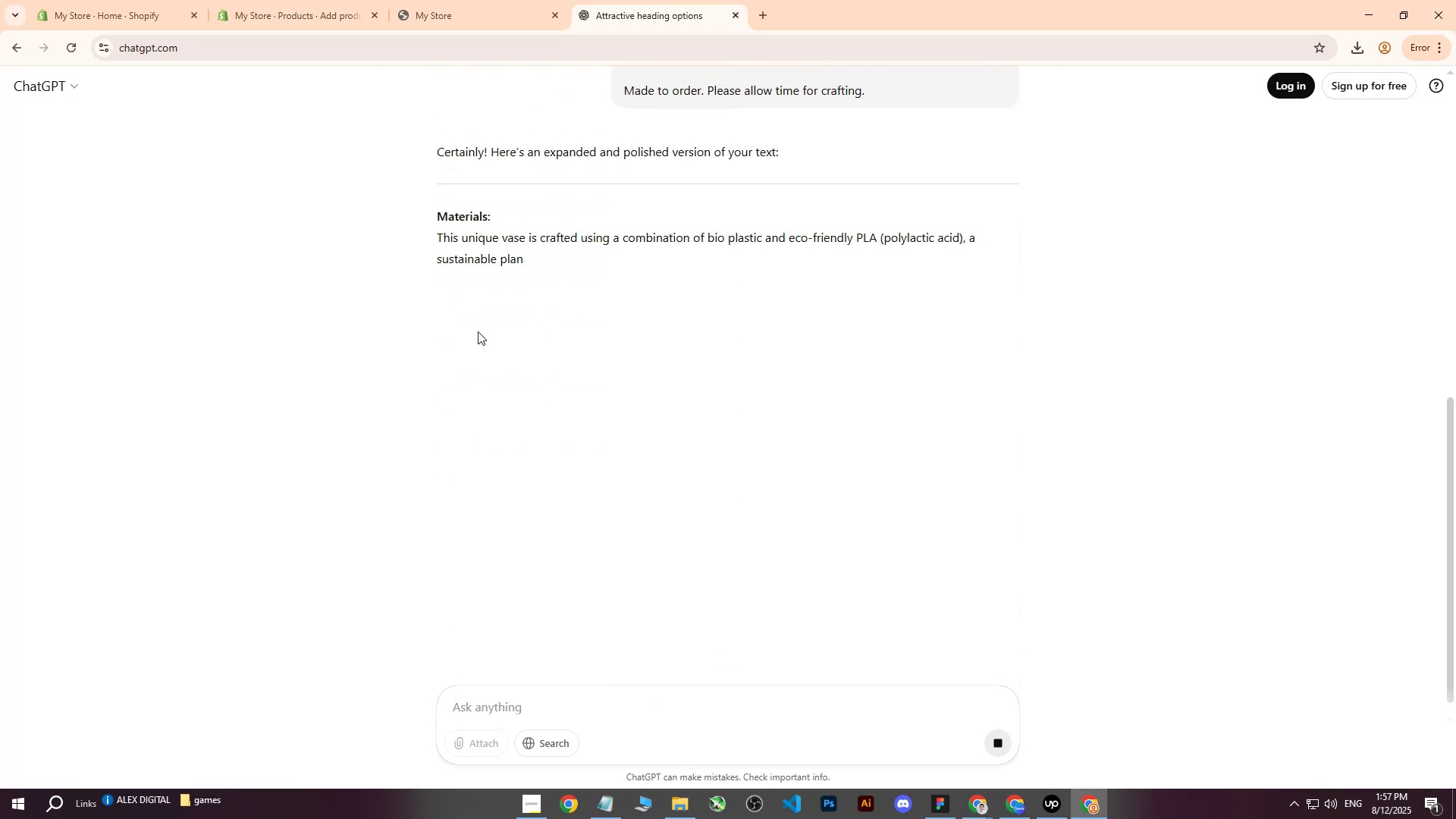 
scroll: coordinate [909, 544], scroll_direction: down, amount: 4.0
 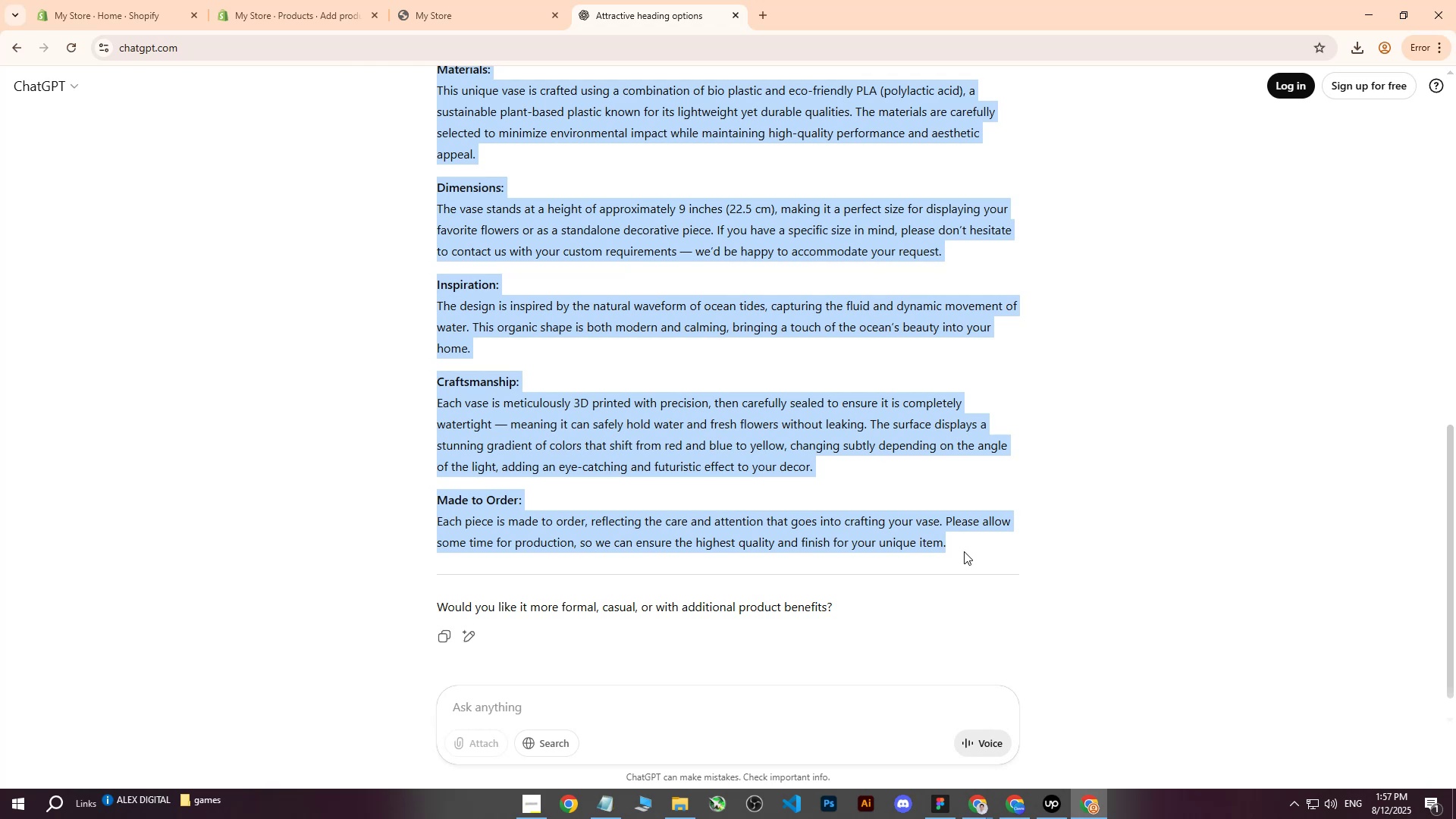 
hold_key(key=ControlLeft, duration=1.5)
 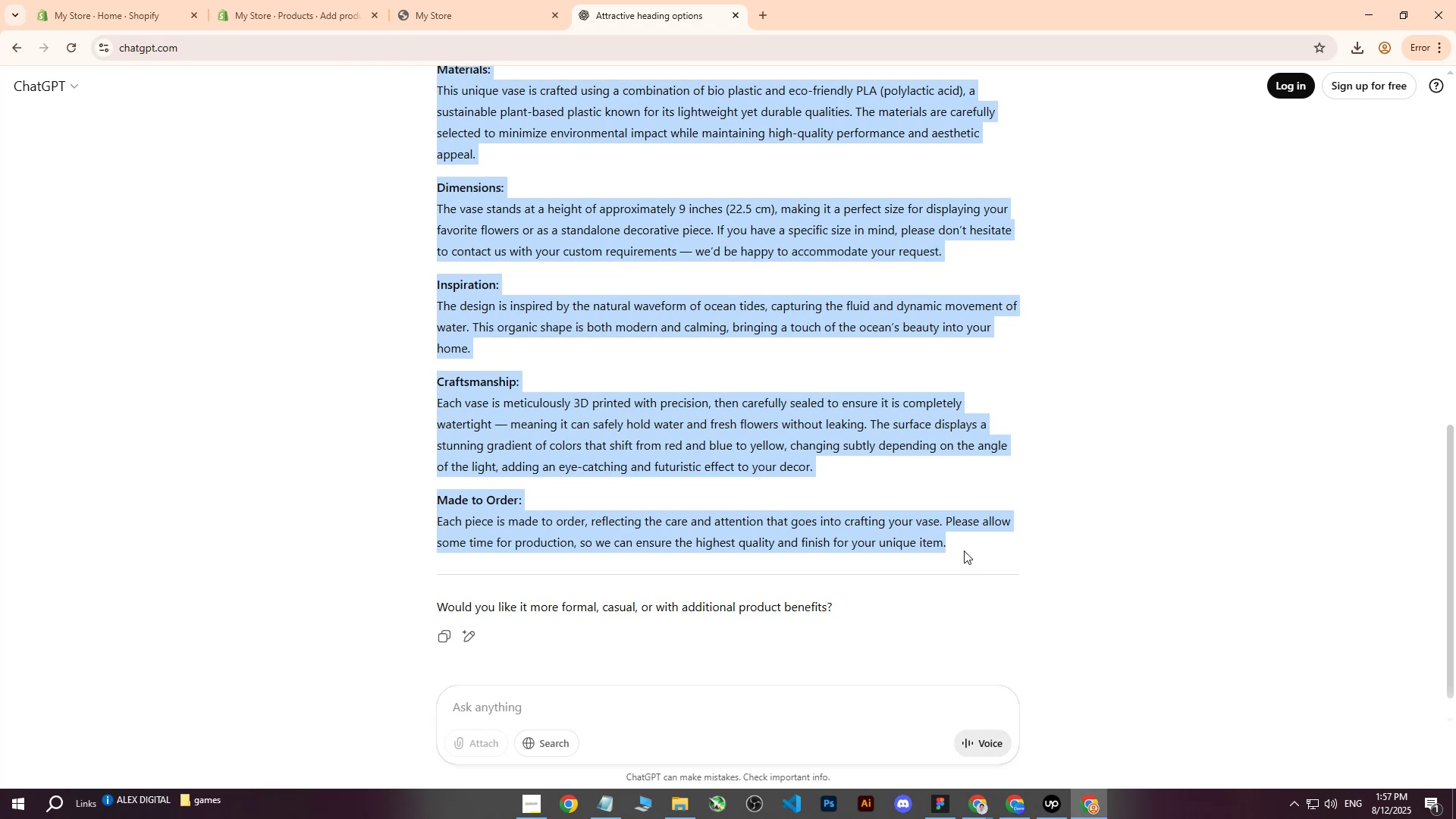 
key(Control+ControlLeft)
 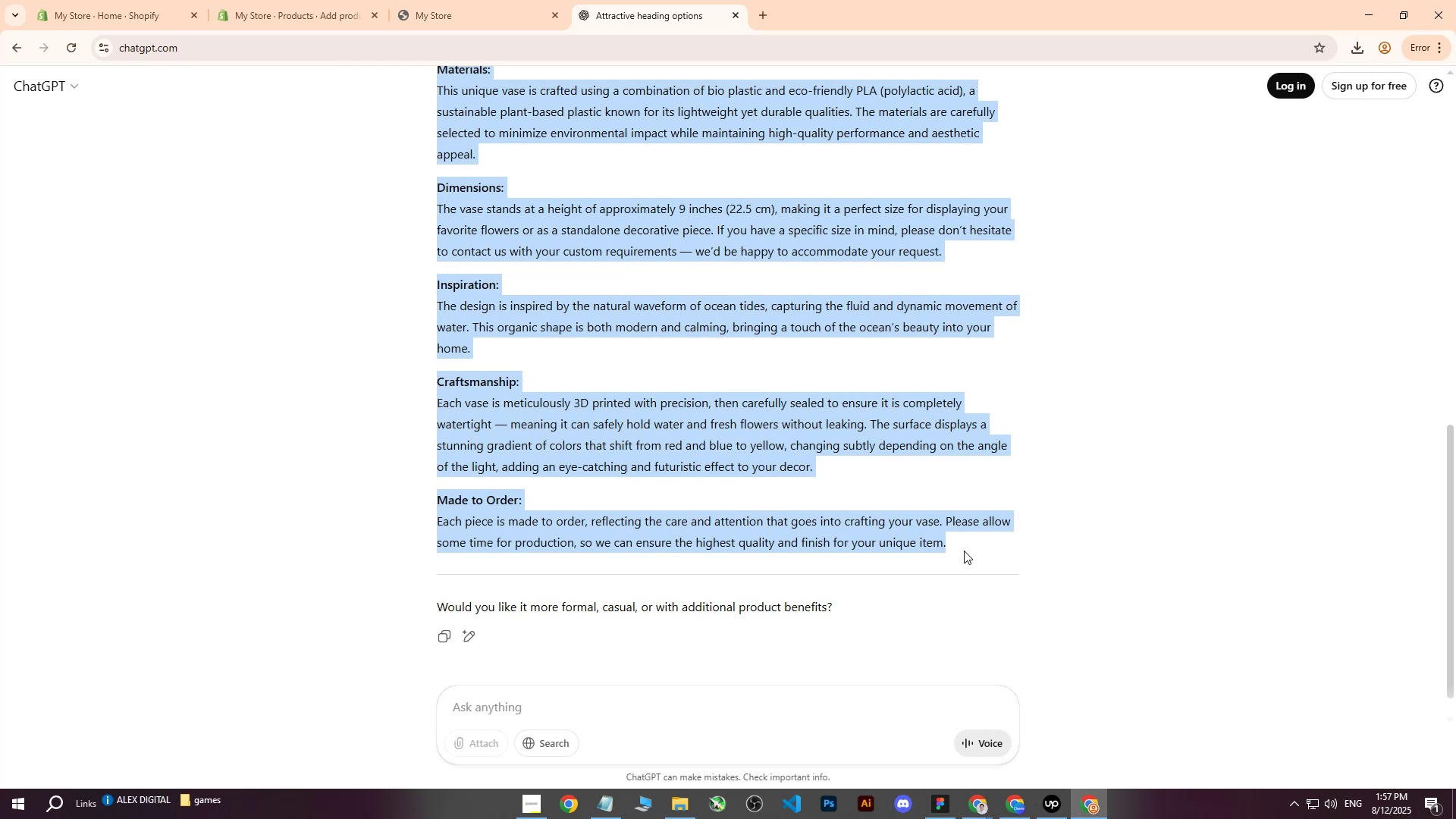 
key(Control+C)
 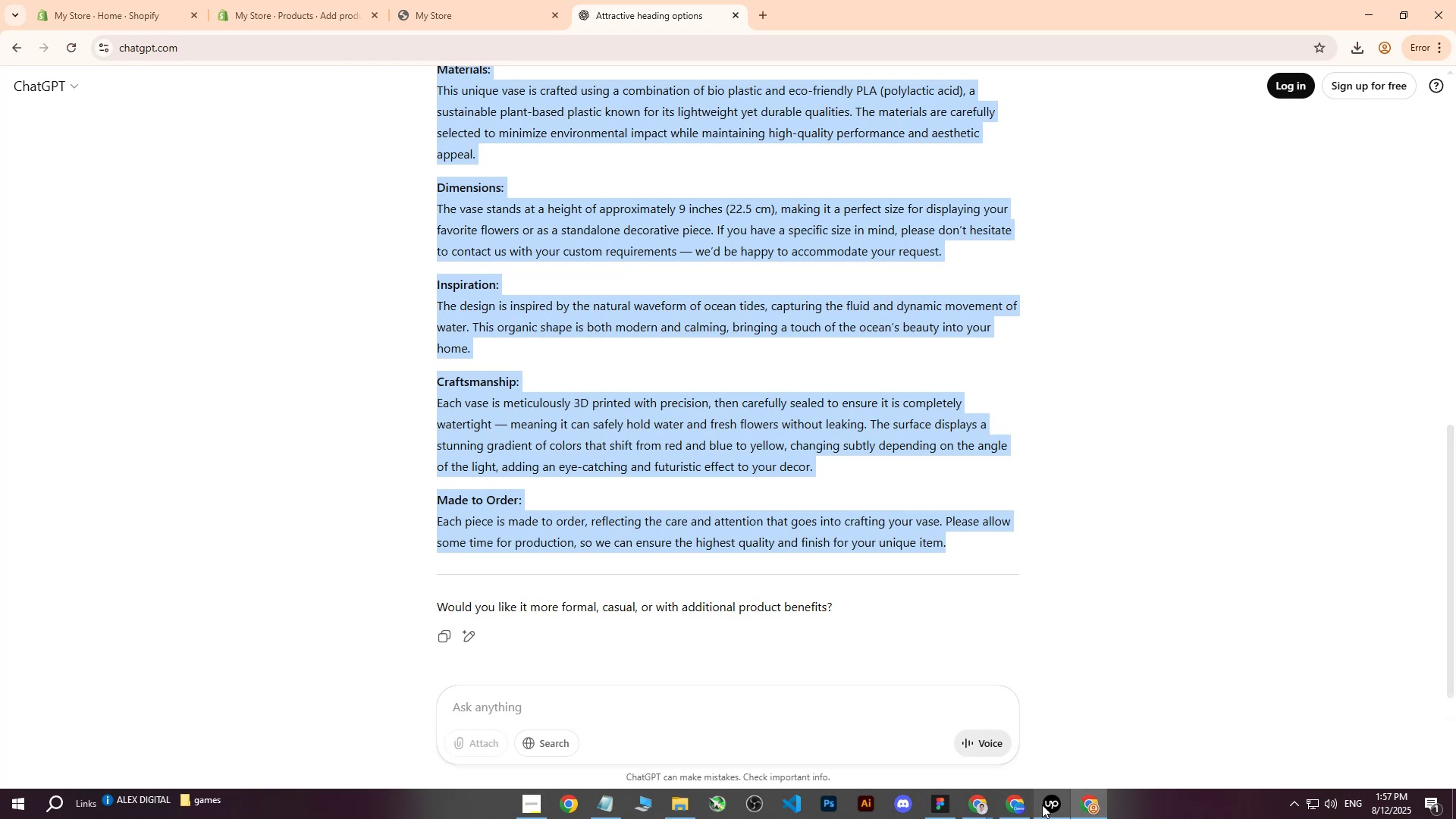 
scroll: coordinate [603, 246], scroll_direction: up, amount: 3.0
 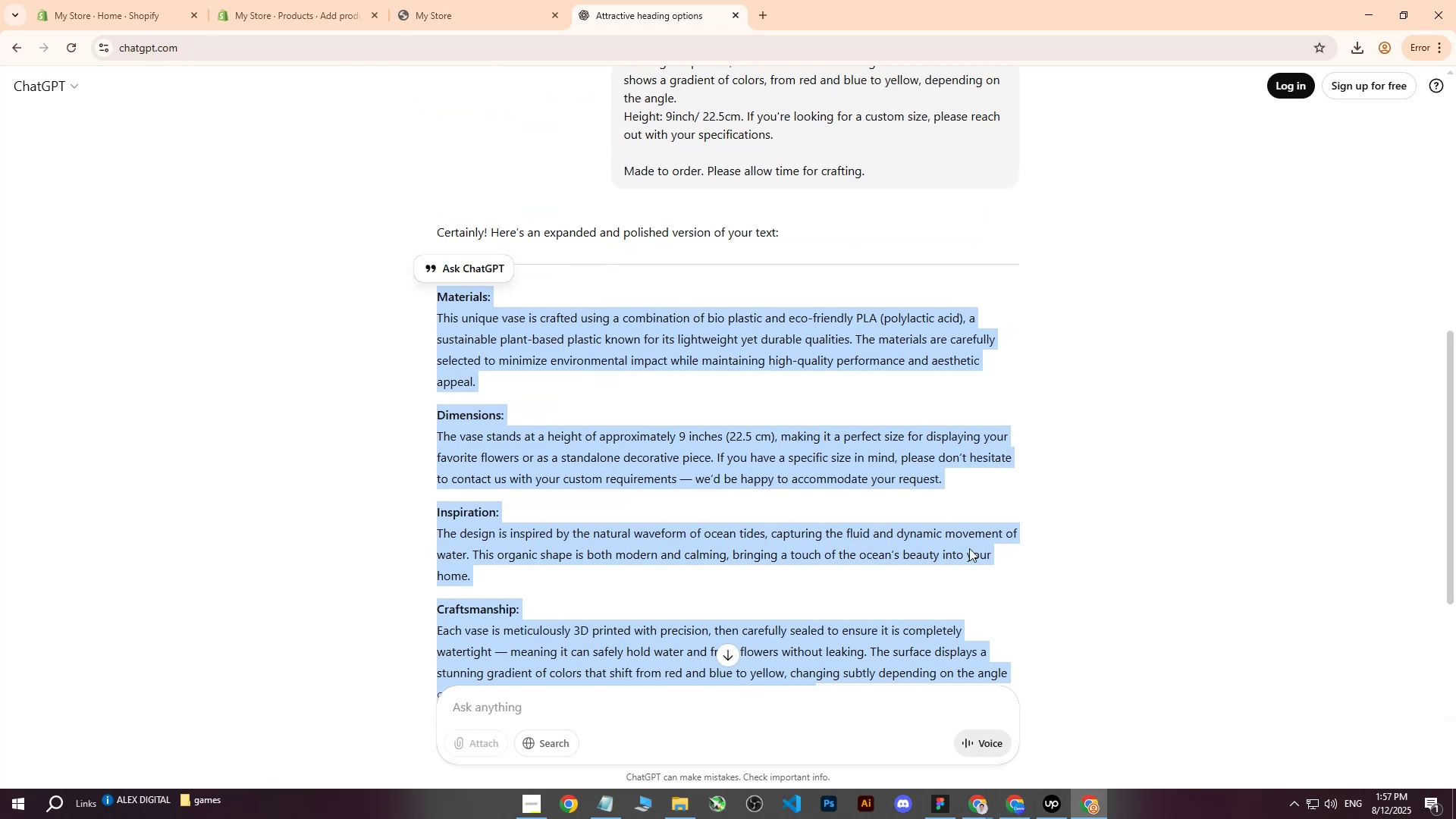 
left_click([1085, 805])
 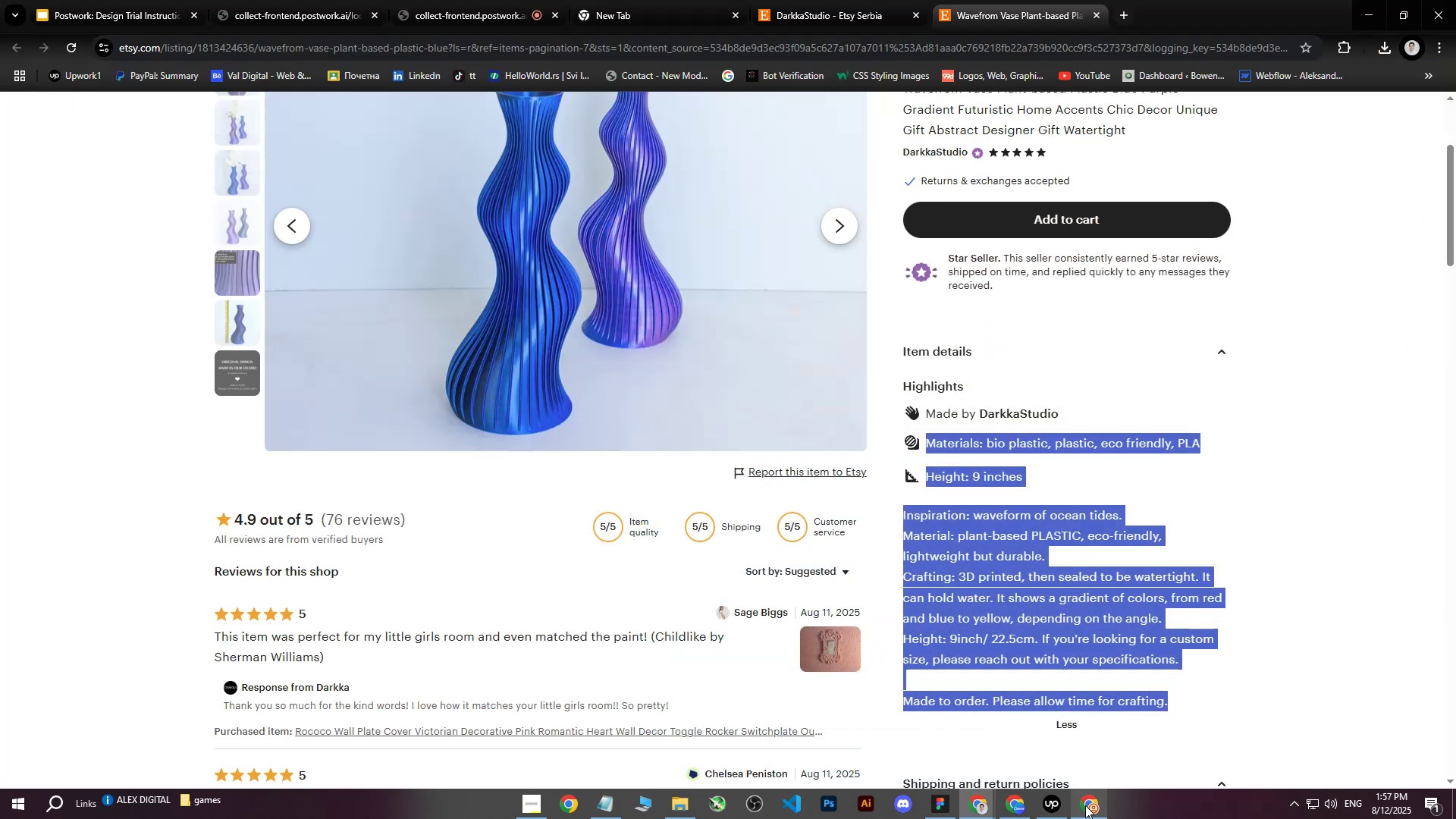 
left_click([1084, 805])
 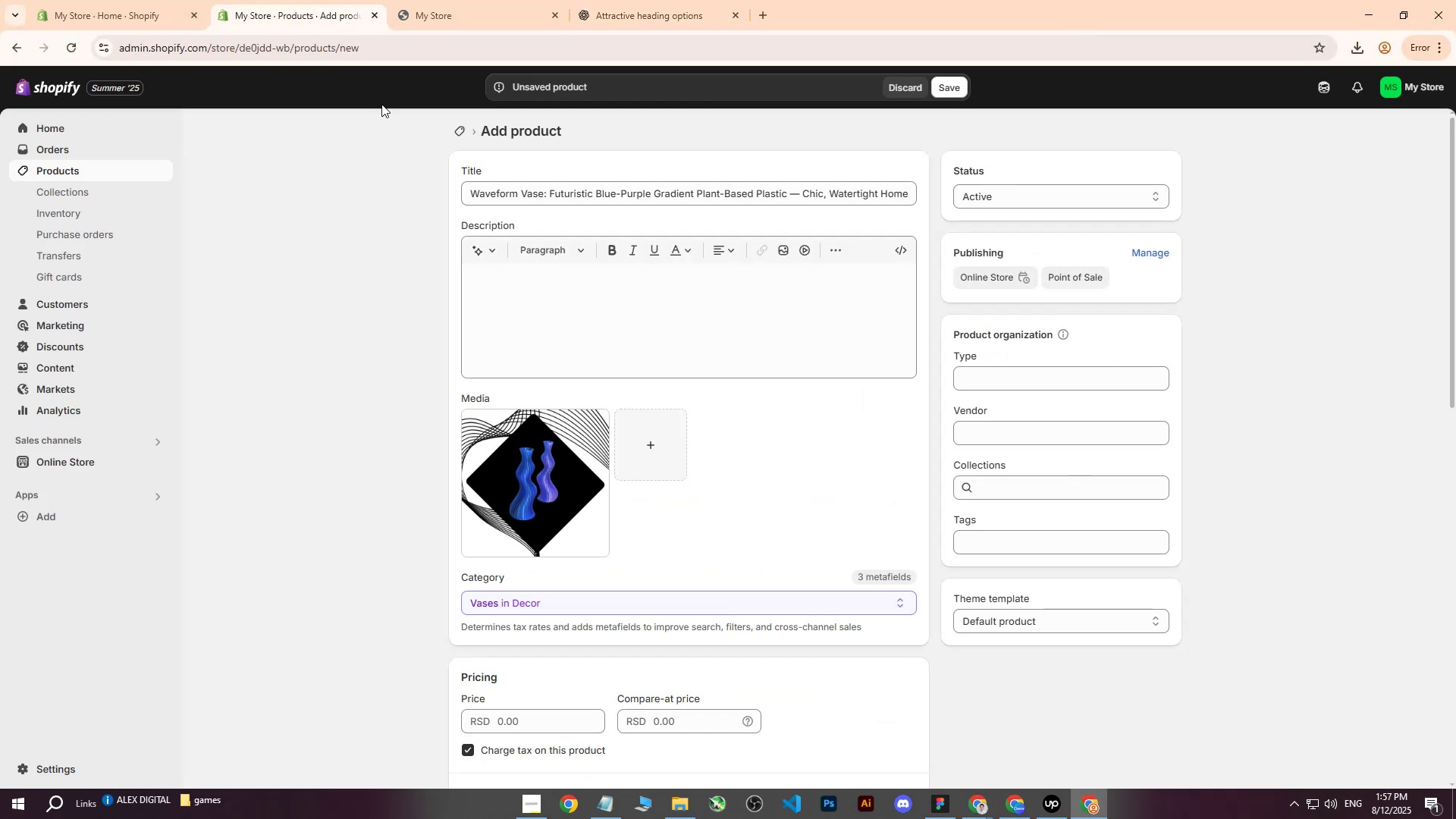 
double_click([632, 328])
 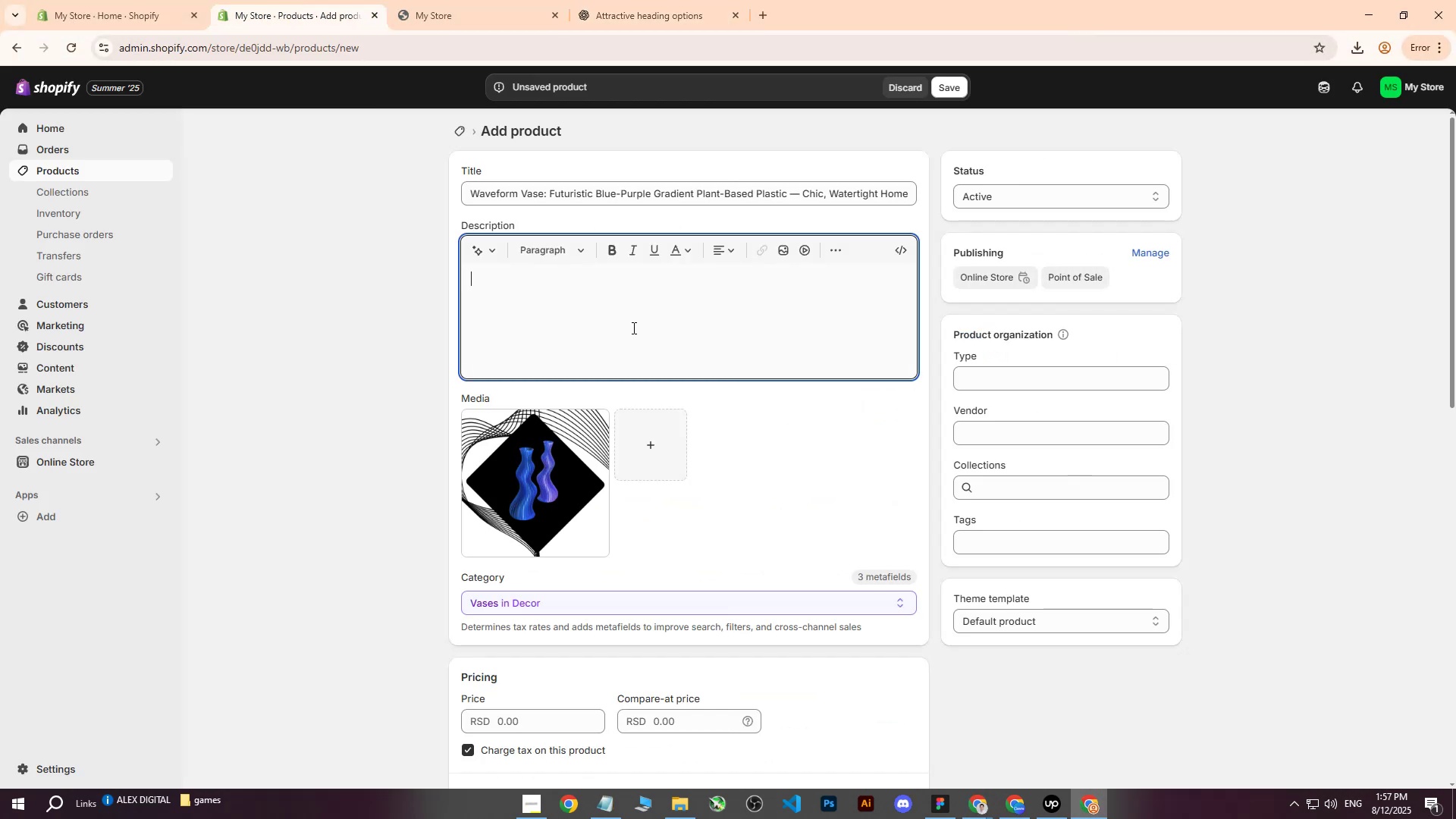 
key(Control+ControlLeft)
 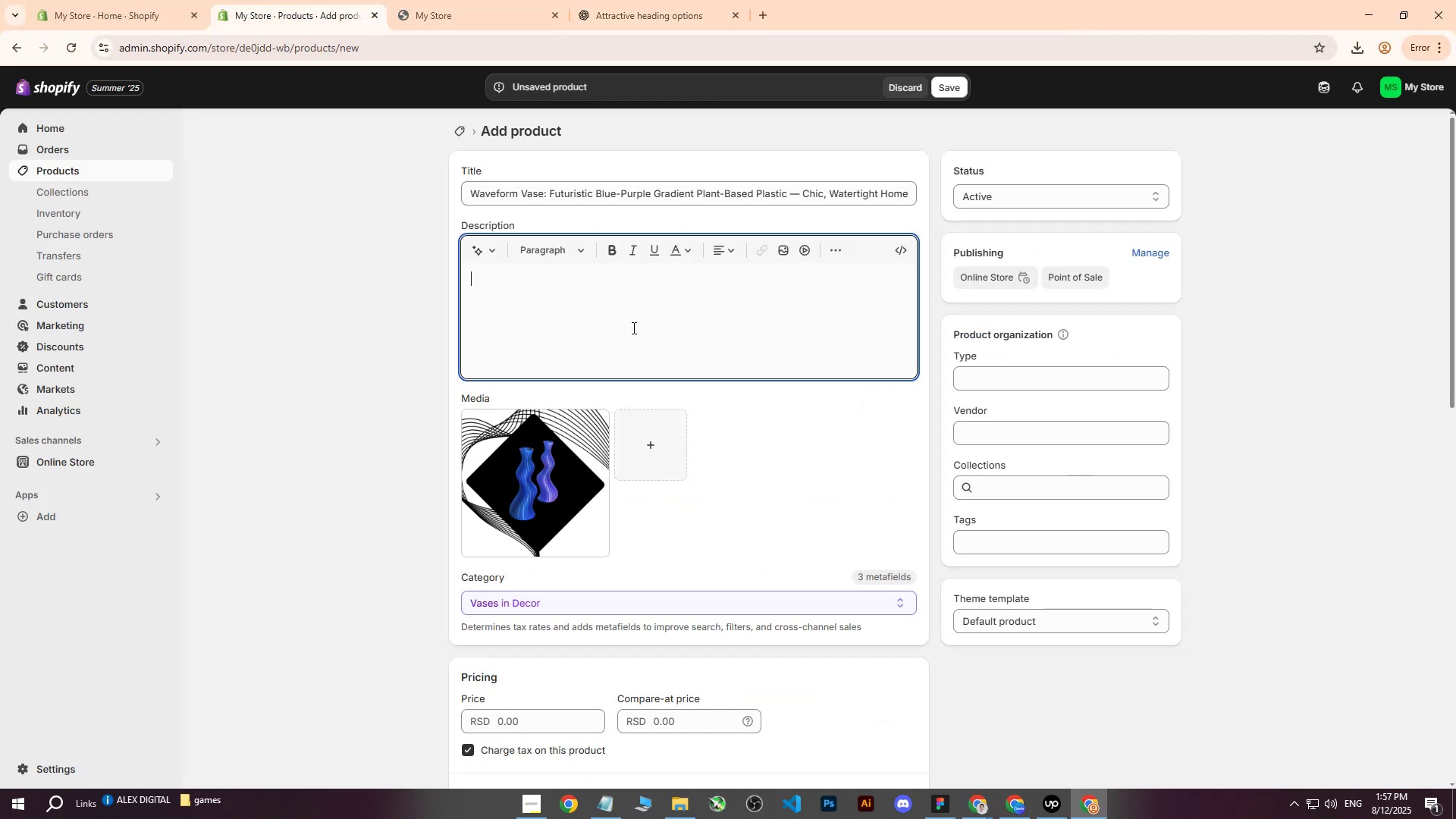 
key(Control+V)
 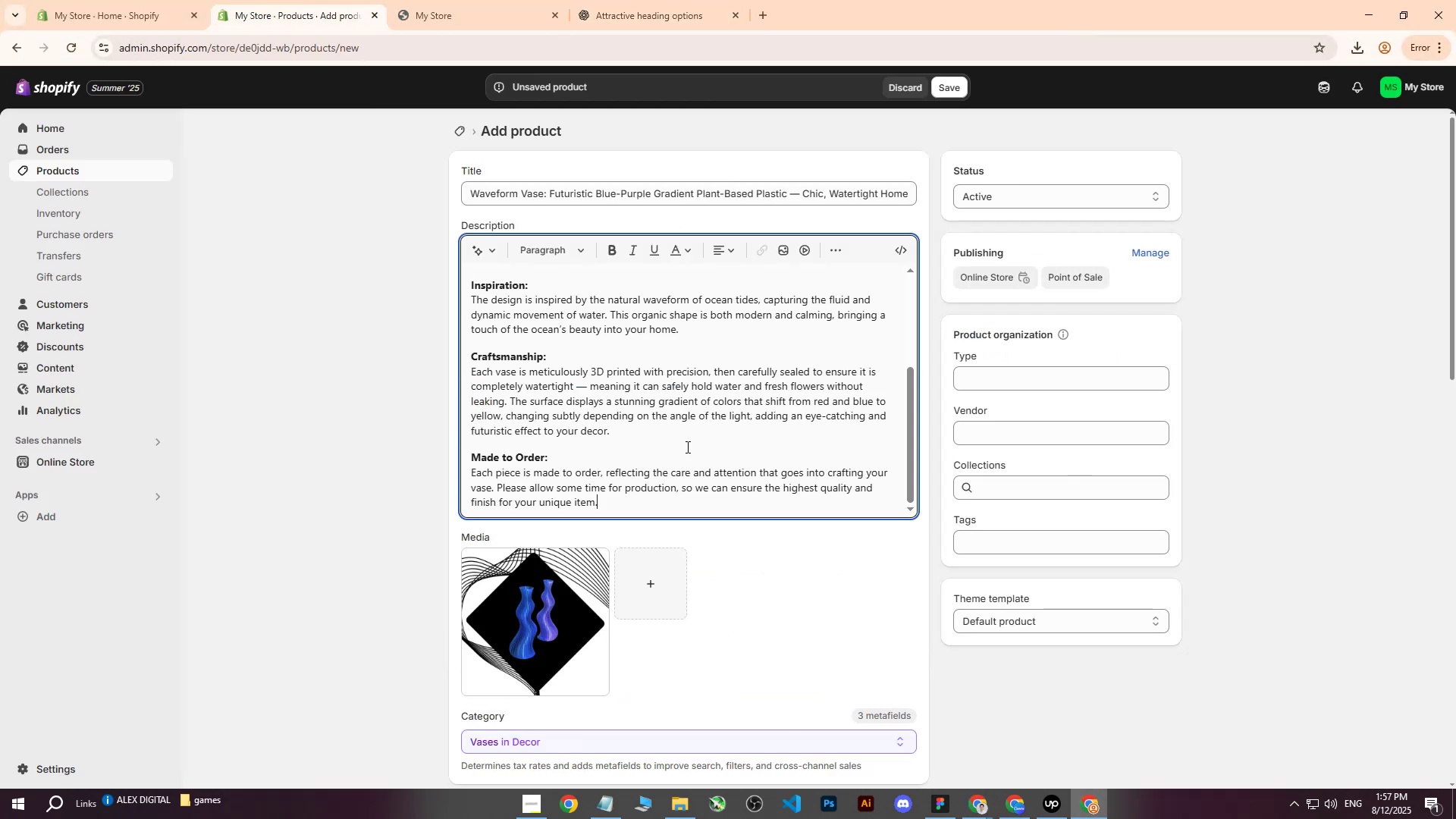 
scroll: coordinate [708, 511], scroll_direction: down, amount: 5.0
 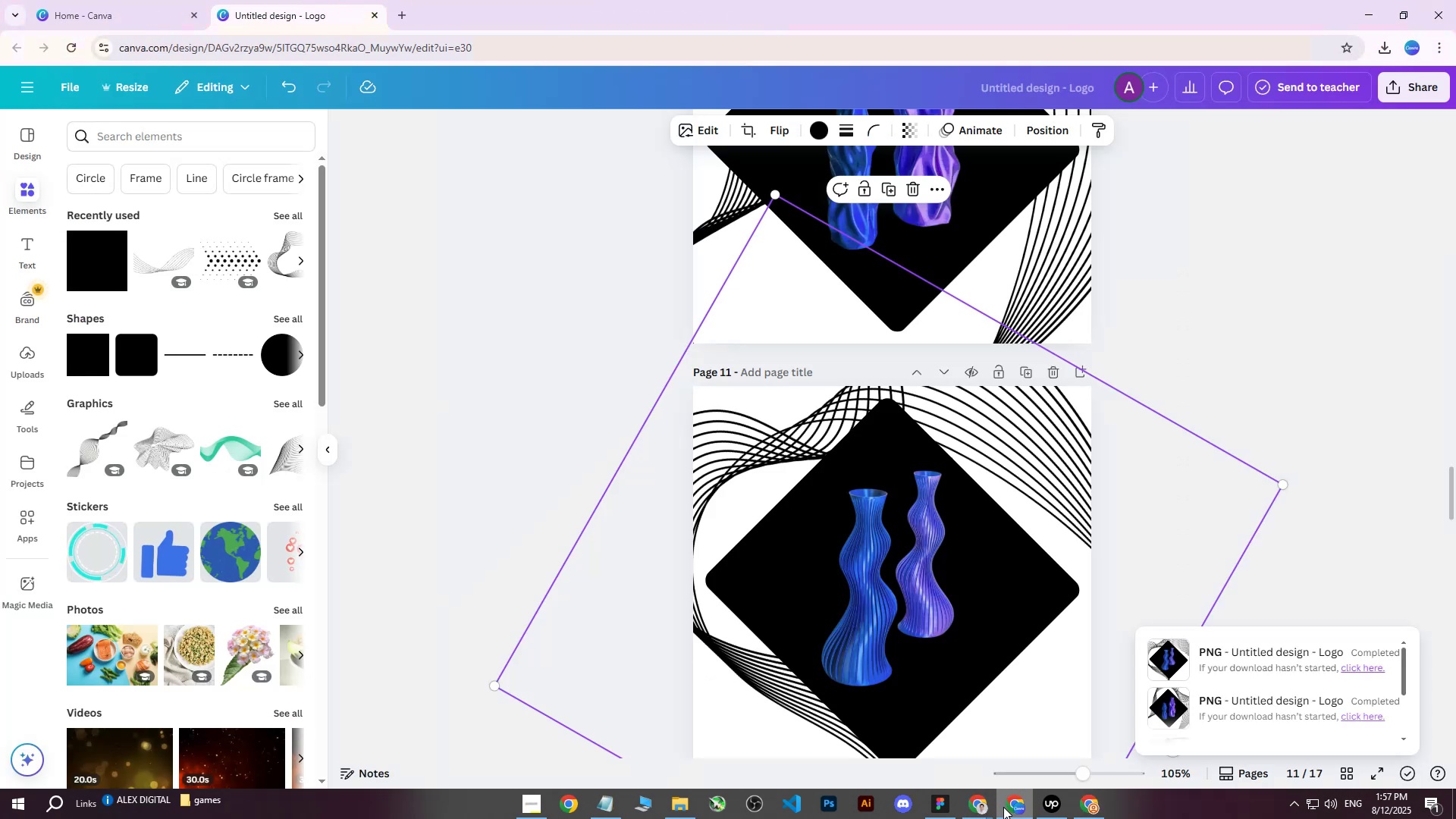 
left_click([979, 808])
 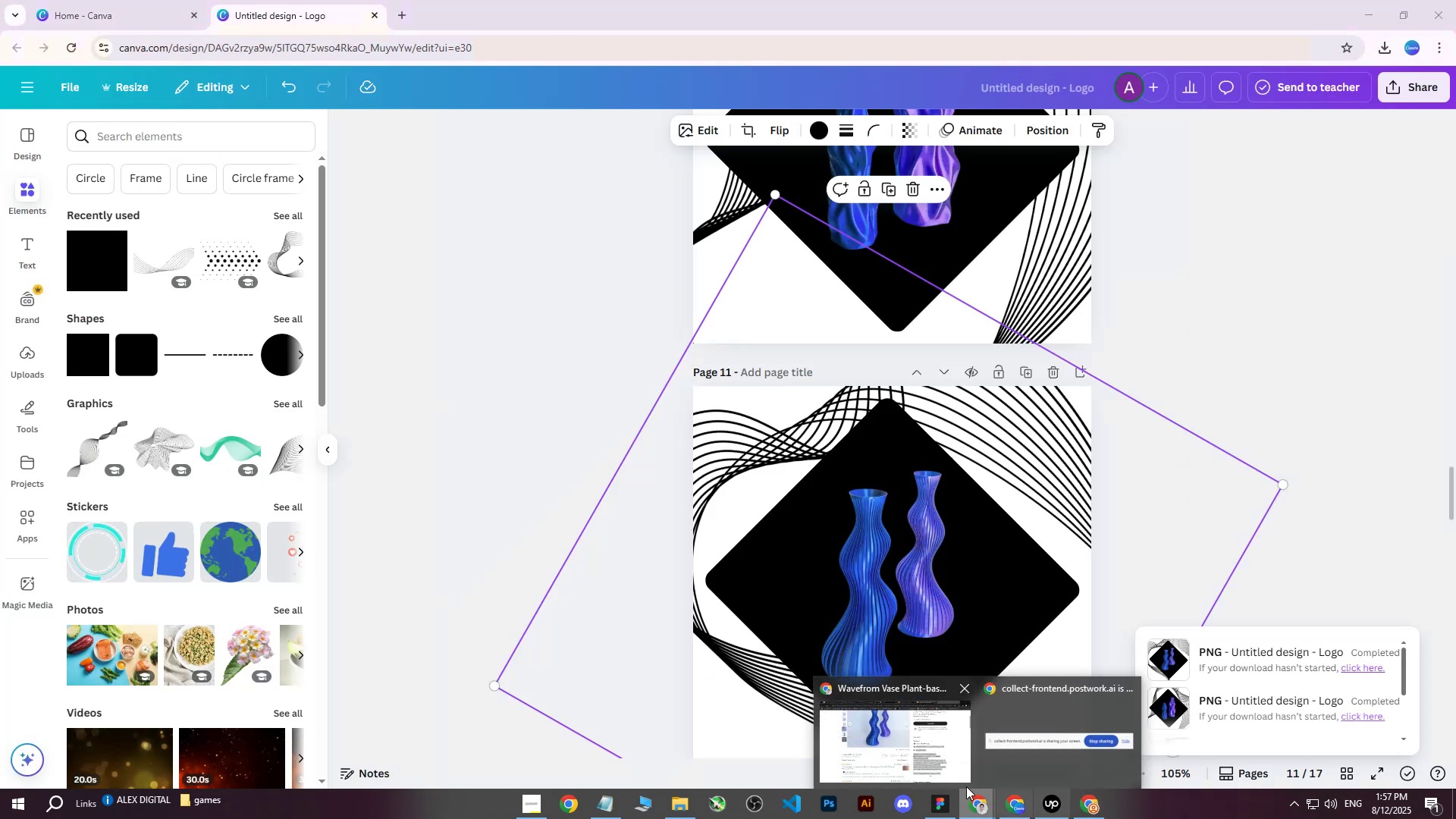 
left_click([897, 764])
 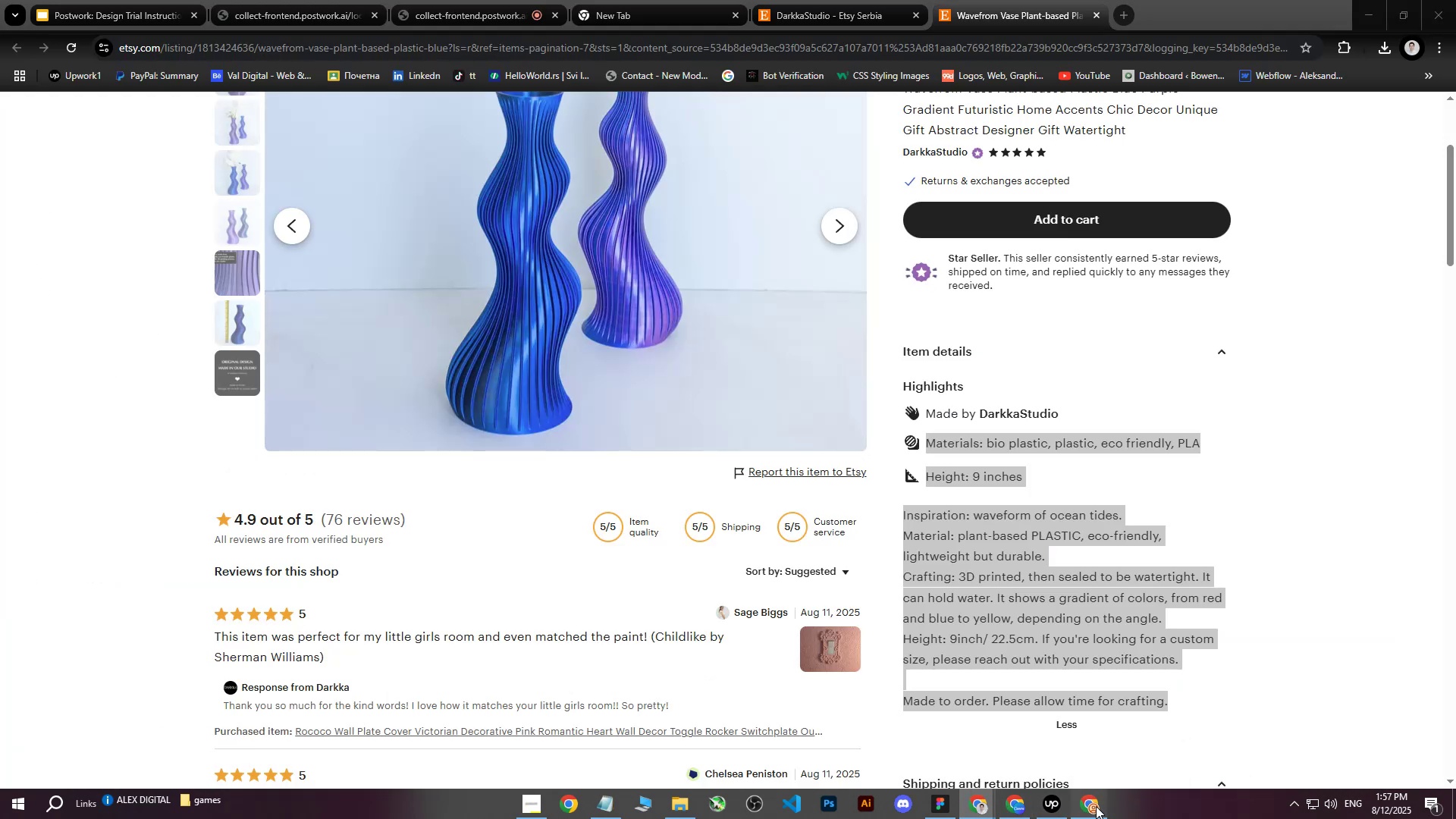 
scroll: coordinate [887, 350], scroll_direction: up, amount: 7.0
 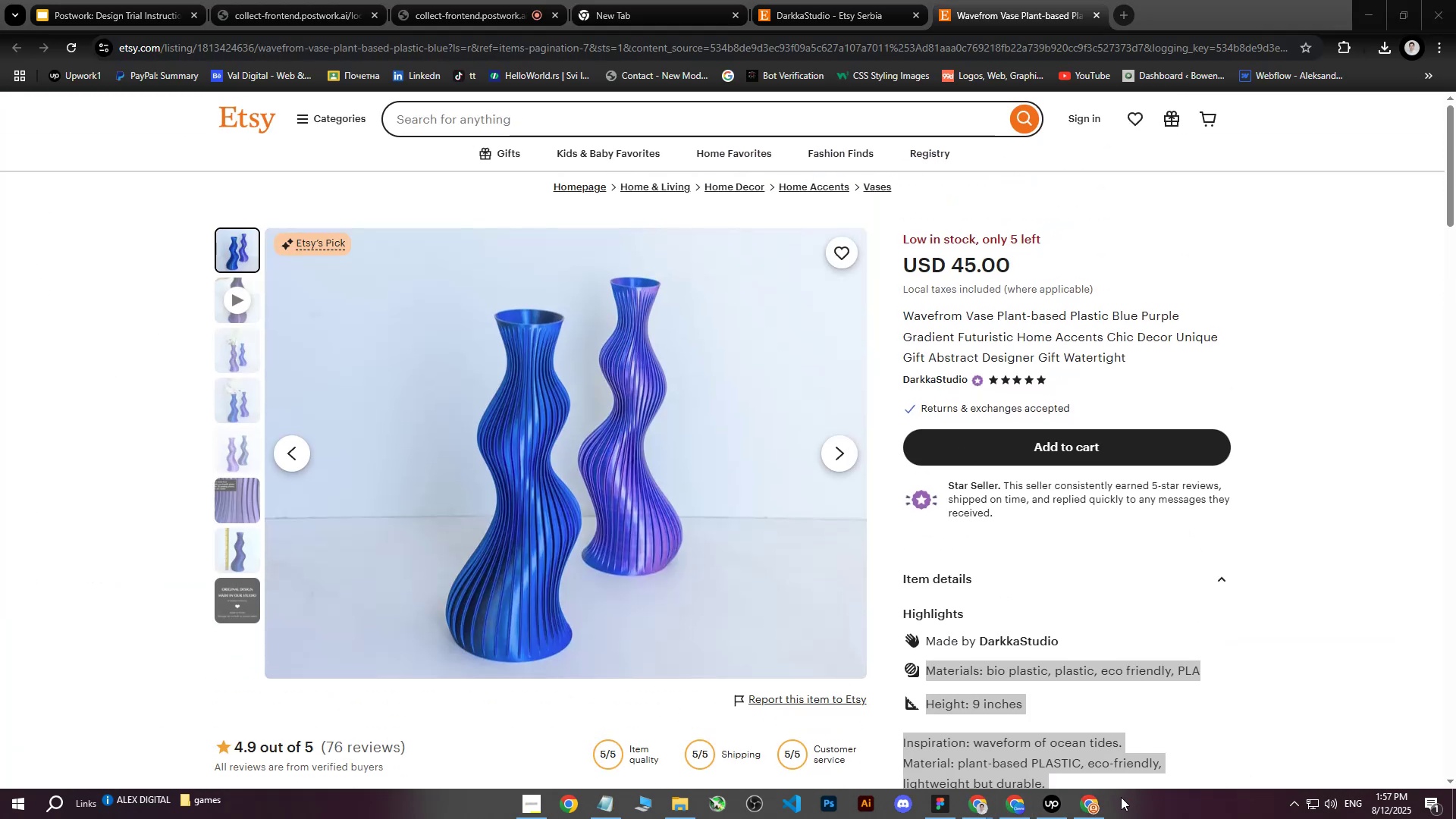 
left_click([1096, 808])
 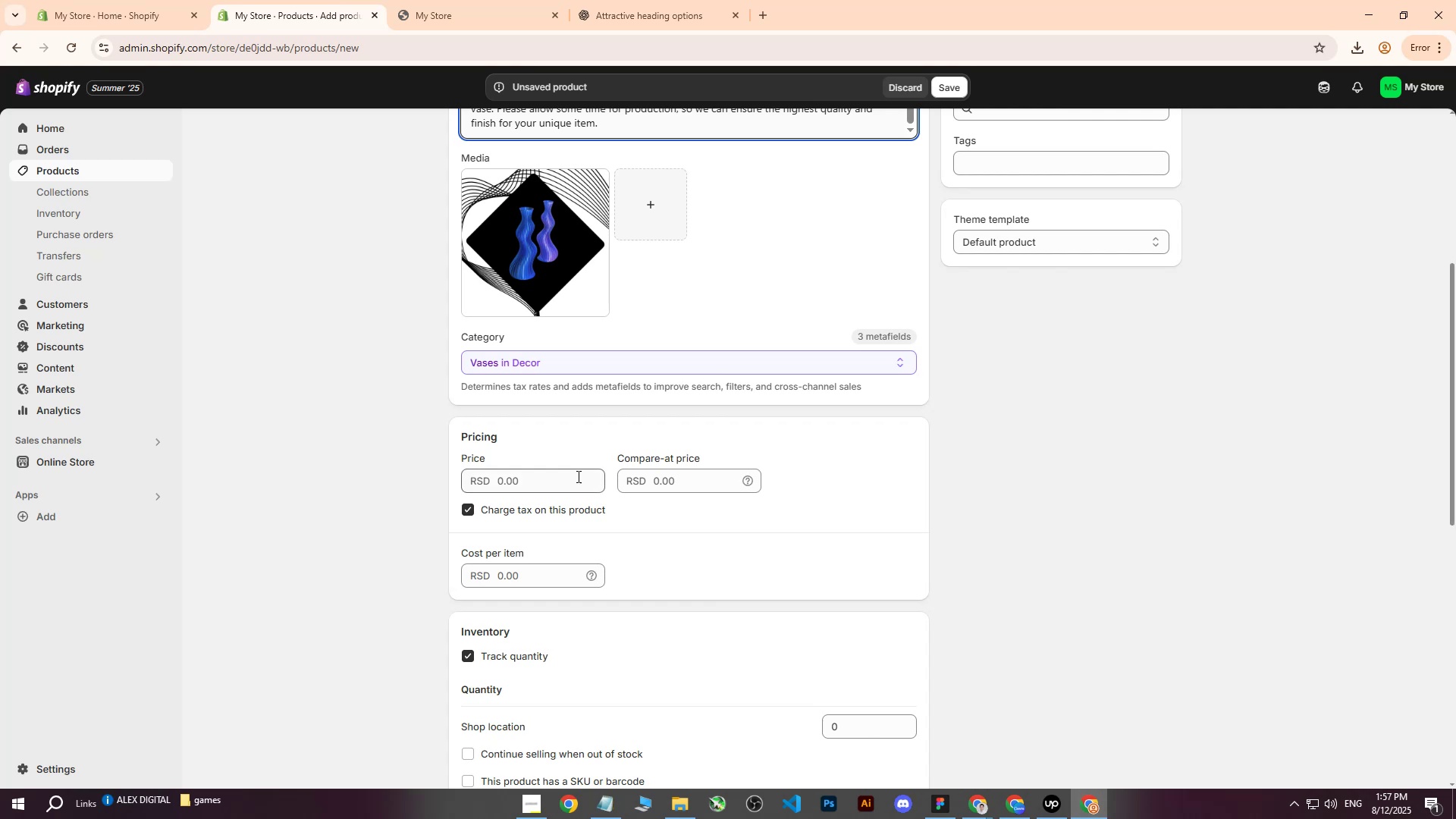 
left_click([529, 479])
 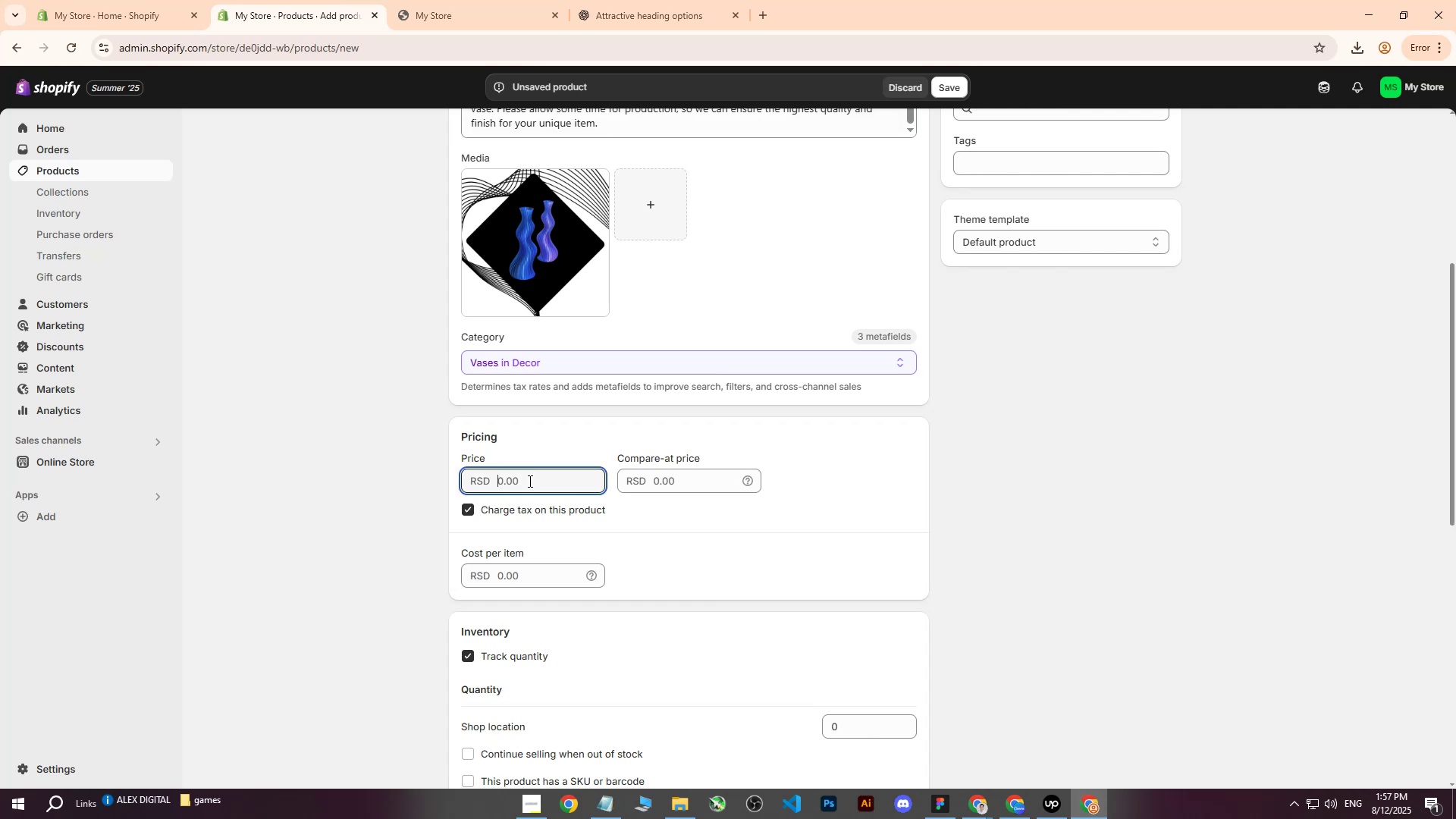 
type(5000)
 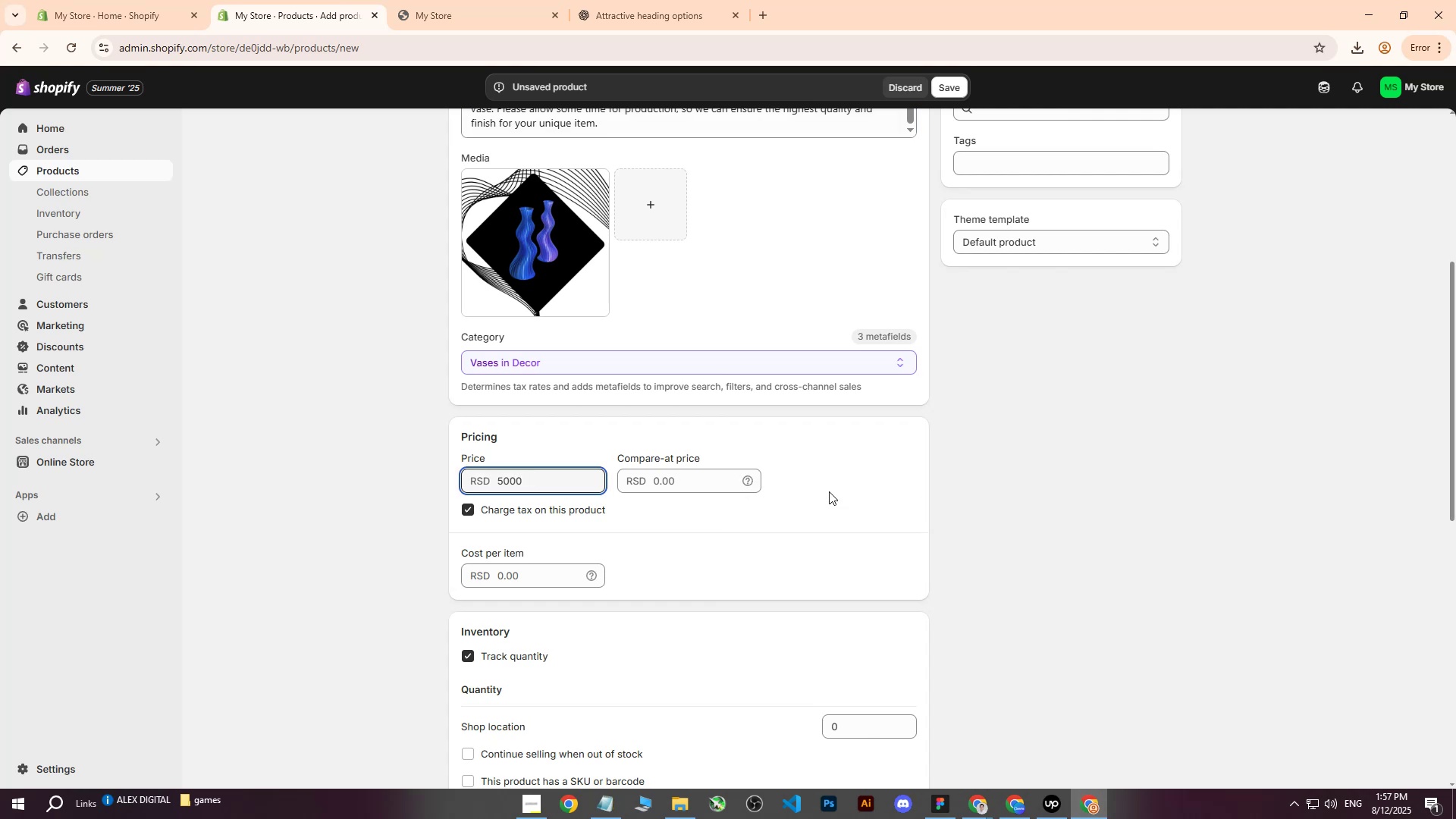 
left_click([920, 442])
 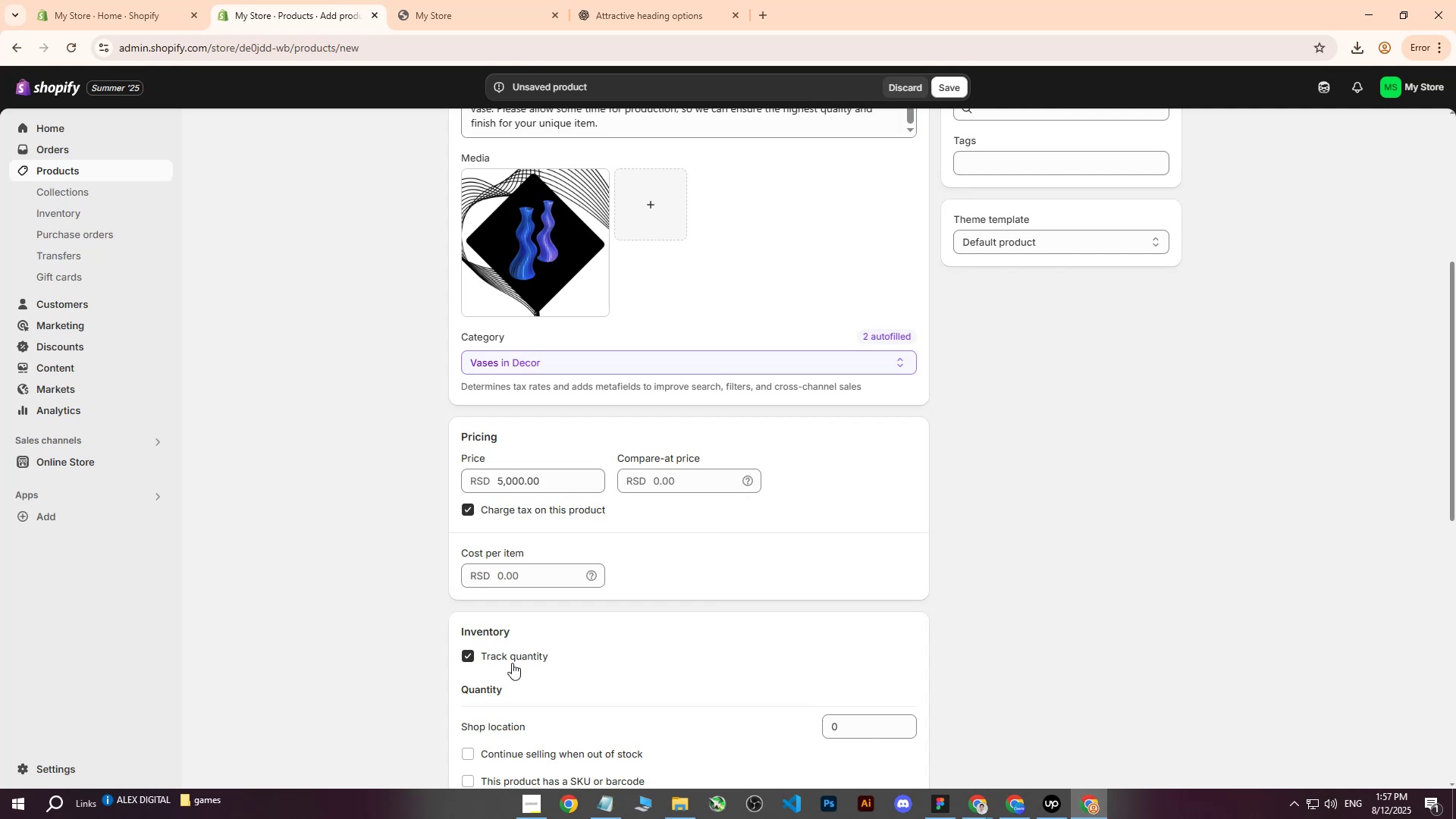 
left_click([500, 653])
 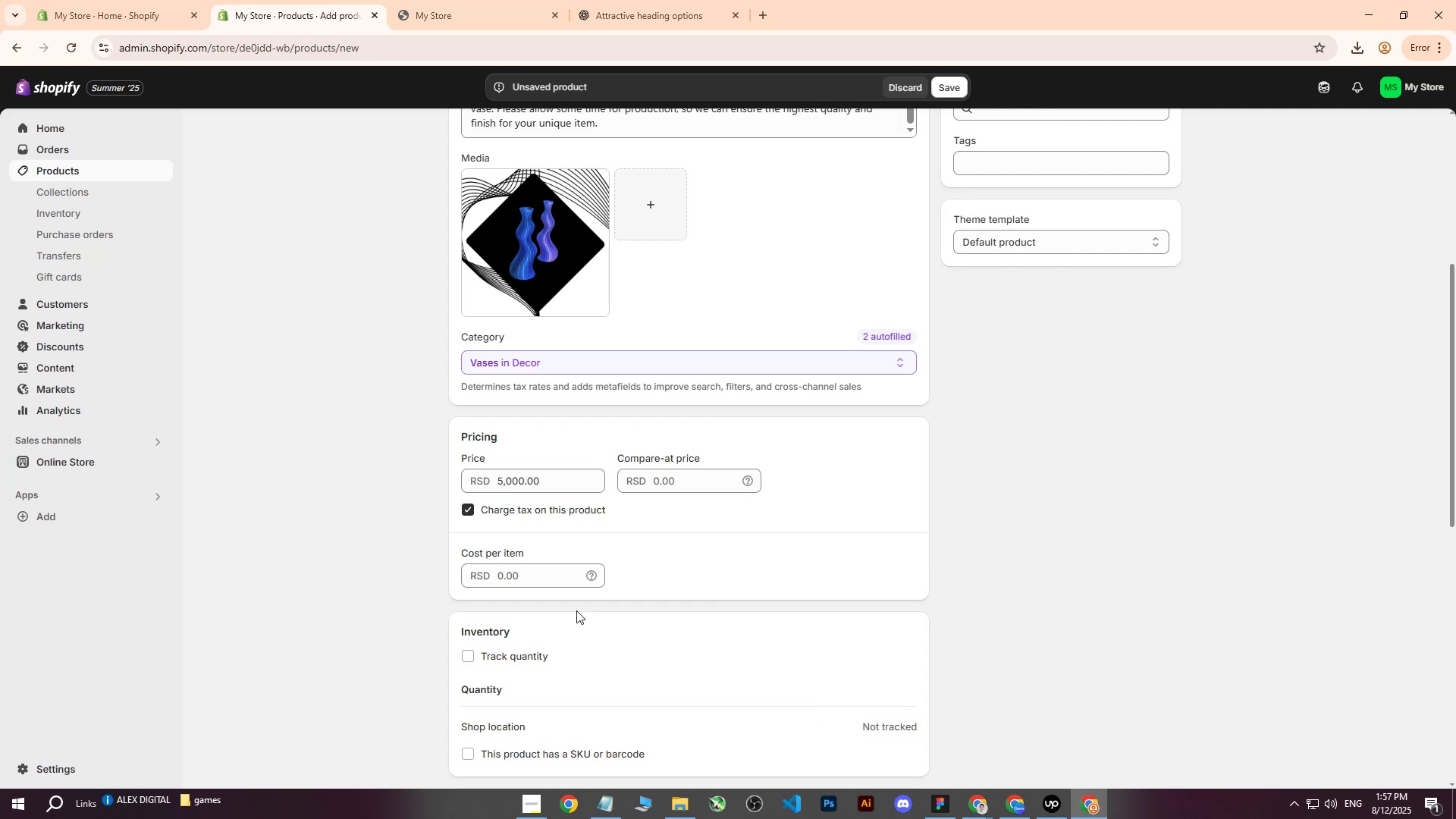 
scroll: coordinate [574, 642], scroll_direction: down, amount: 3.0
 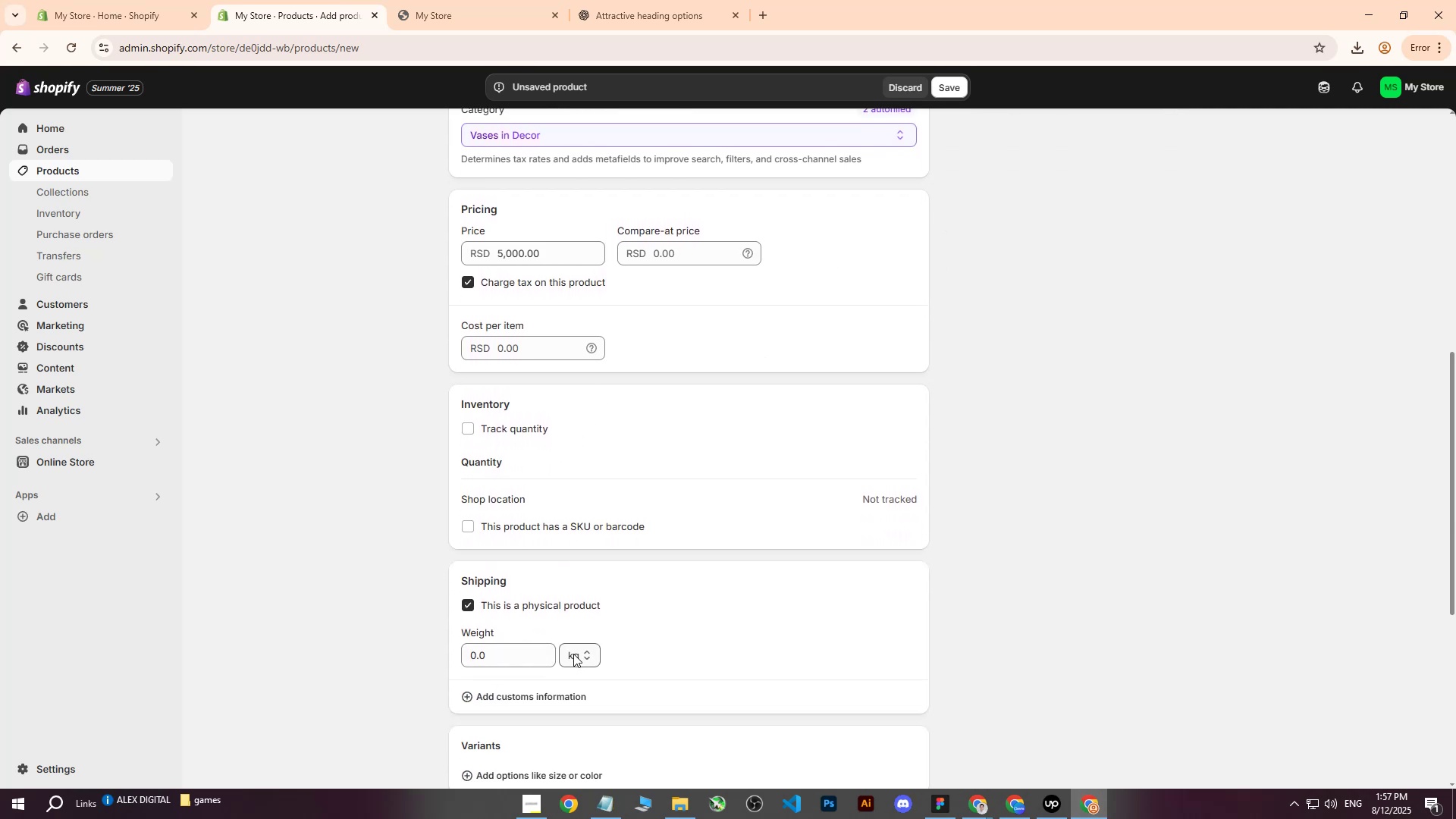 
left_click([500, 649])
 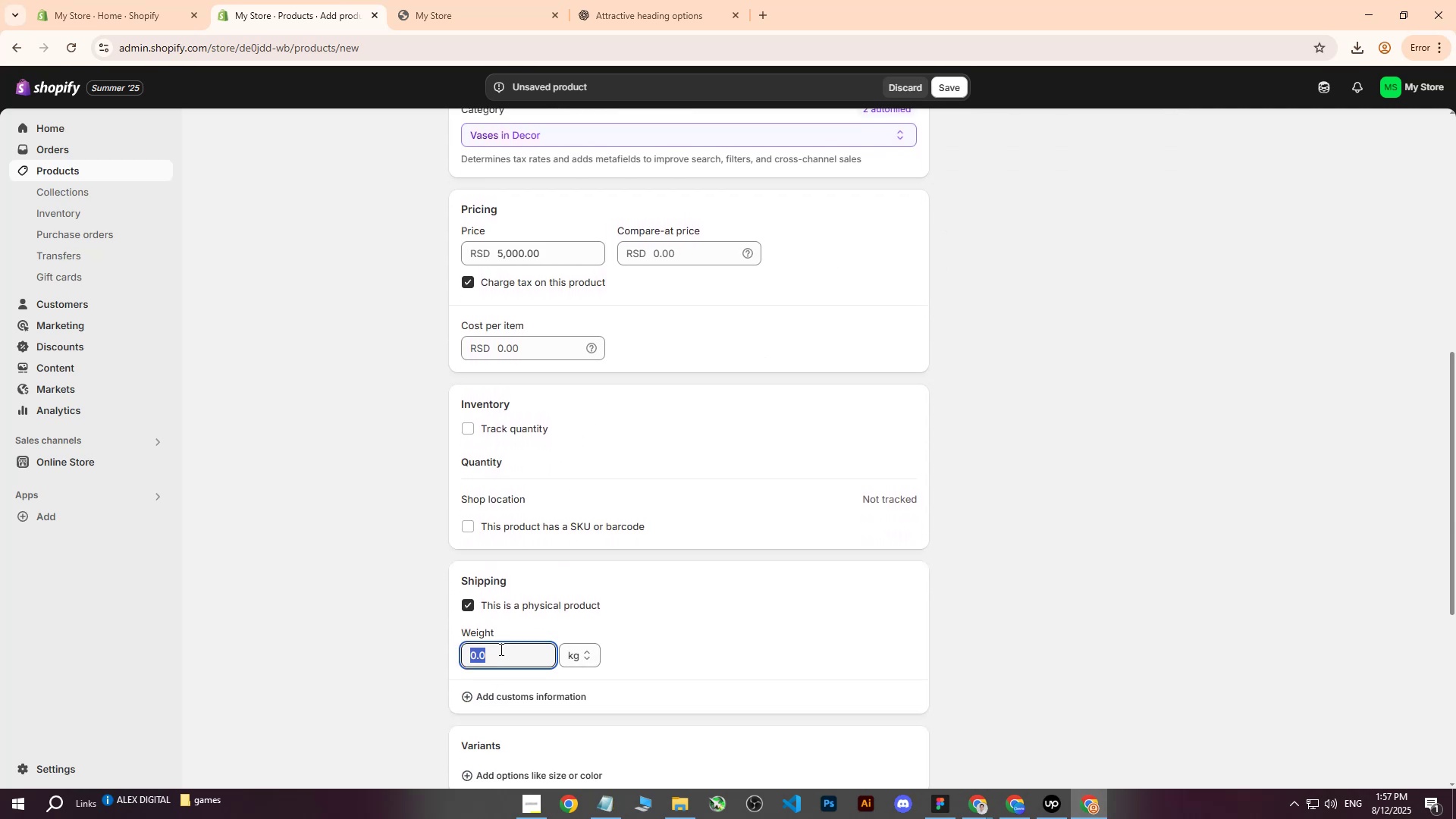 
key(6)
 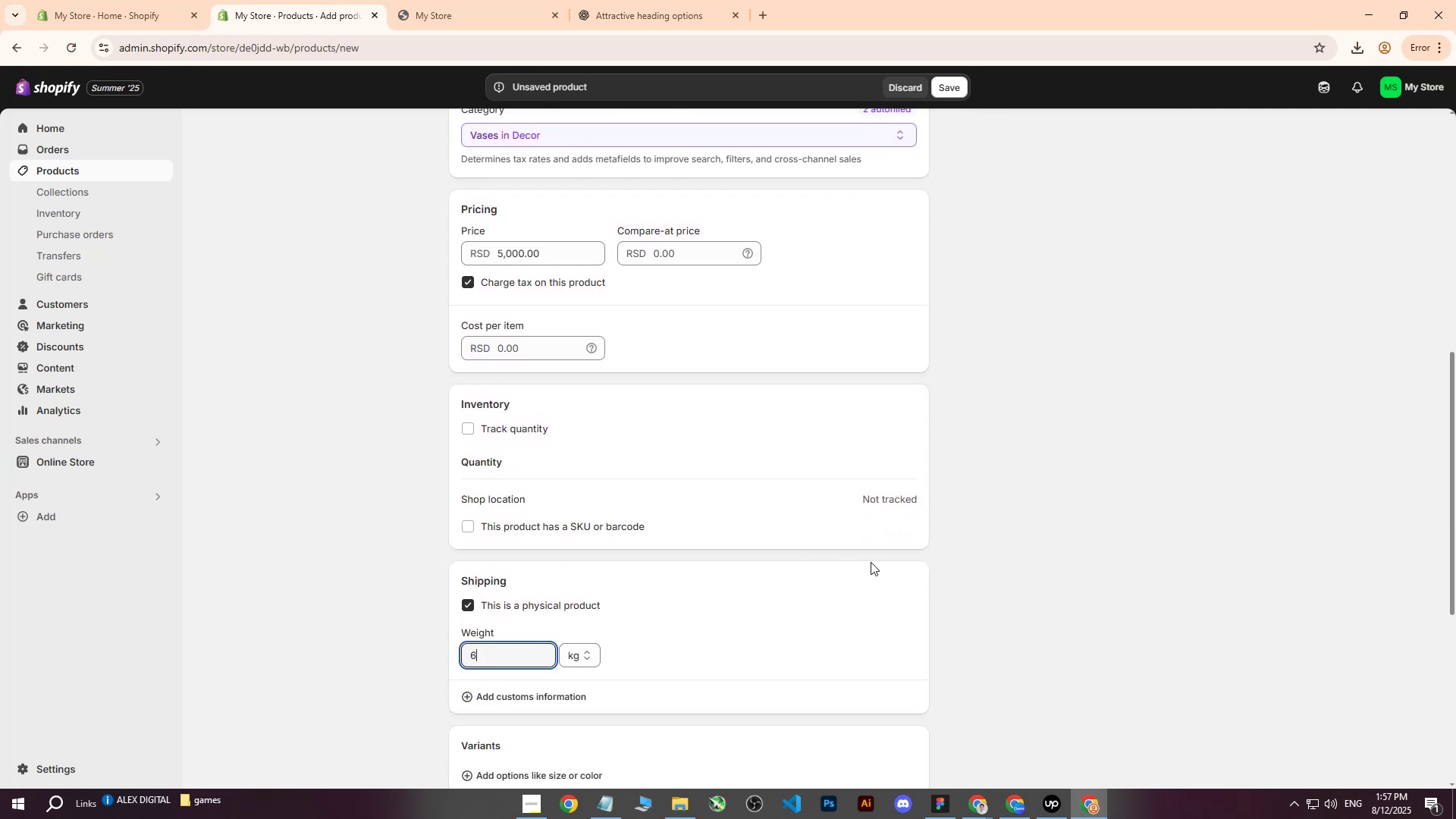 
left_click([871, 562])
 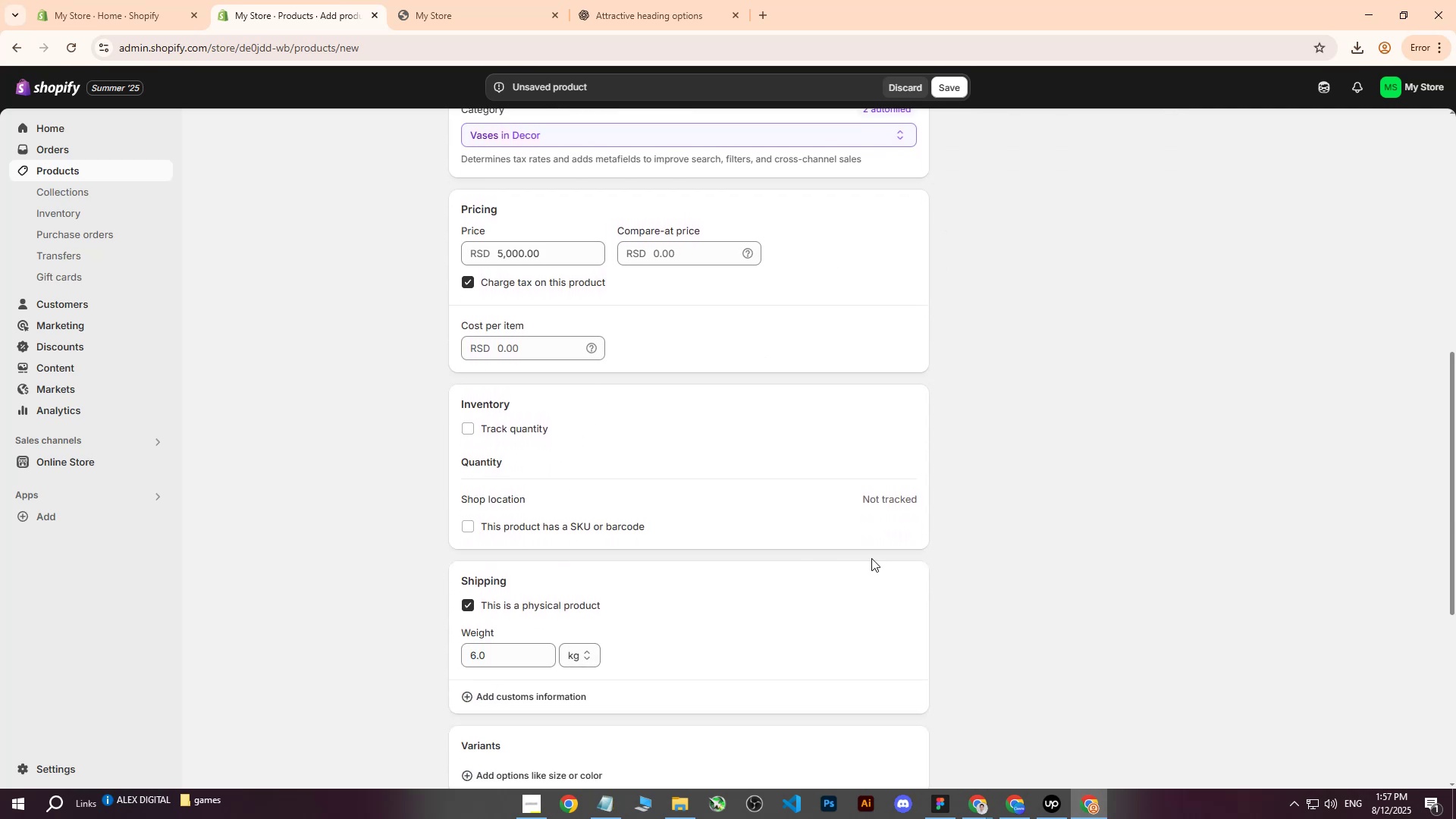 
scroll: coordinate [811, 505], scroll_direction: down, amount: 4.0
 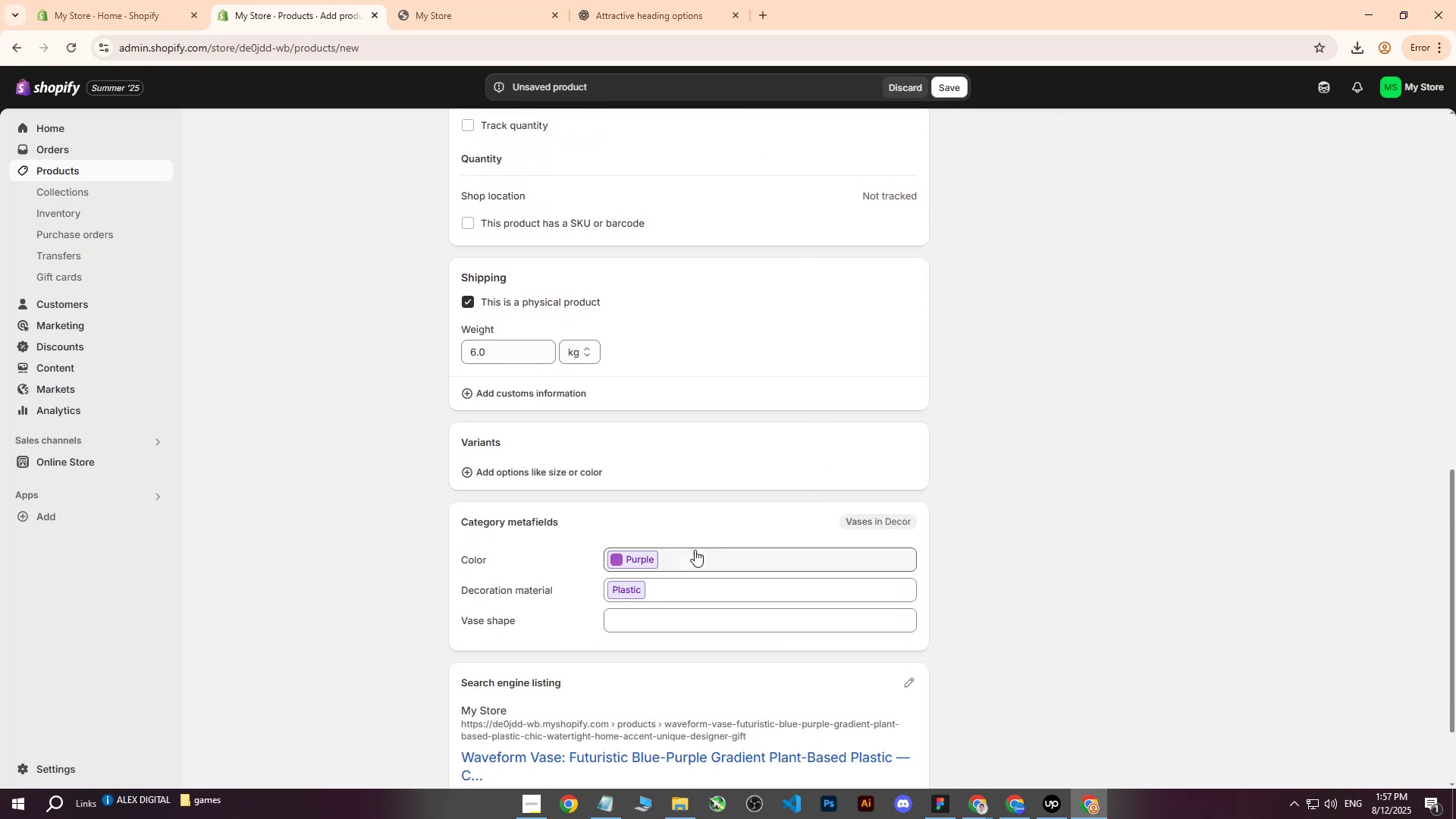 
left_click([692, 554])
 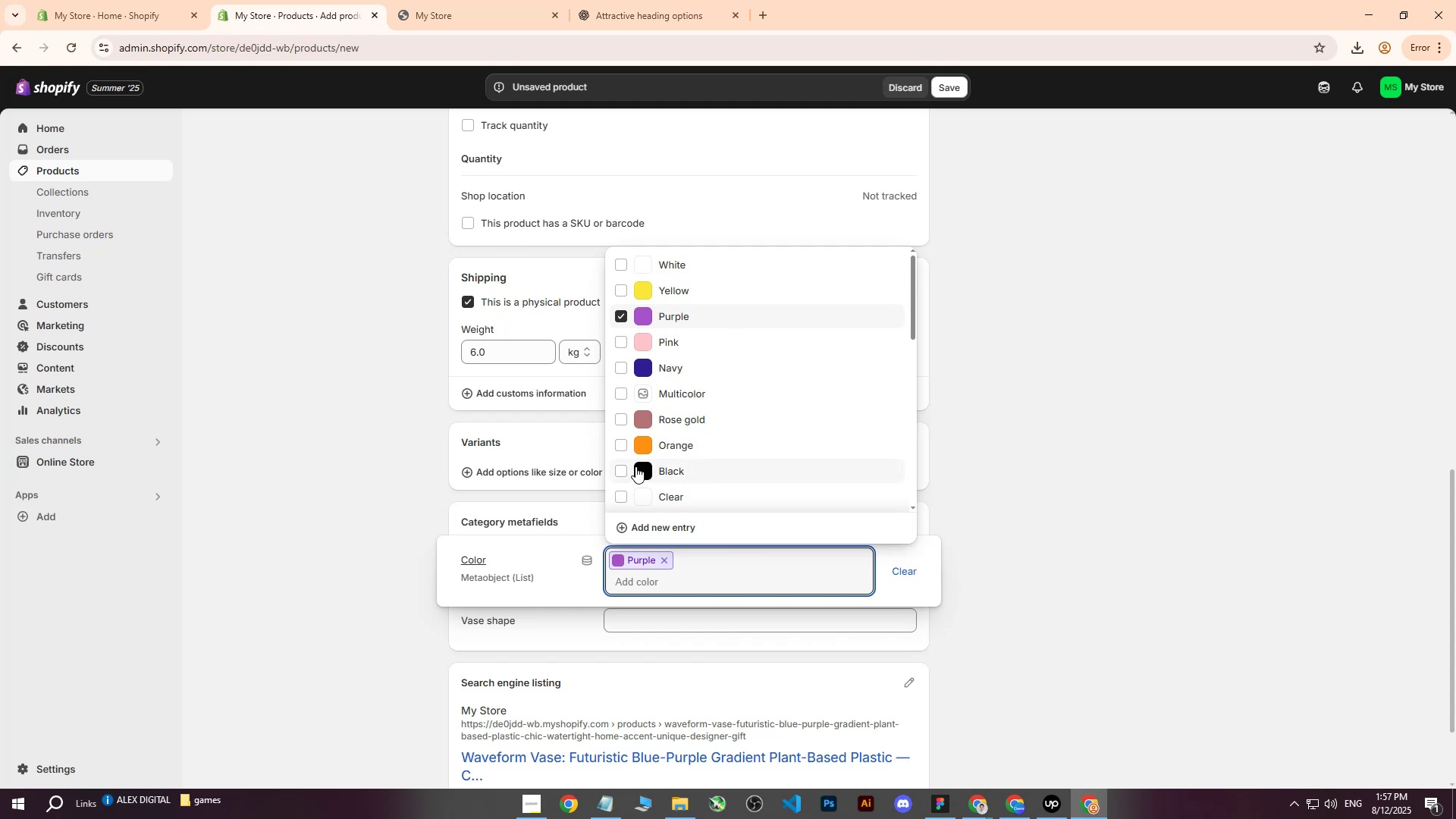 
left_click([621, 466])
 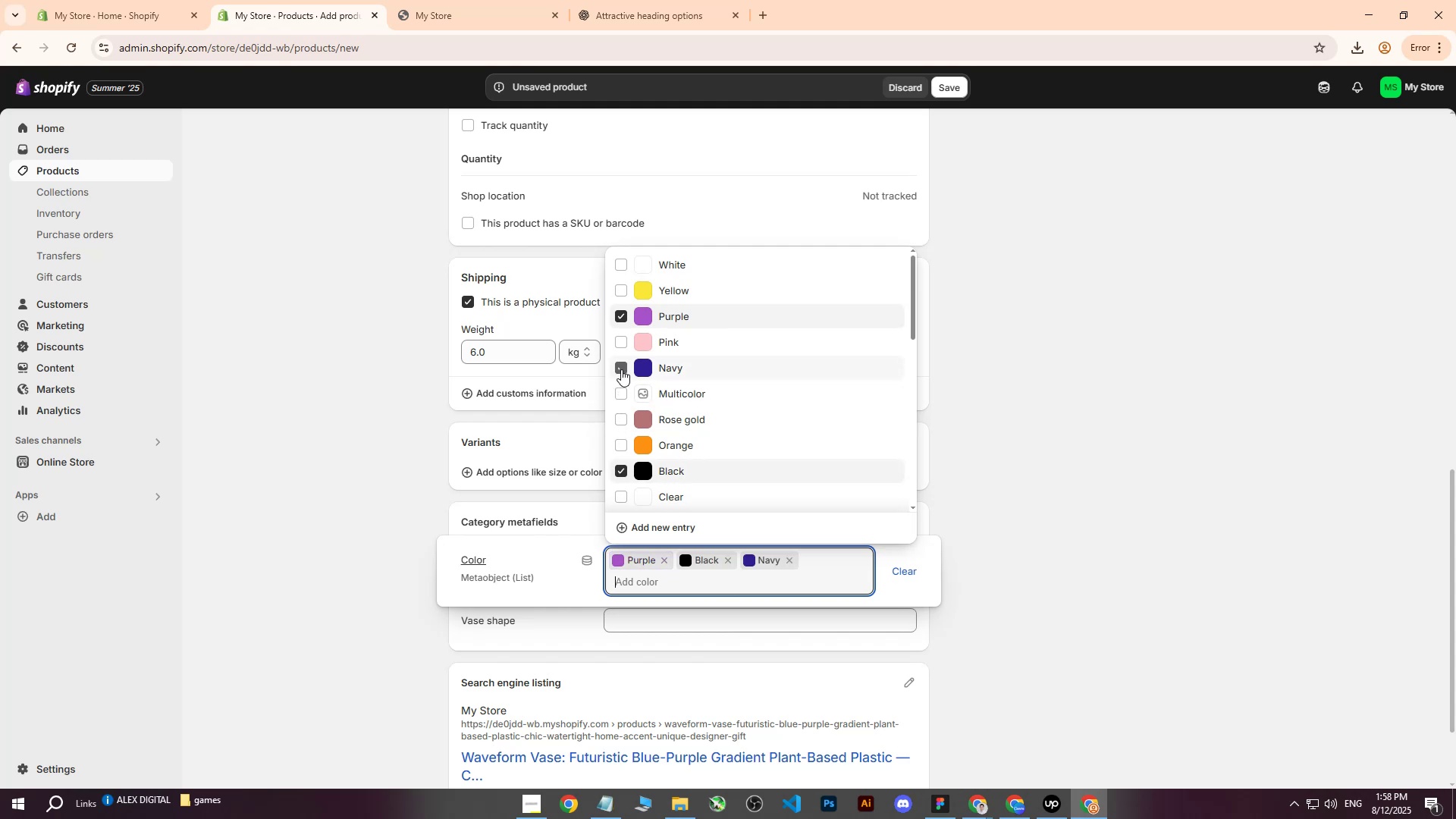 
double_click([621, 340])
 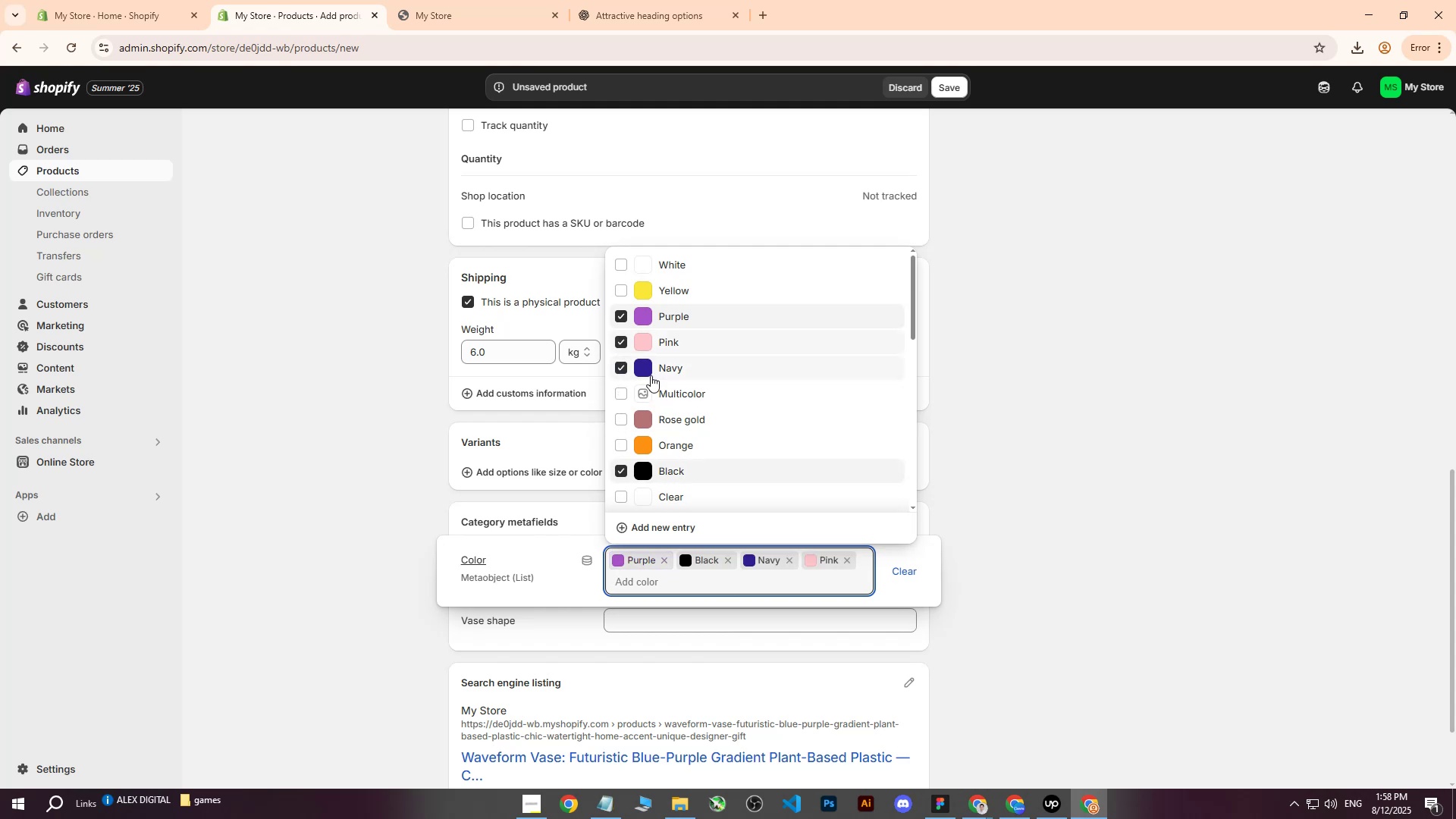 
scroll: coordinate [664, 403], scroll_direction: down, amount: 3.0
 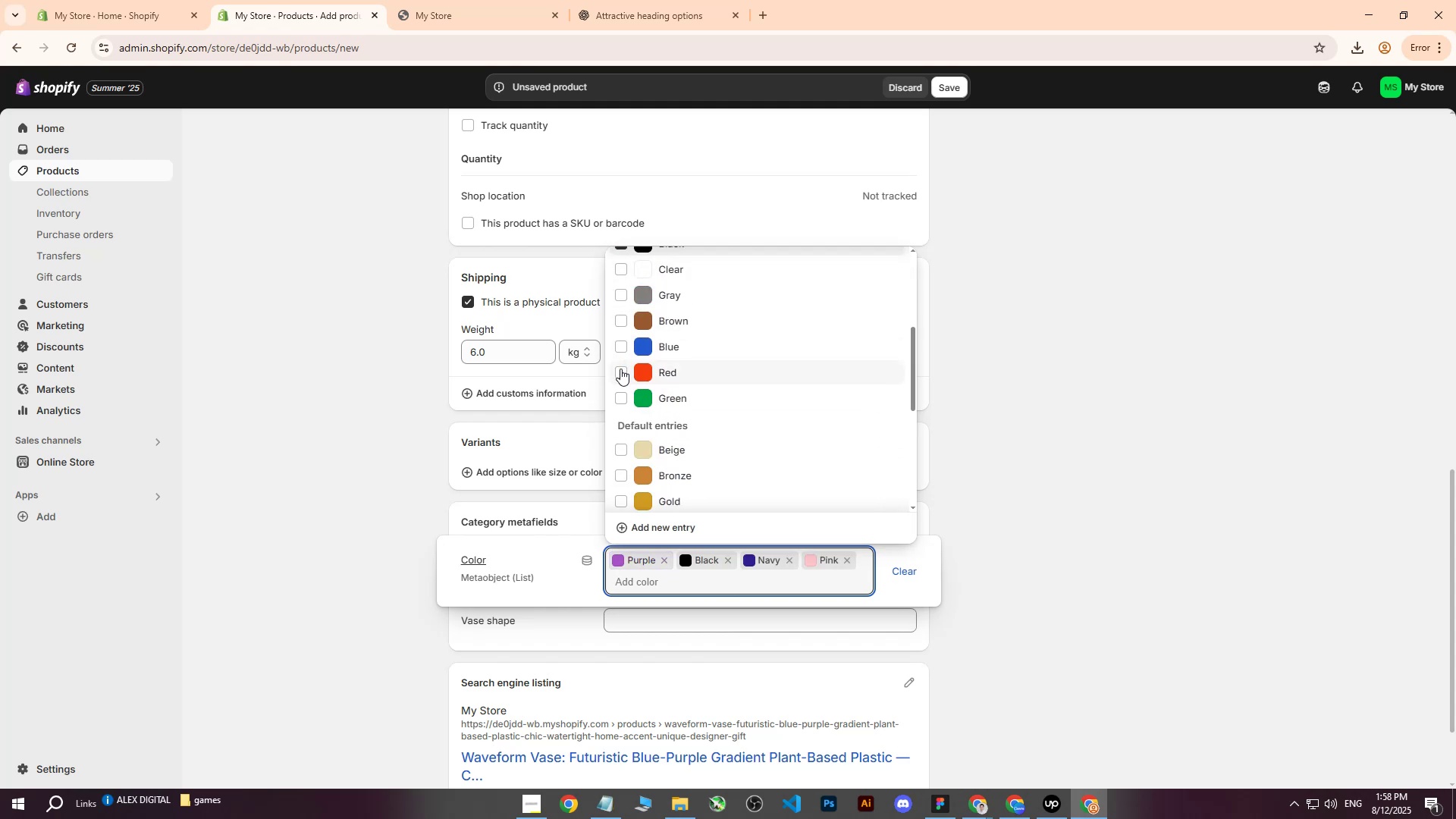 
double_click([626, 328])
 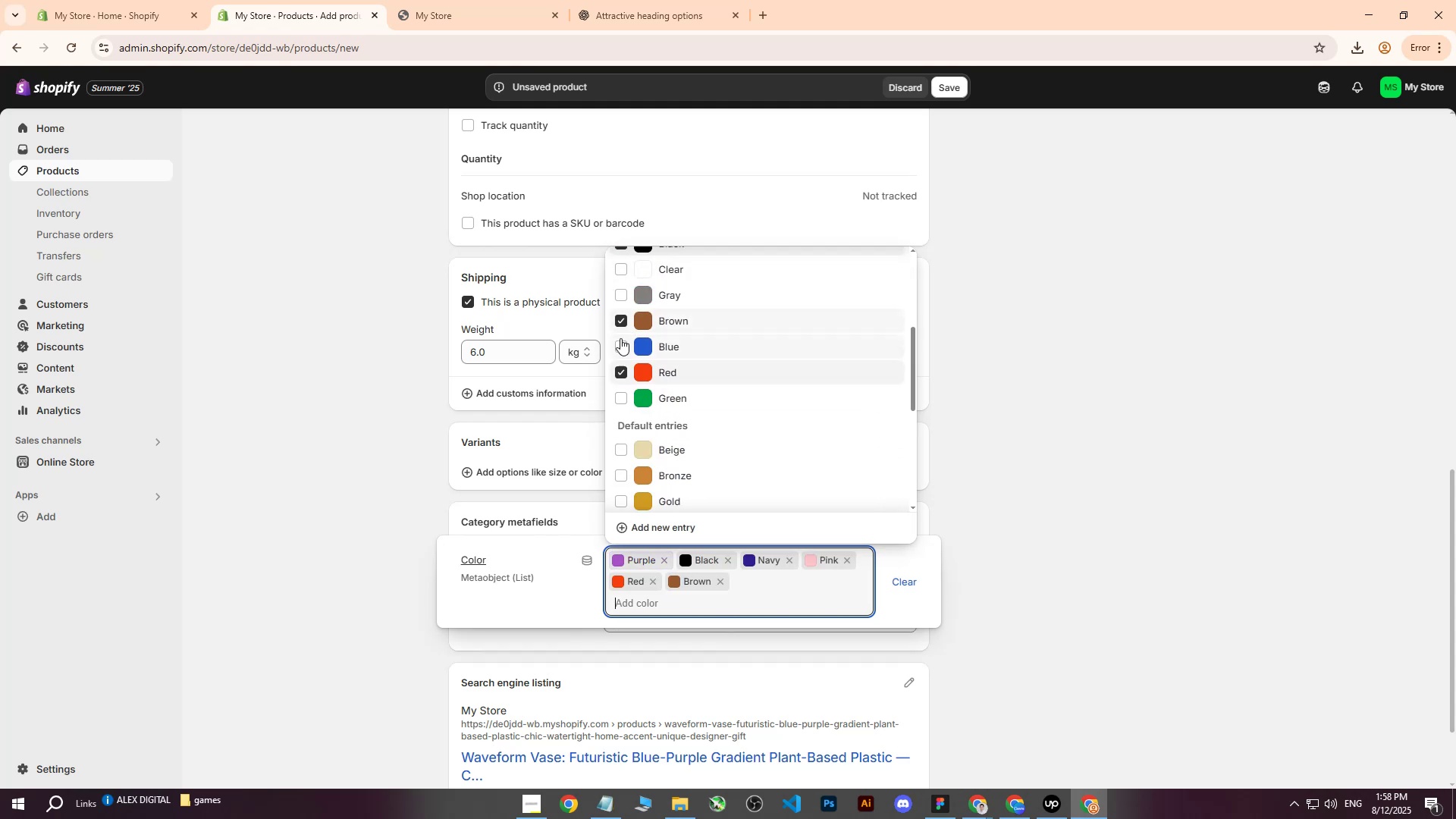 
triple_click([620, 343])
 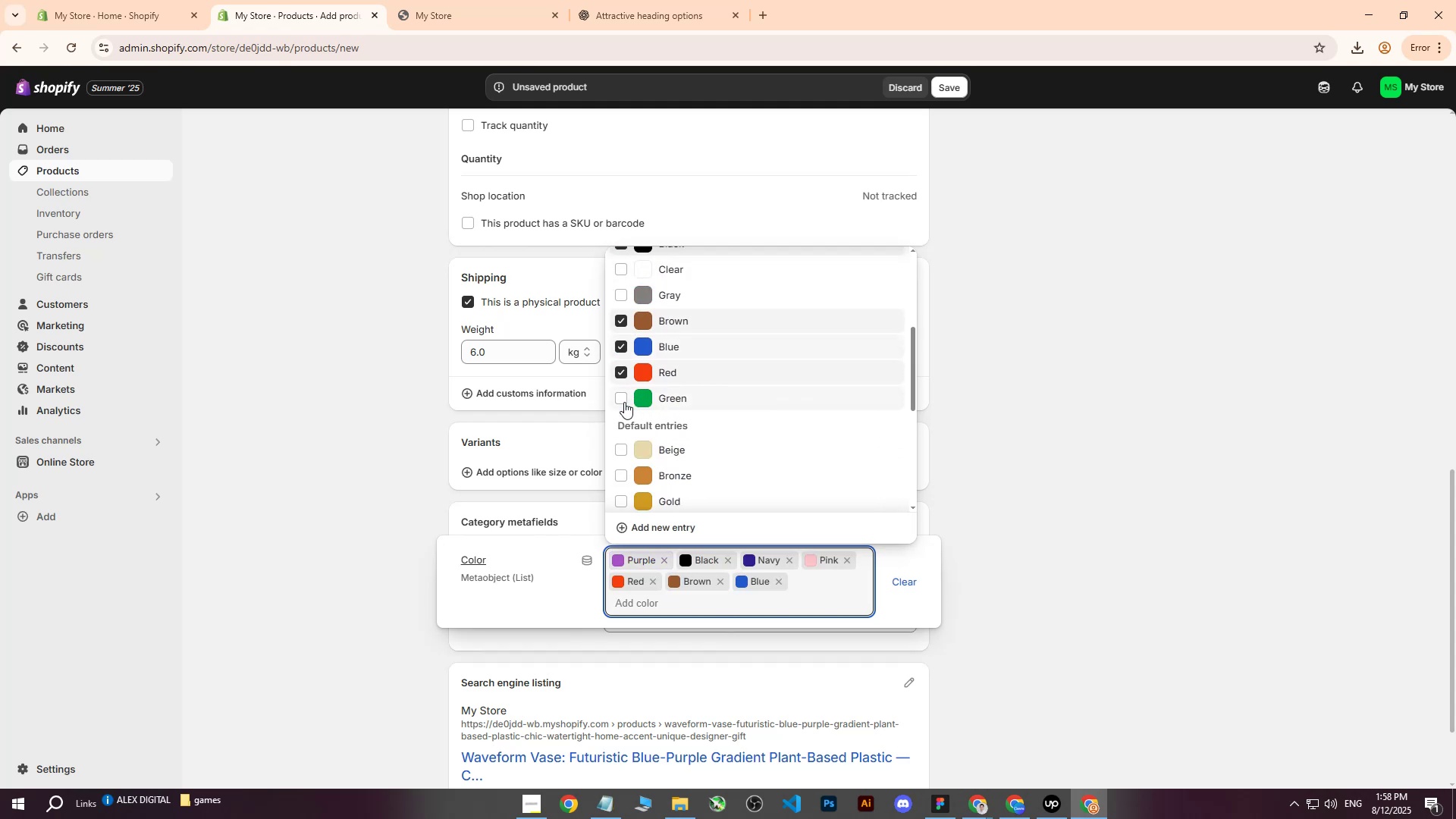 
left_click([620, 400])
 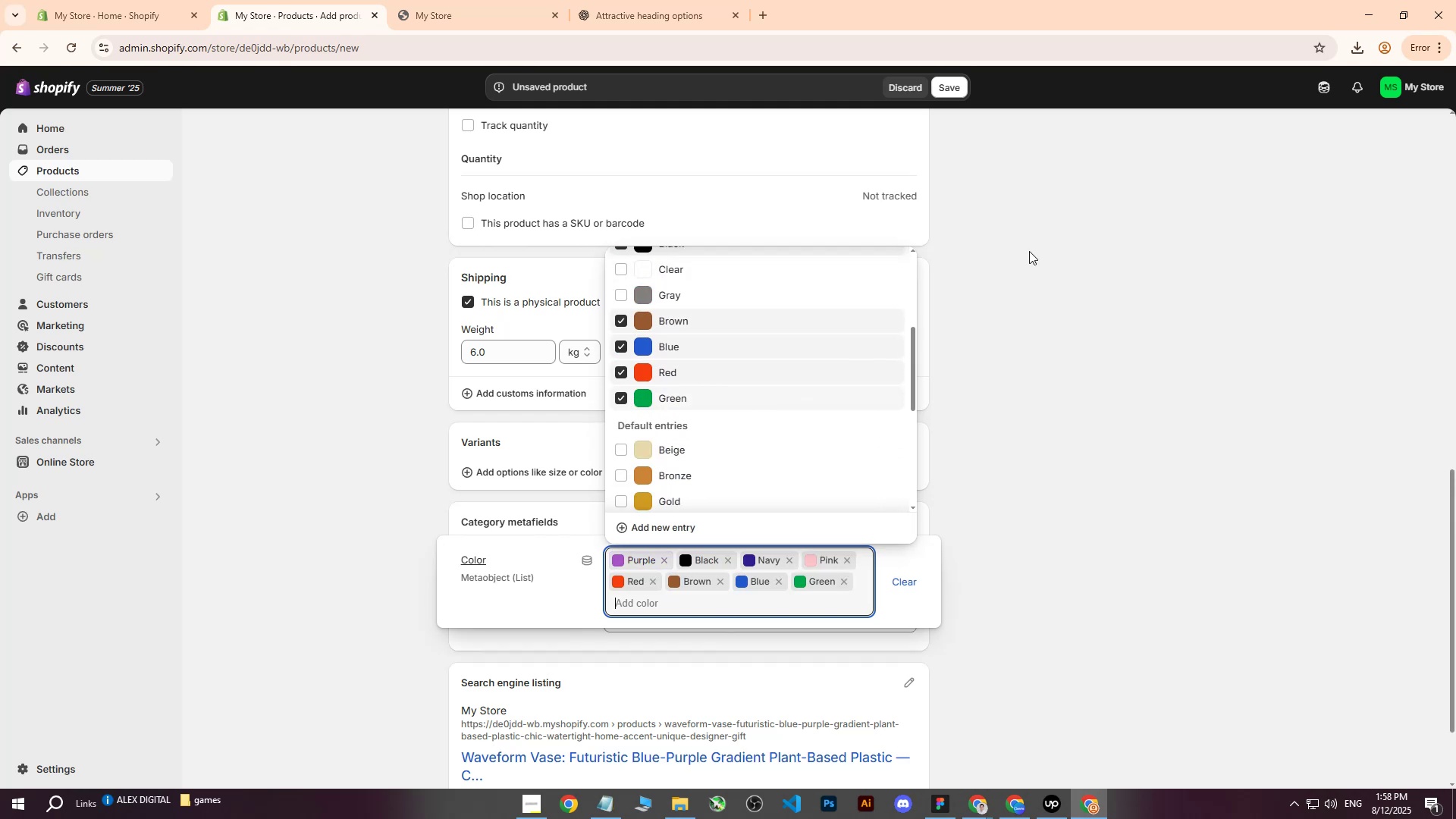 
left_click([1131, 263])
 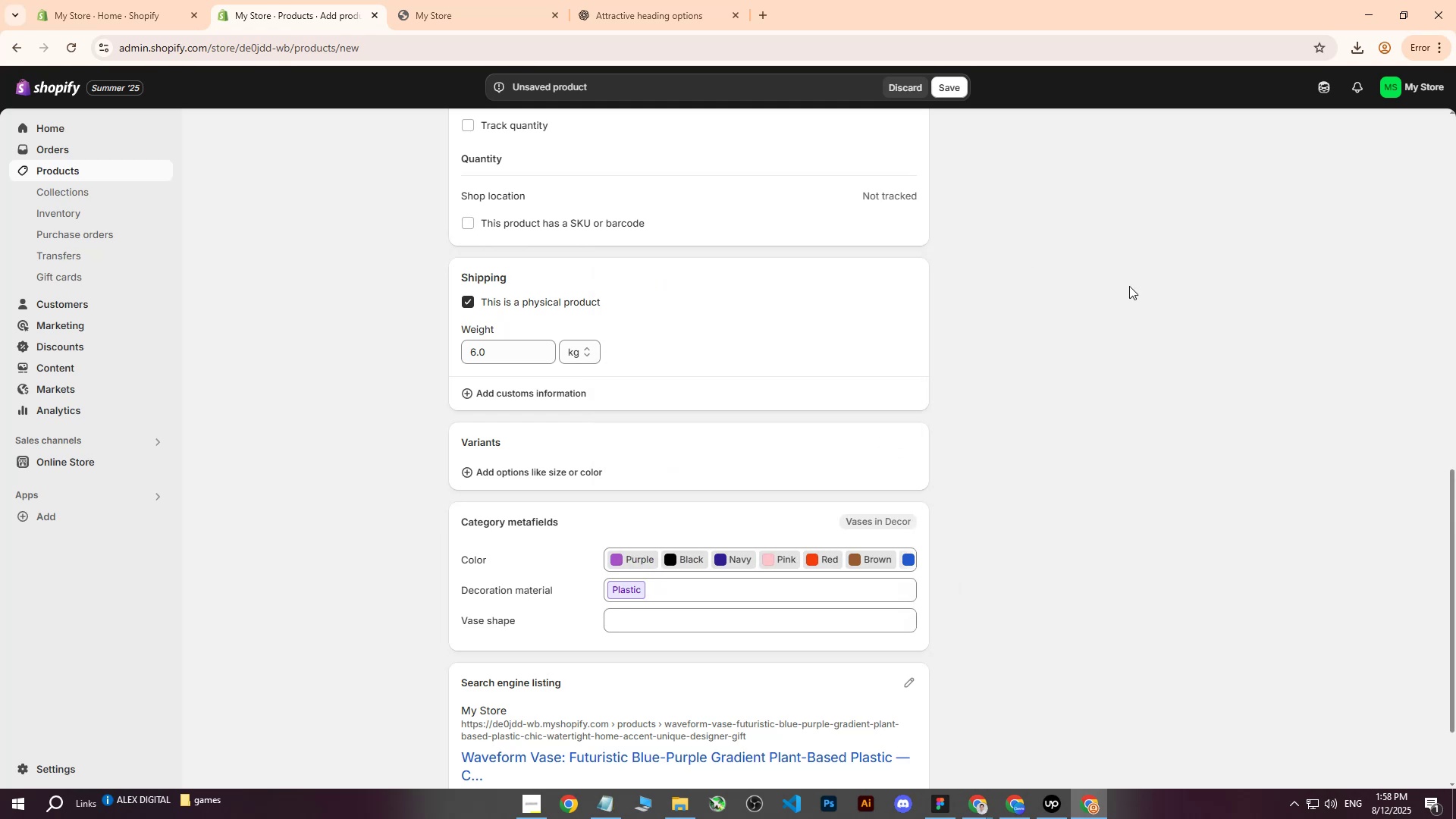 
scroll: coordinate [1116, 423], scroll_direction: up, amount: 11.0
 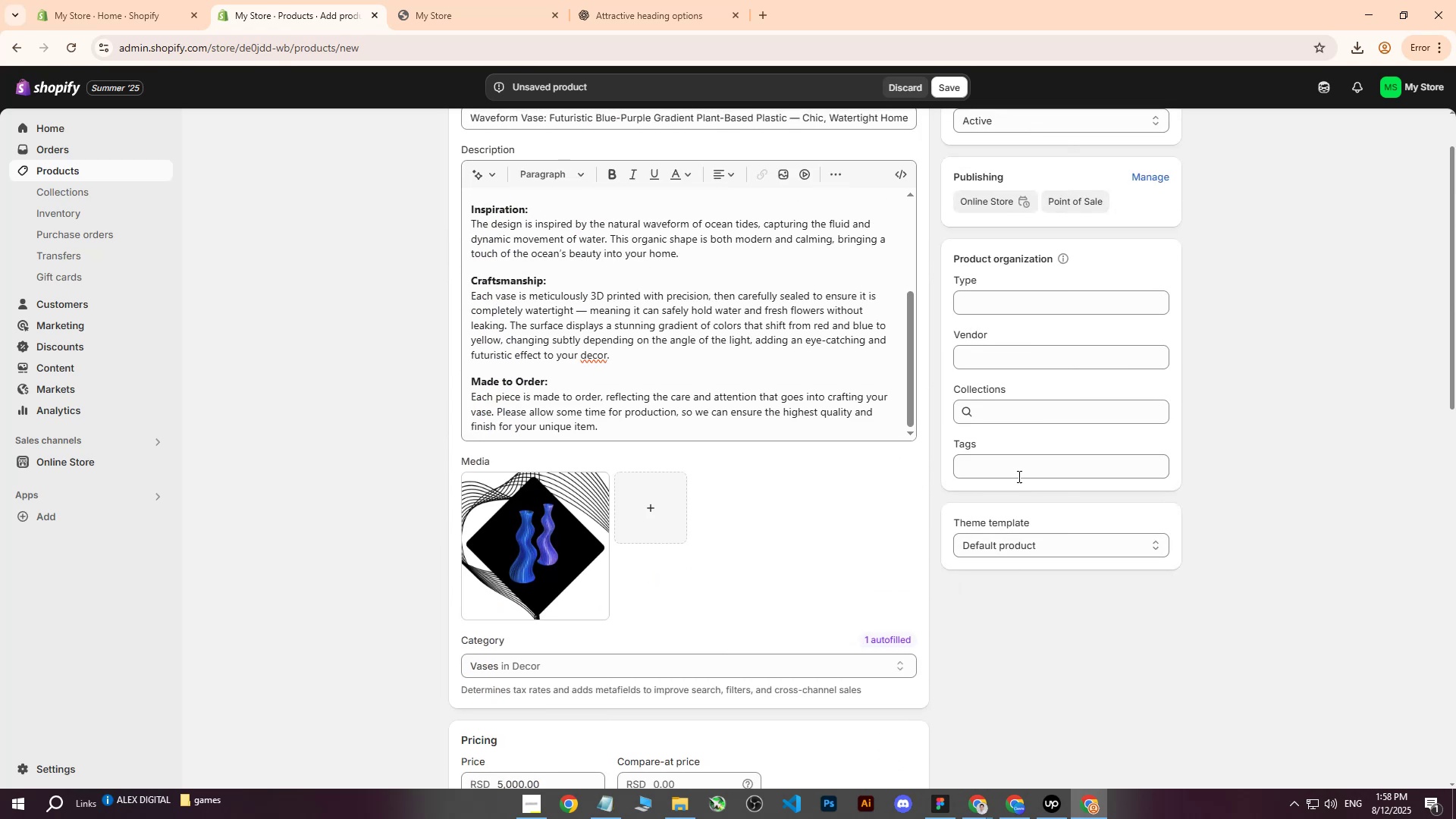 
left_click([1007, 463])
 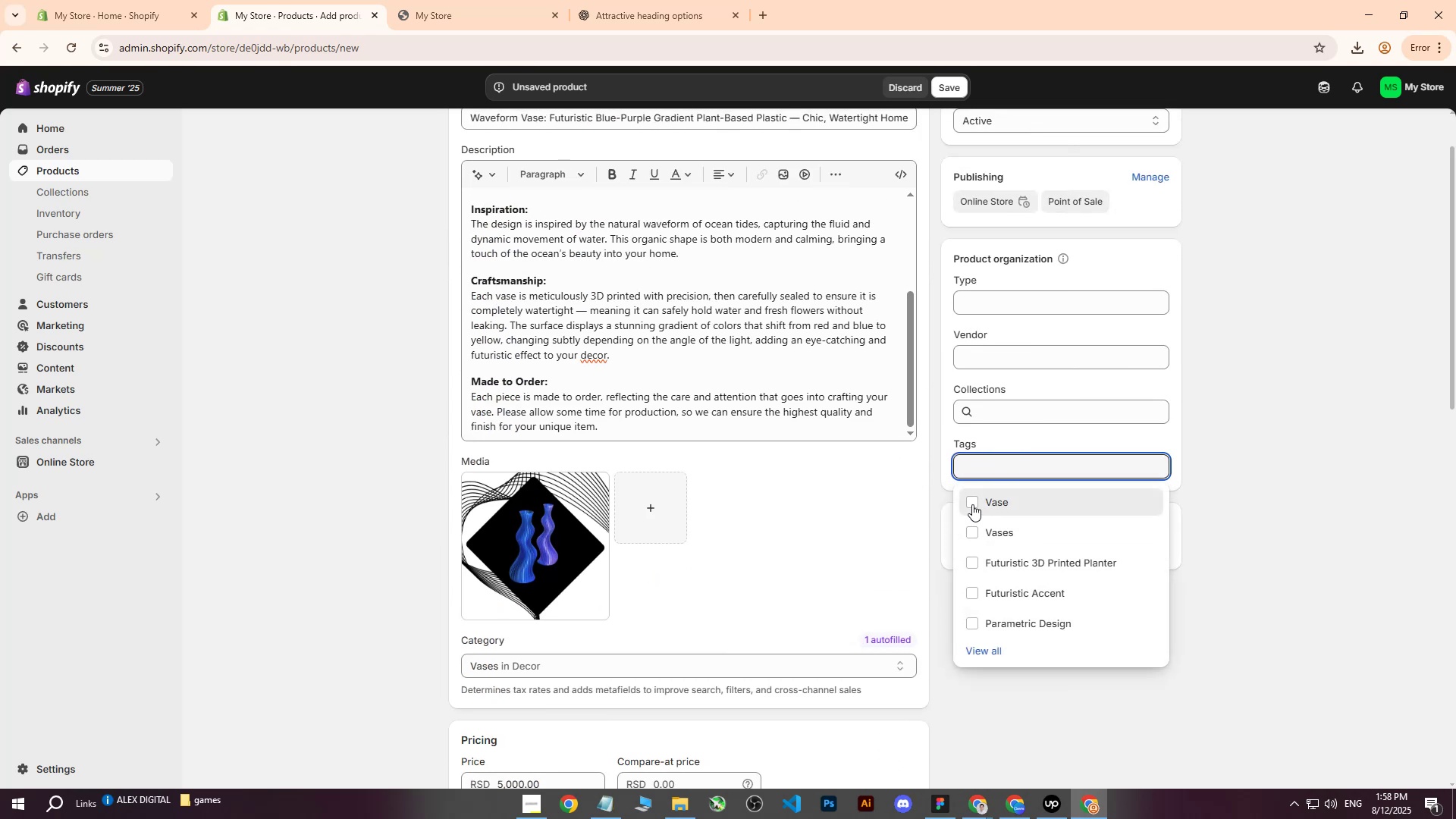 
double_click([973, 526])
 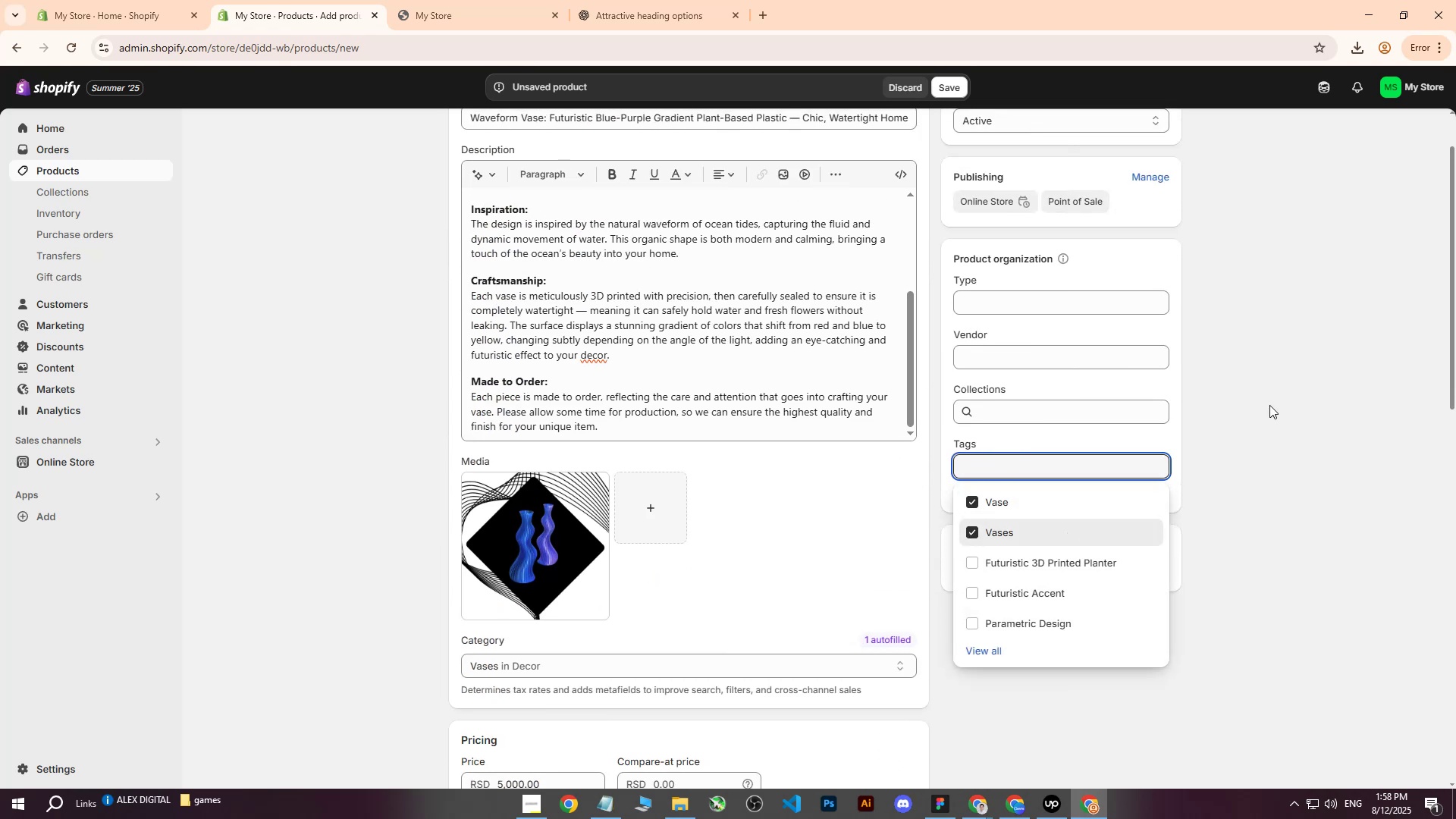 
left_click([1269, 405])
 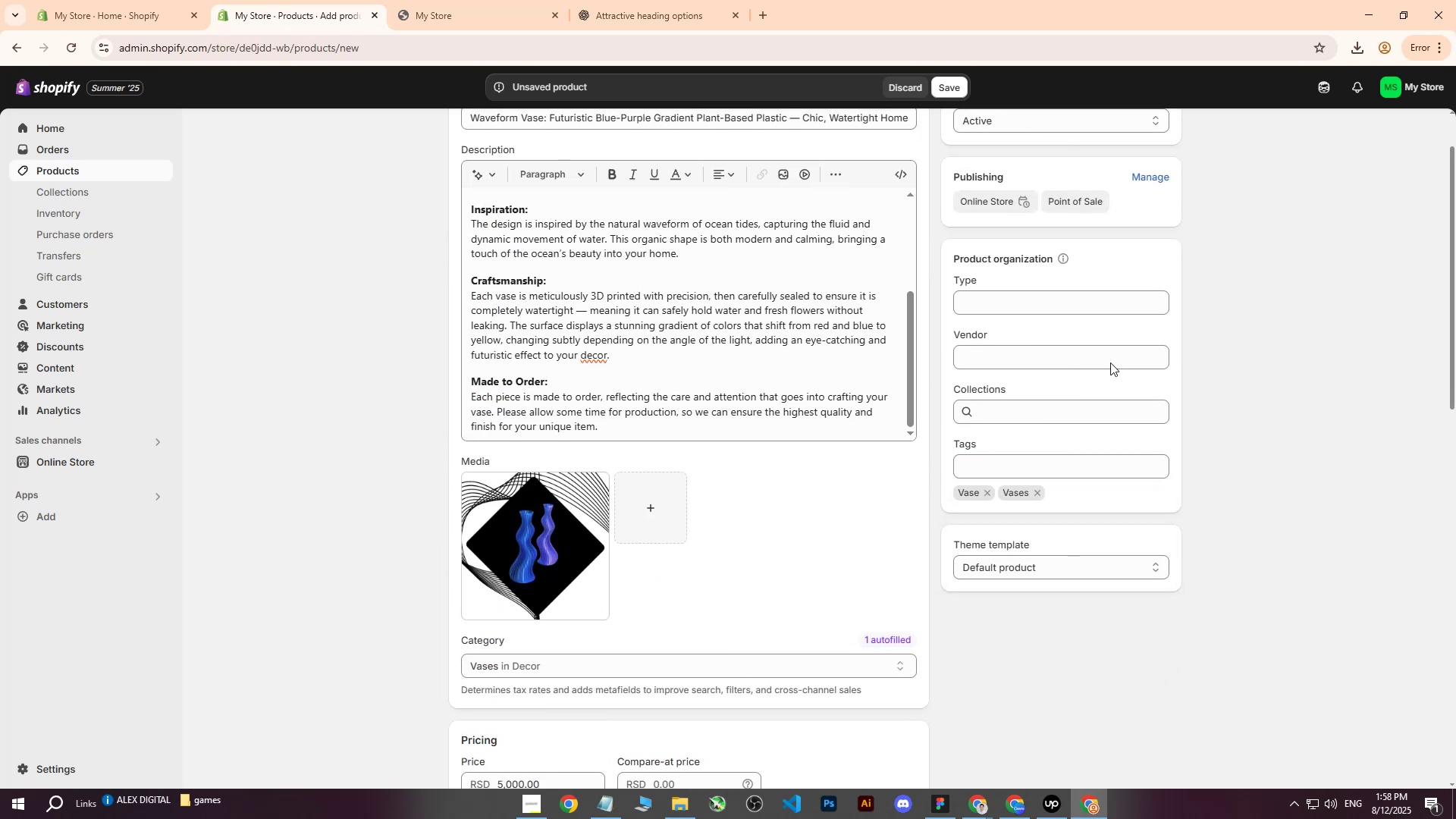 
scroll: coordinate [464, 159], scroll_direction: up, amount: 8.0
 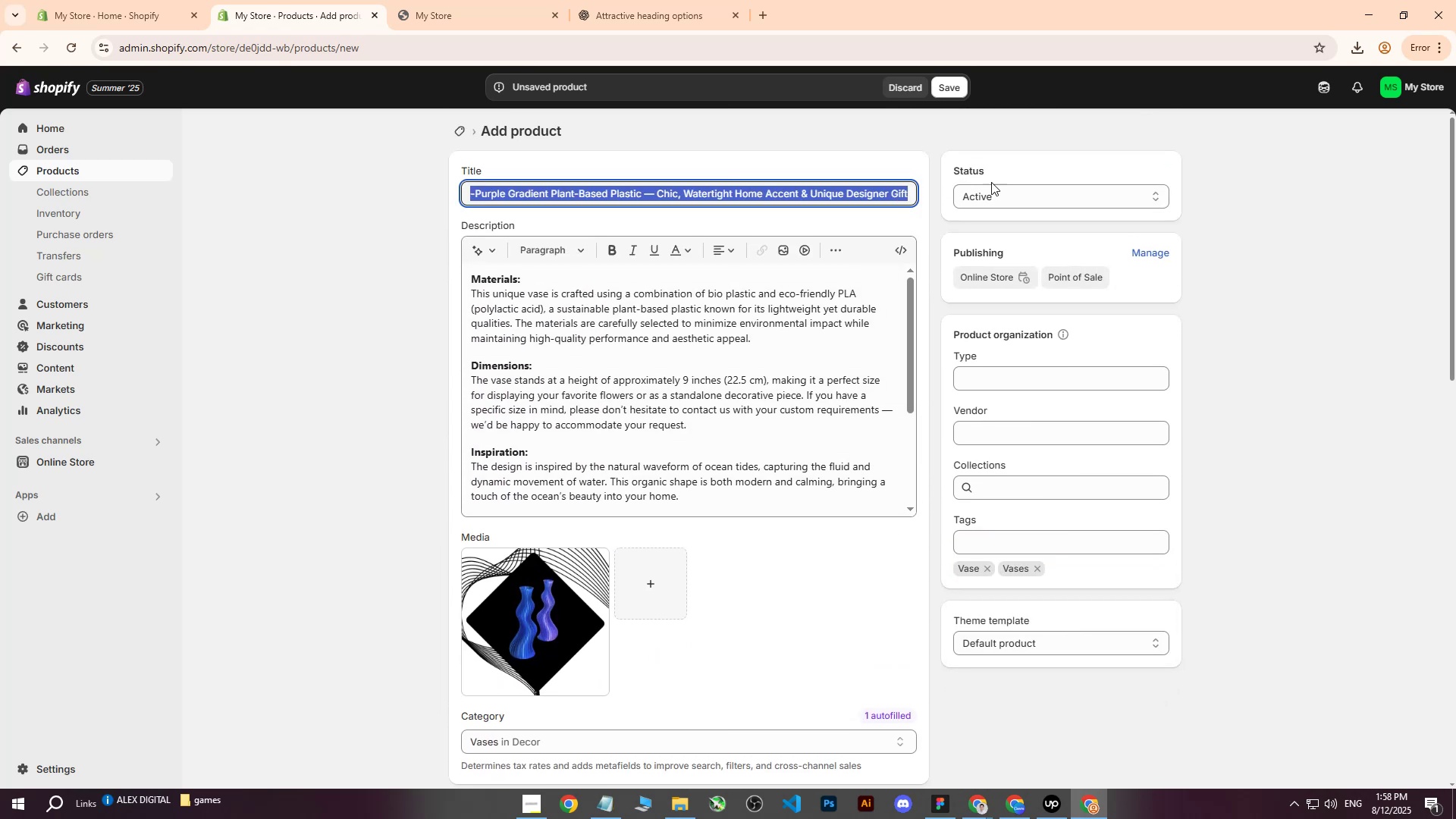 
key(Control+ControlLeft)
 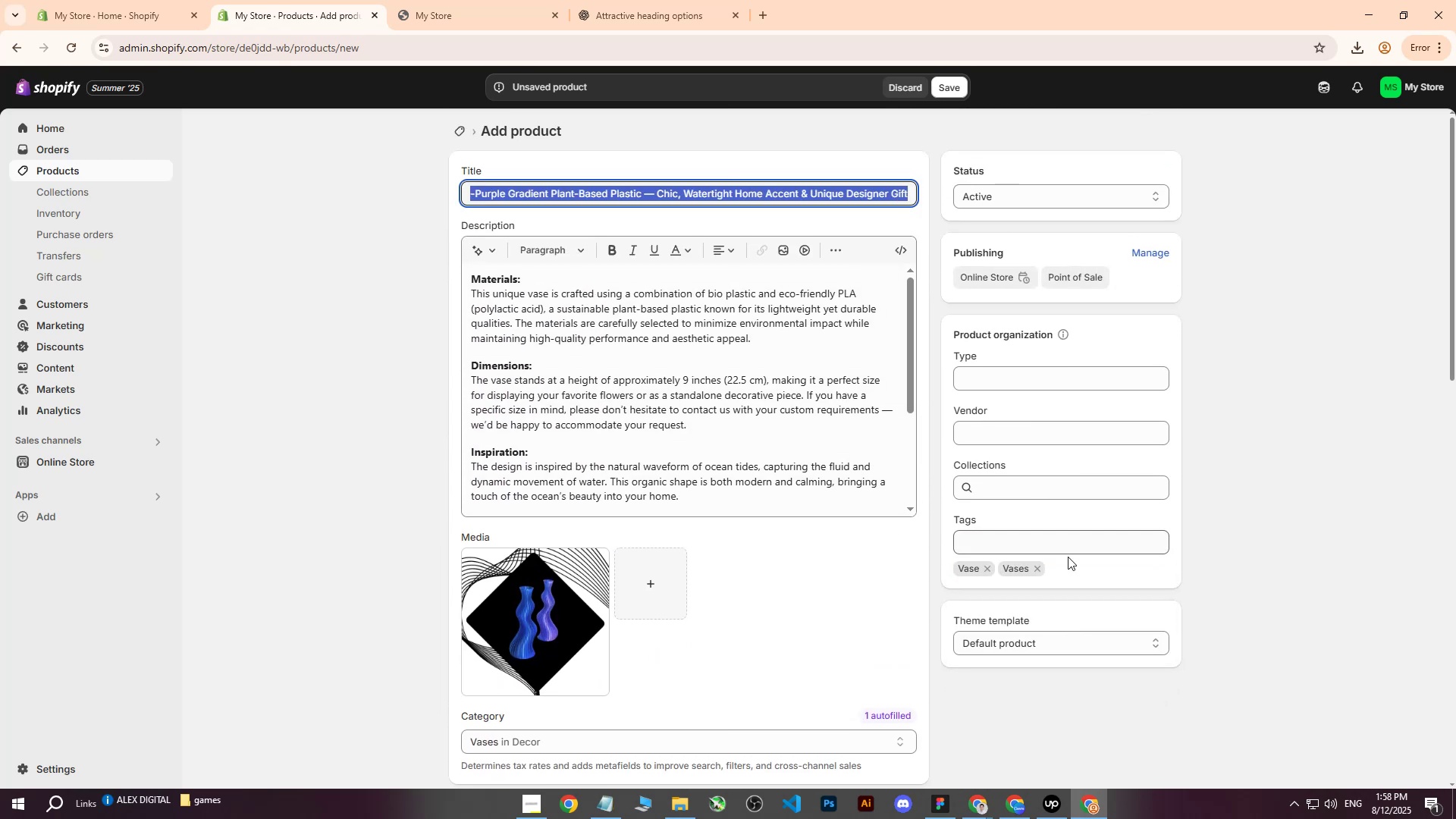 
key(Control+C)
 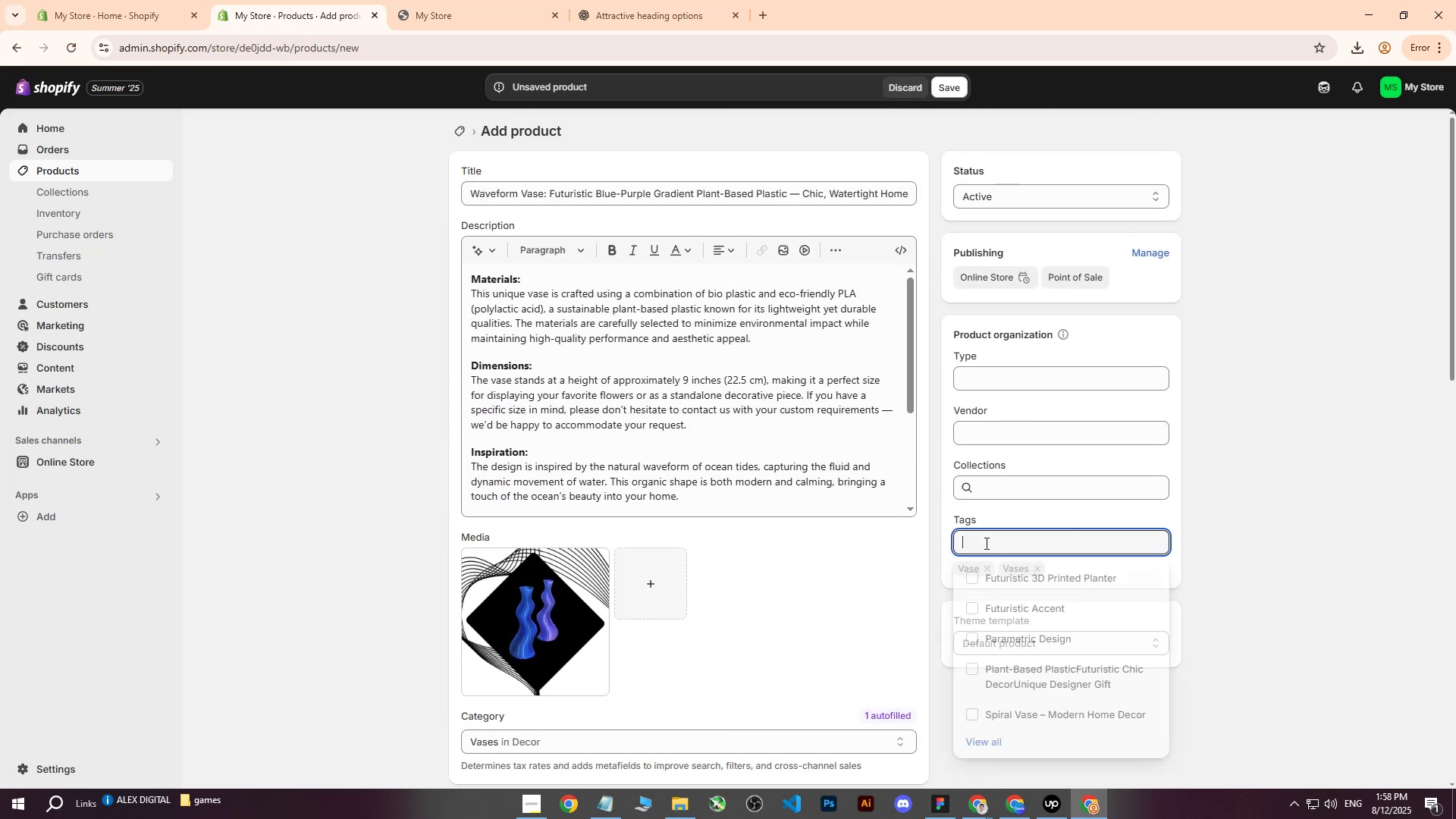 
key(Control+ControlLeft)
 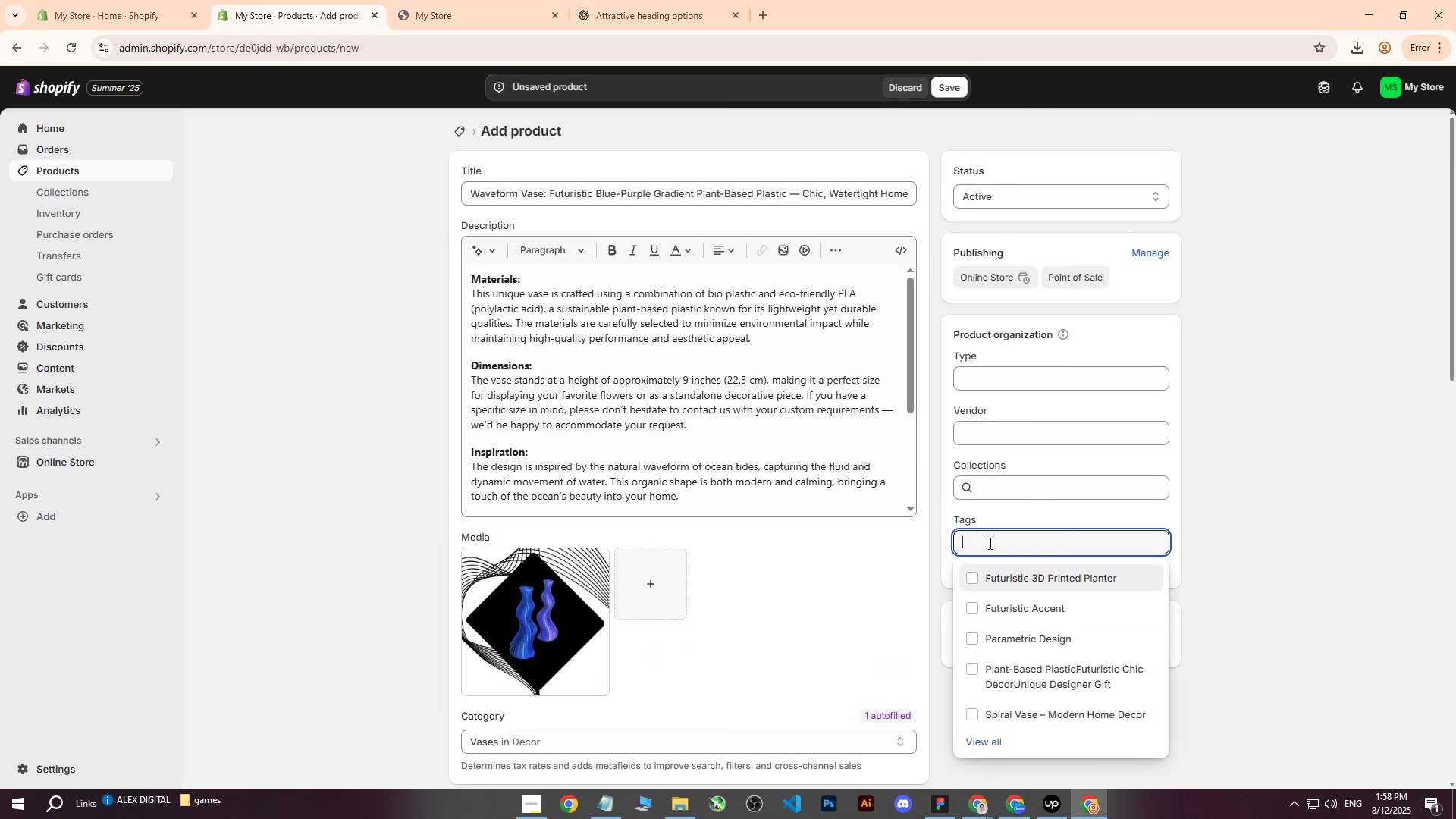 
key(Control+V)
 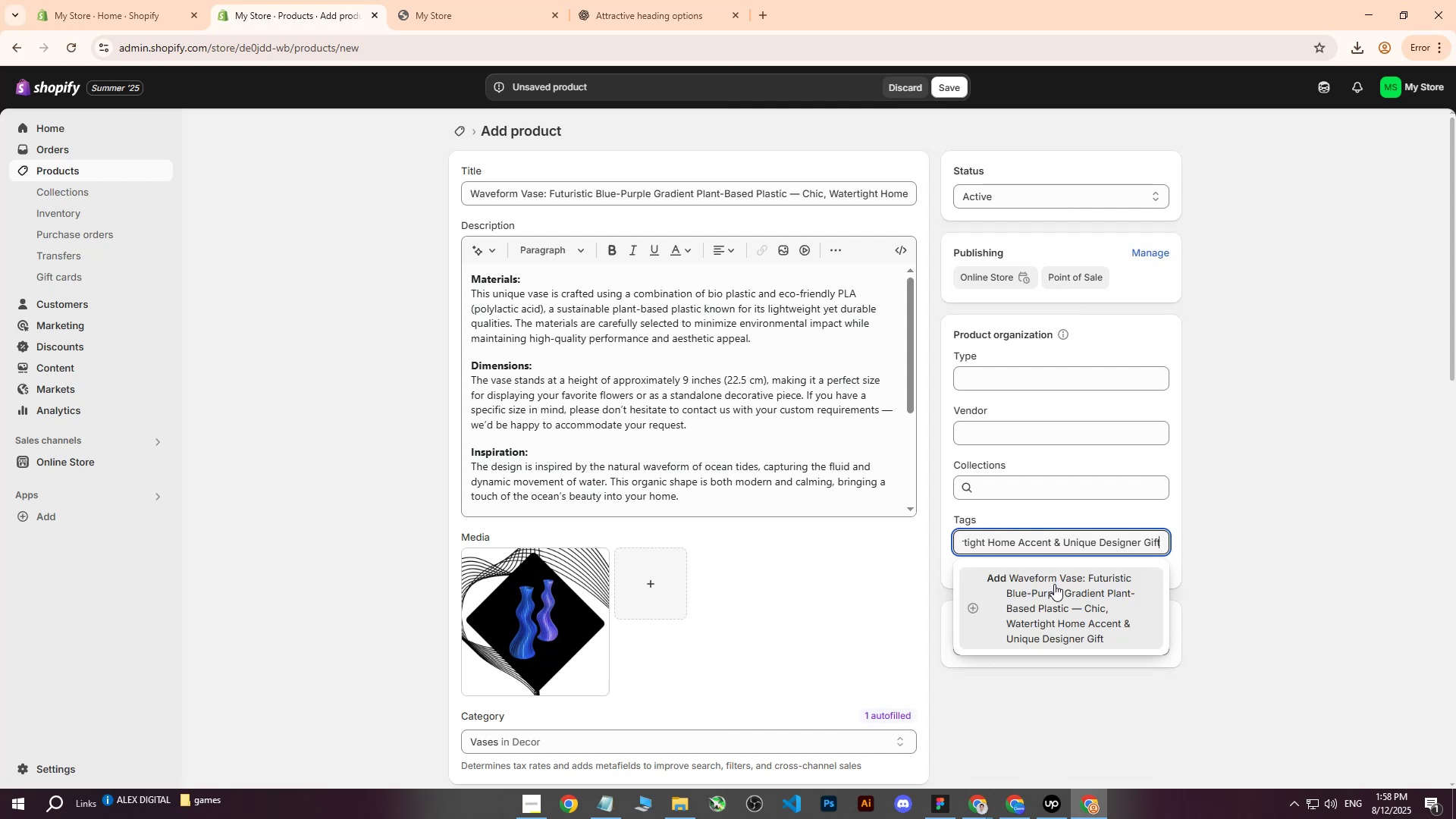 
left_click([1054, 592])
 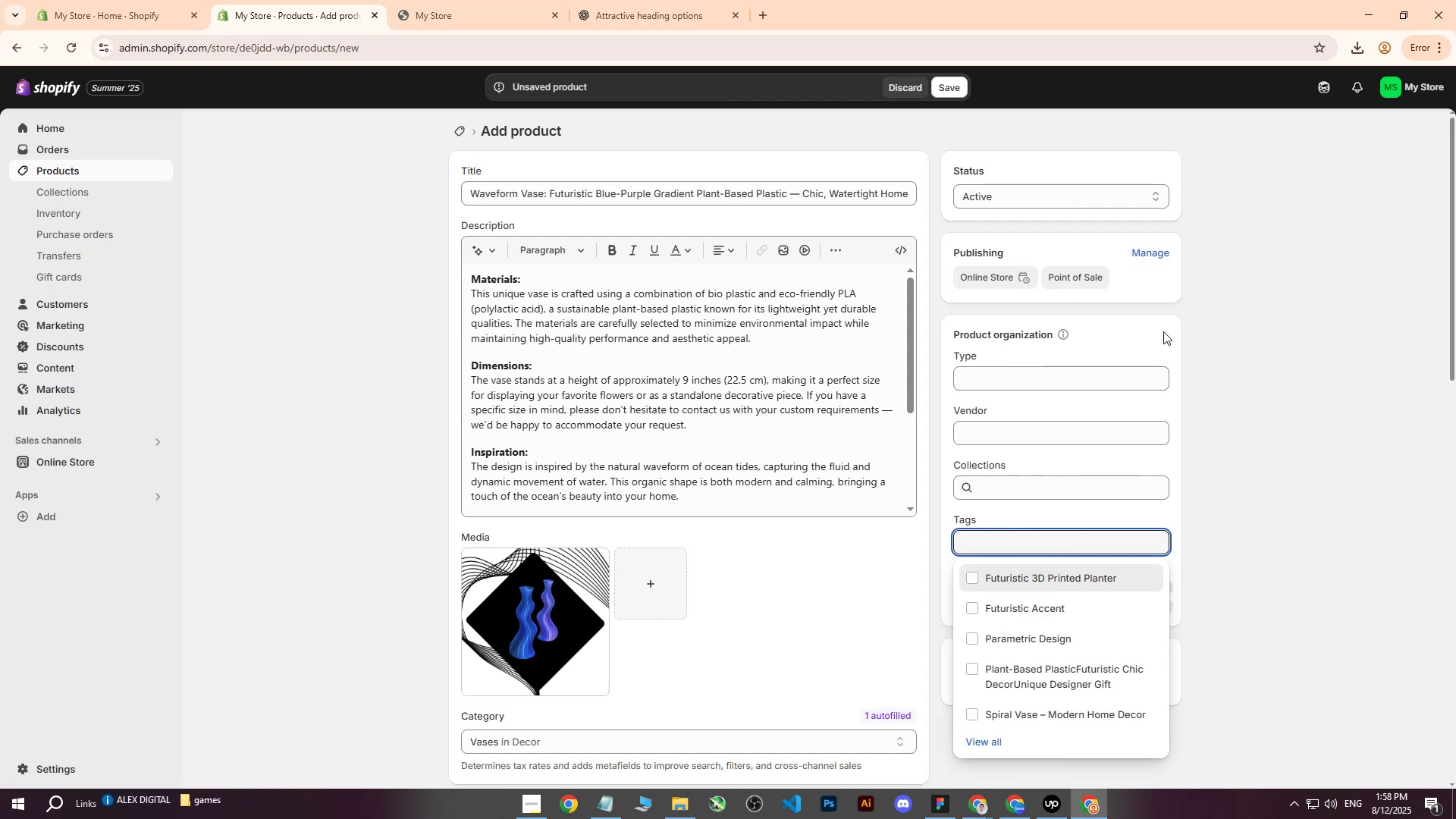 
left_click([1286, 320])
 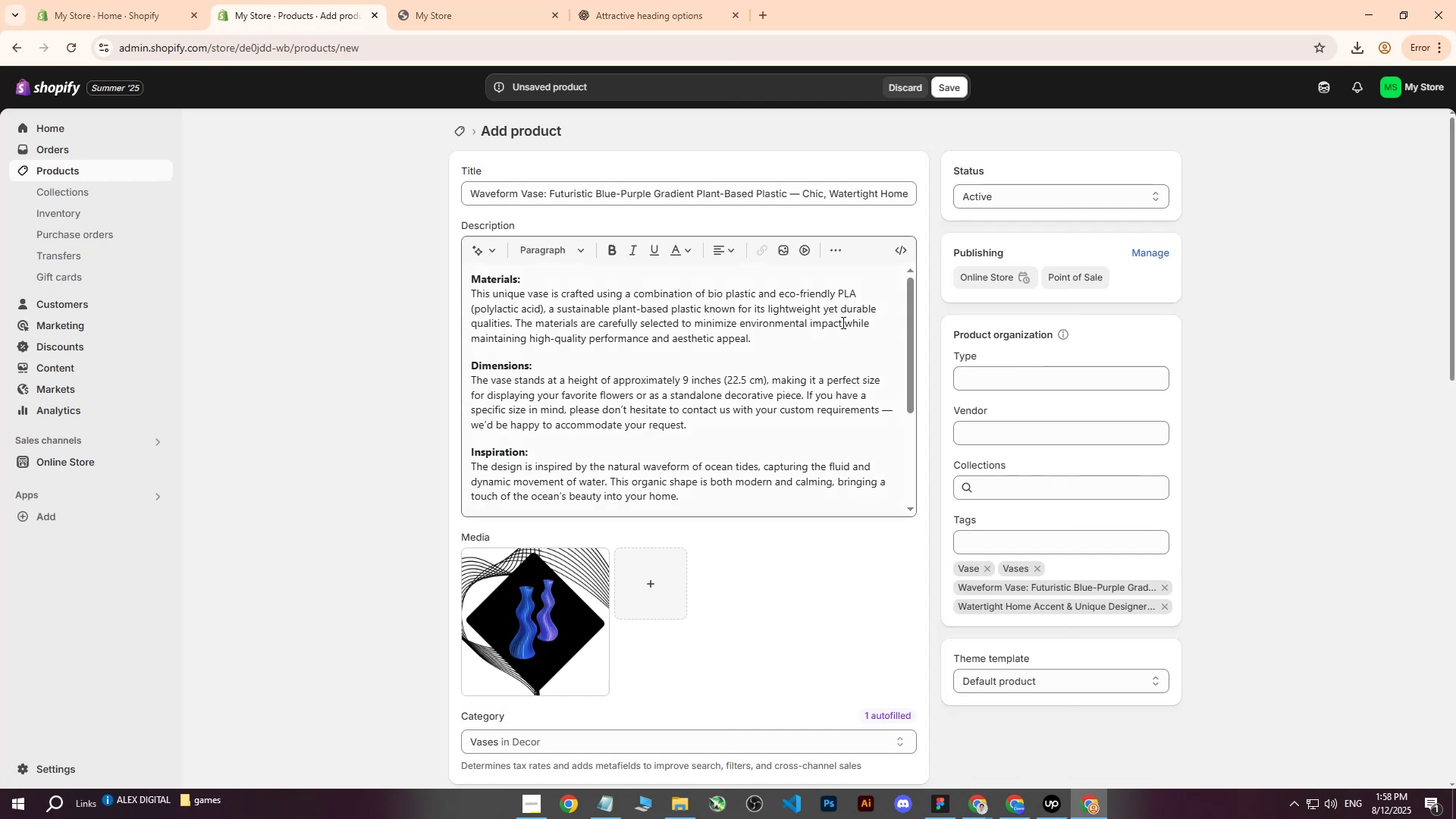 
scroll: coordinate [647, 371], scroll_direction: up, amount: 7.0
 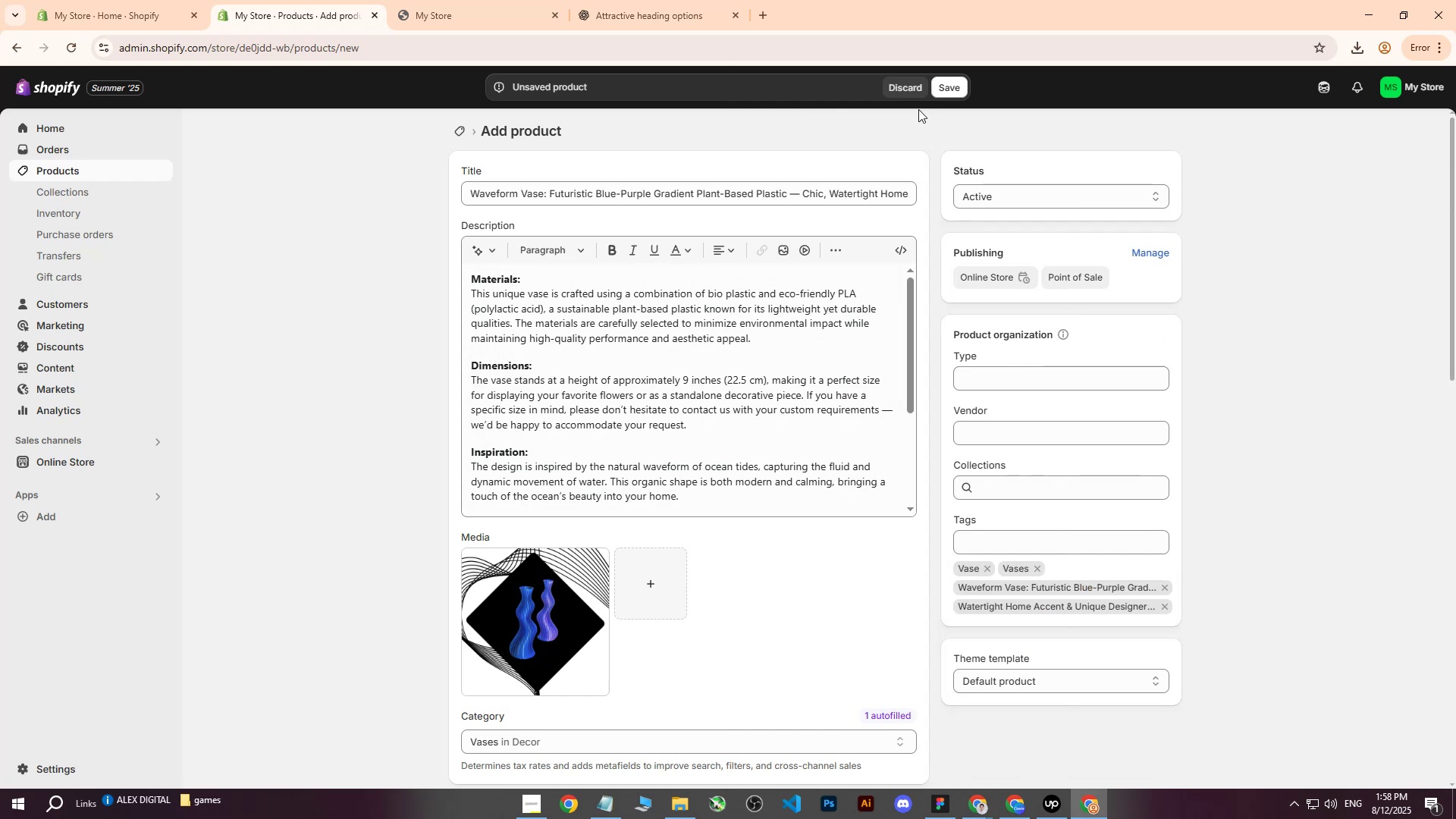 
left_click([950, 96])
 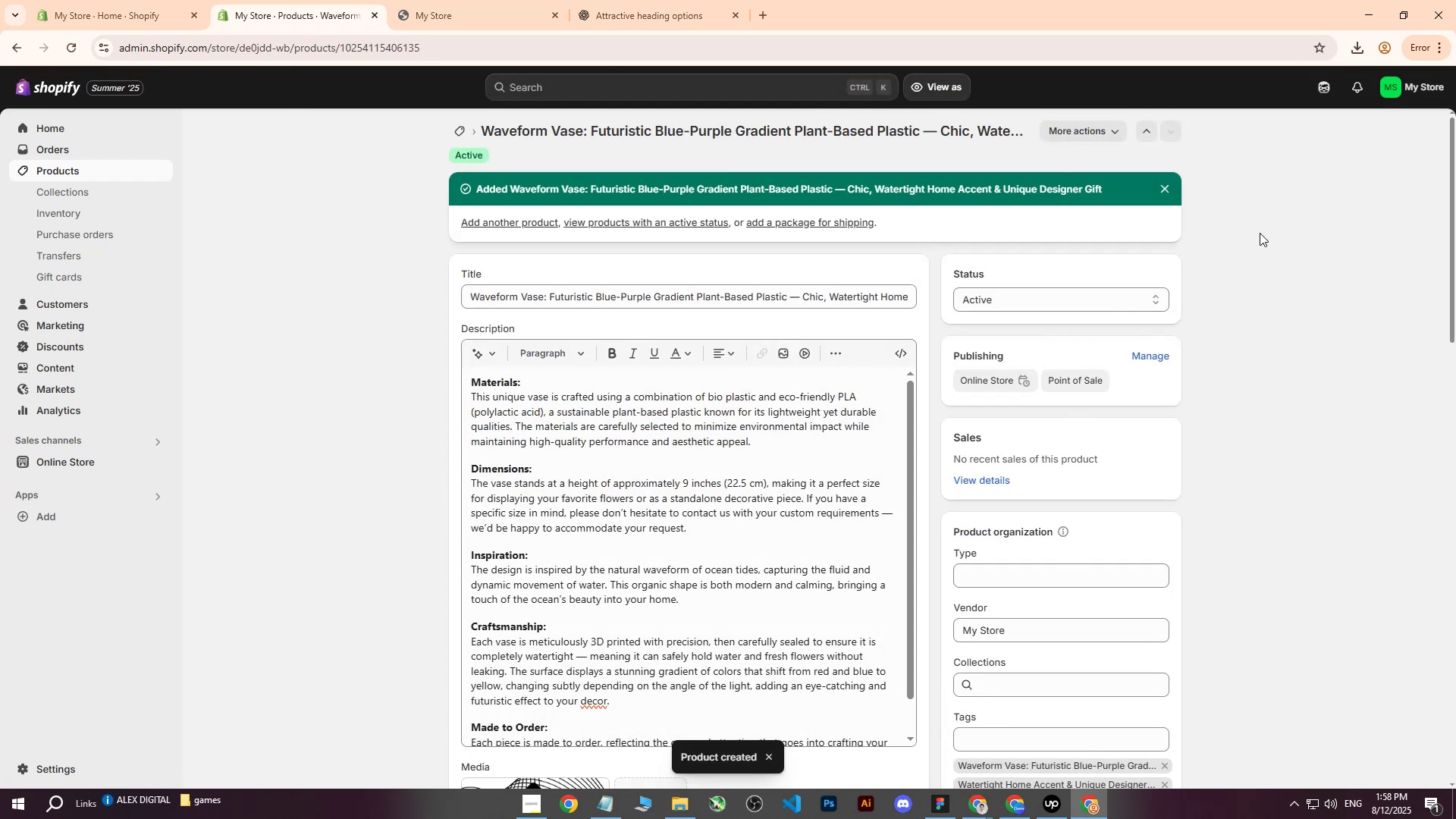 
wait(6.93)
 